 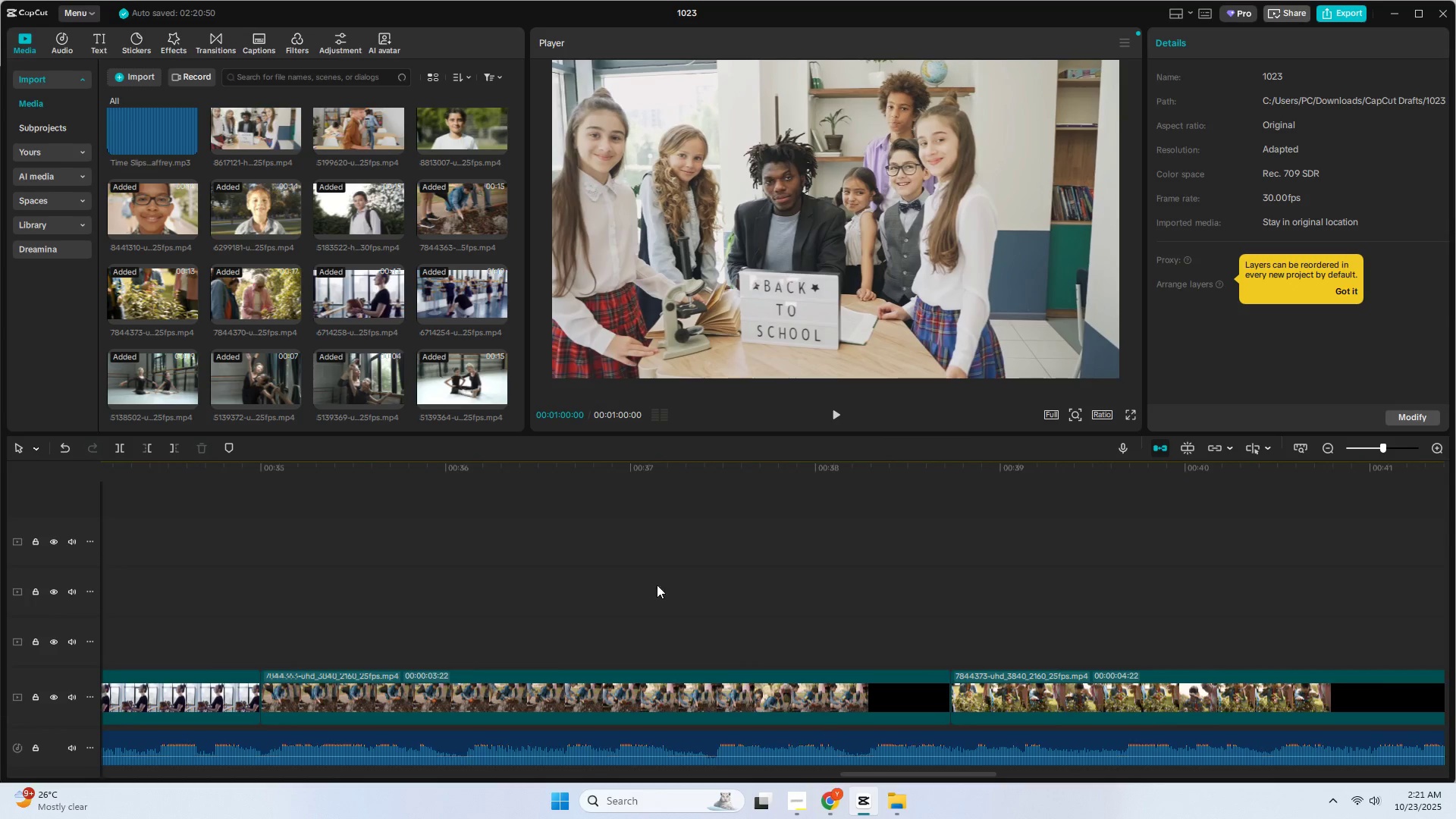 
hold_key(key=ControlLeft, duration=1.53)
scroll: coordinate [543, 595], scroll_direction: down, amount: 37.0
 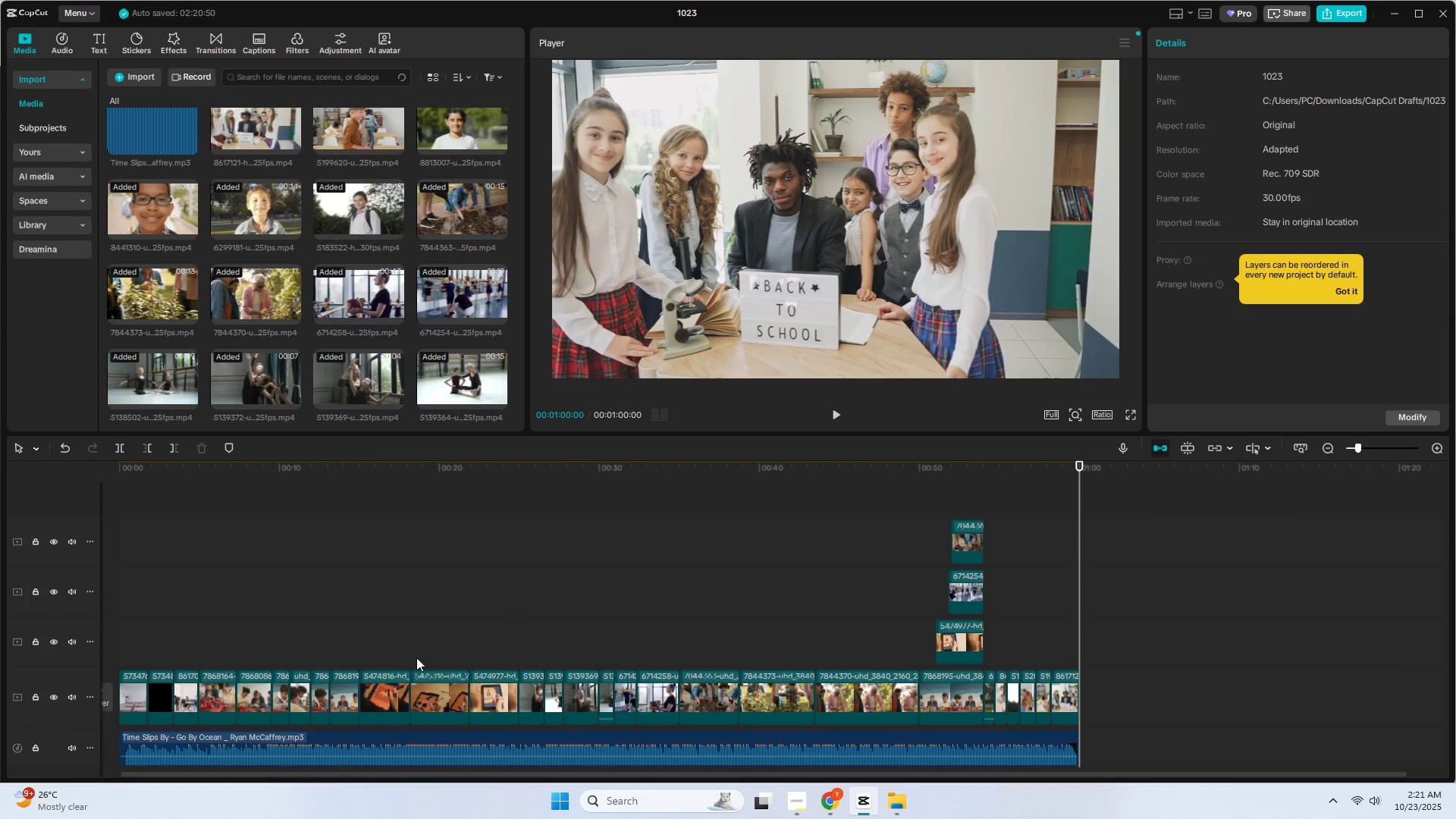 
hold_key(key=ControlLeft, duration=1.51)
 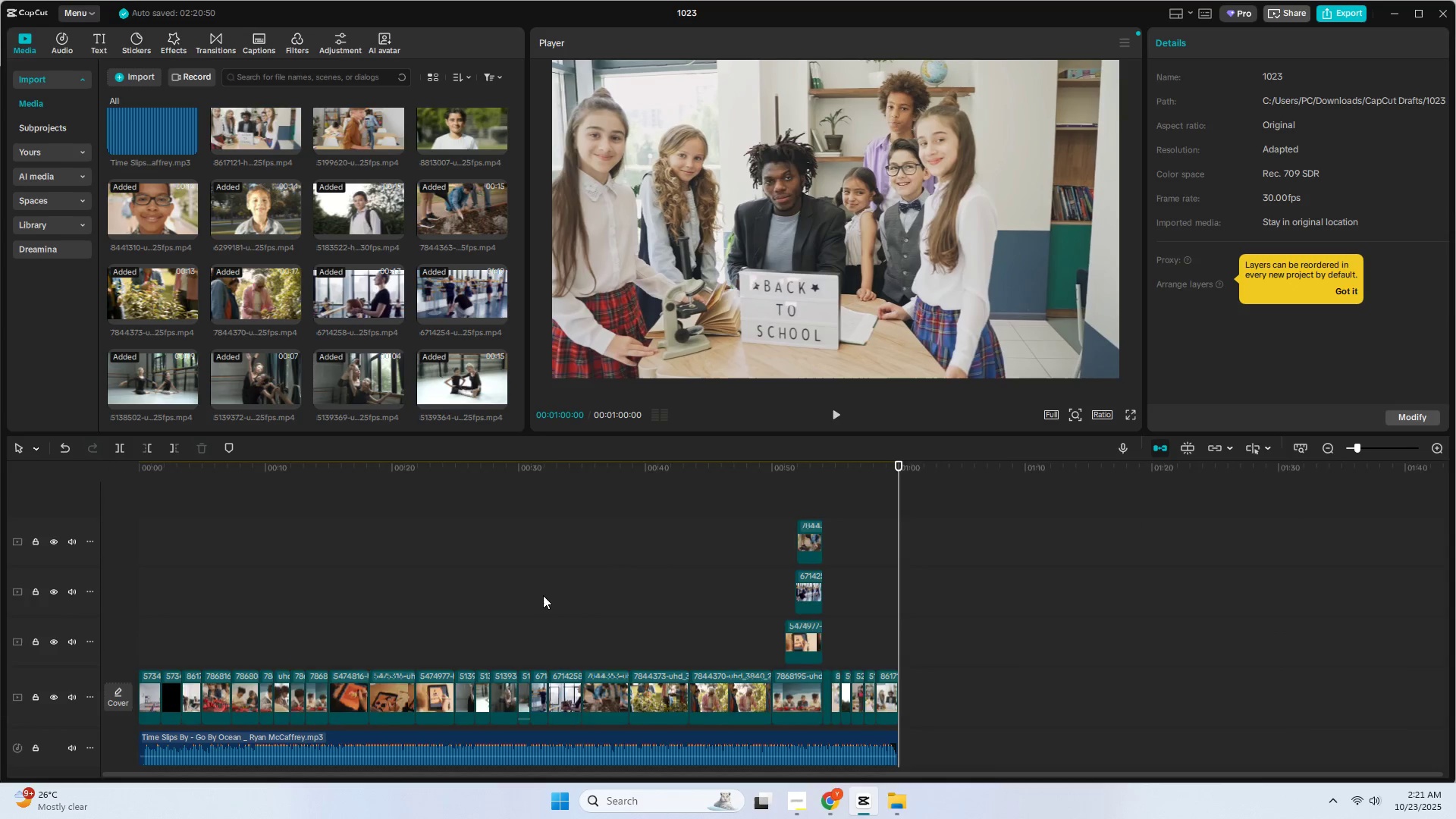 
hold_key(key=ControlLeft, duration=0.54)
 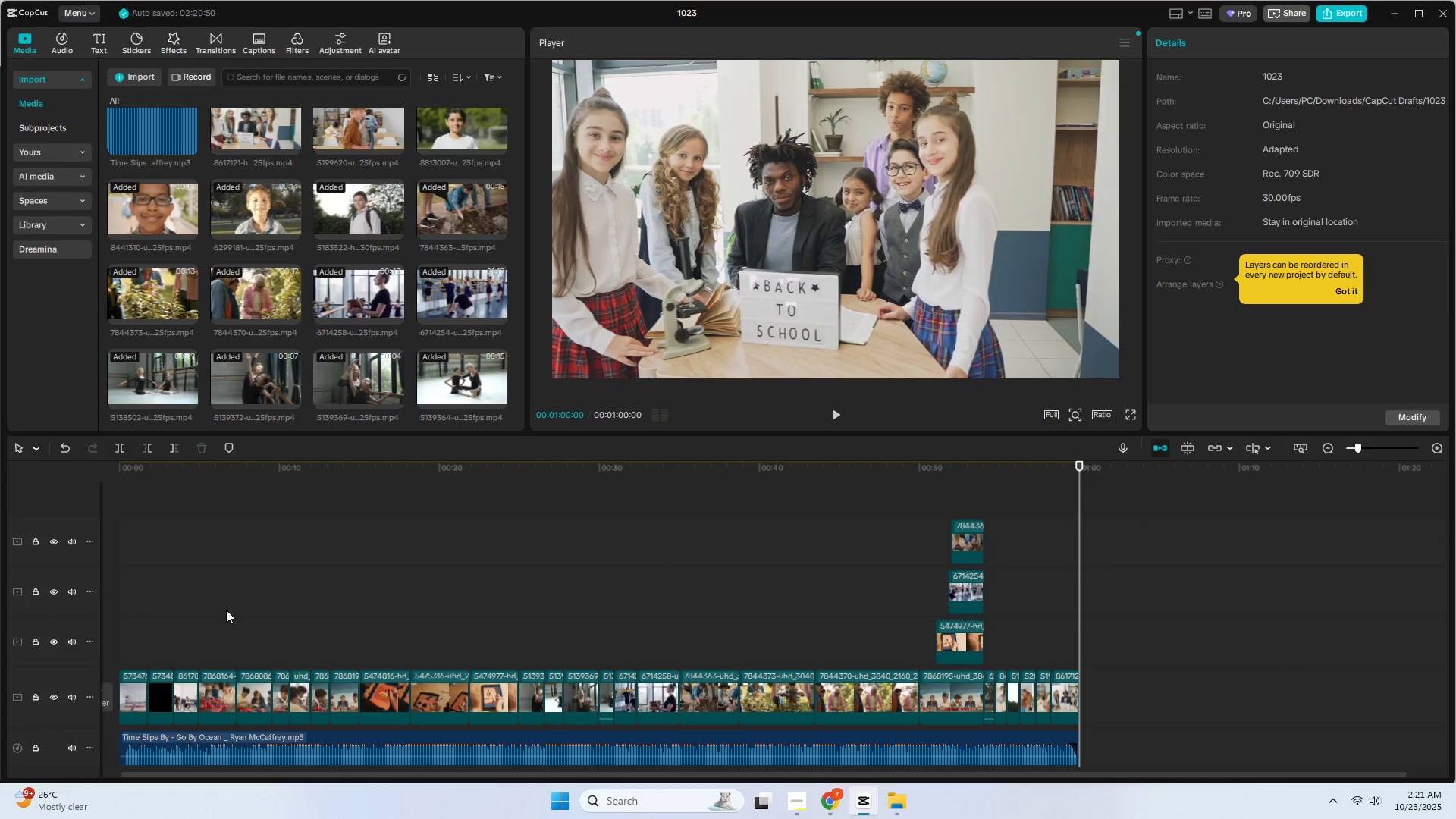 
left_click_drag(start_coordinate=[167, 465], to_coordinate=[95, 465])
 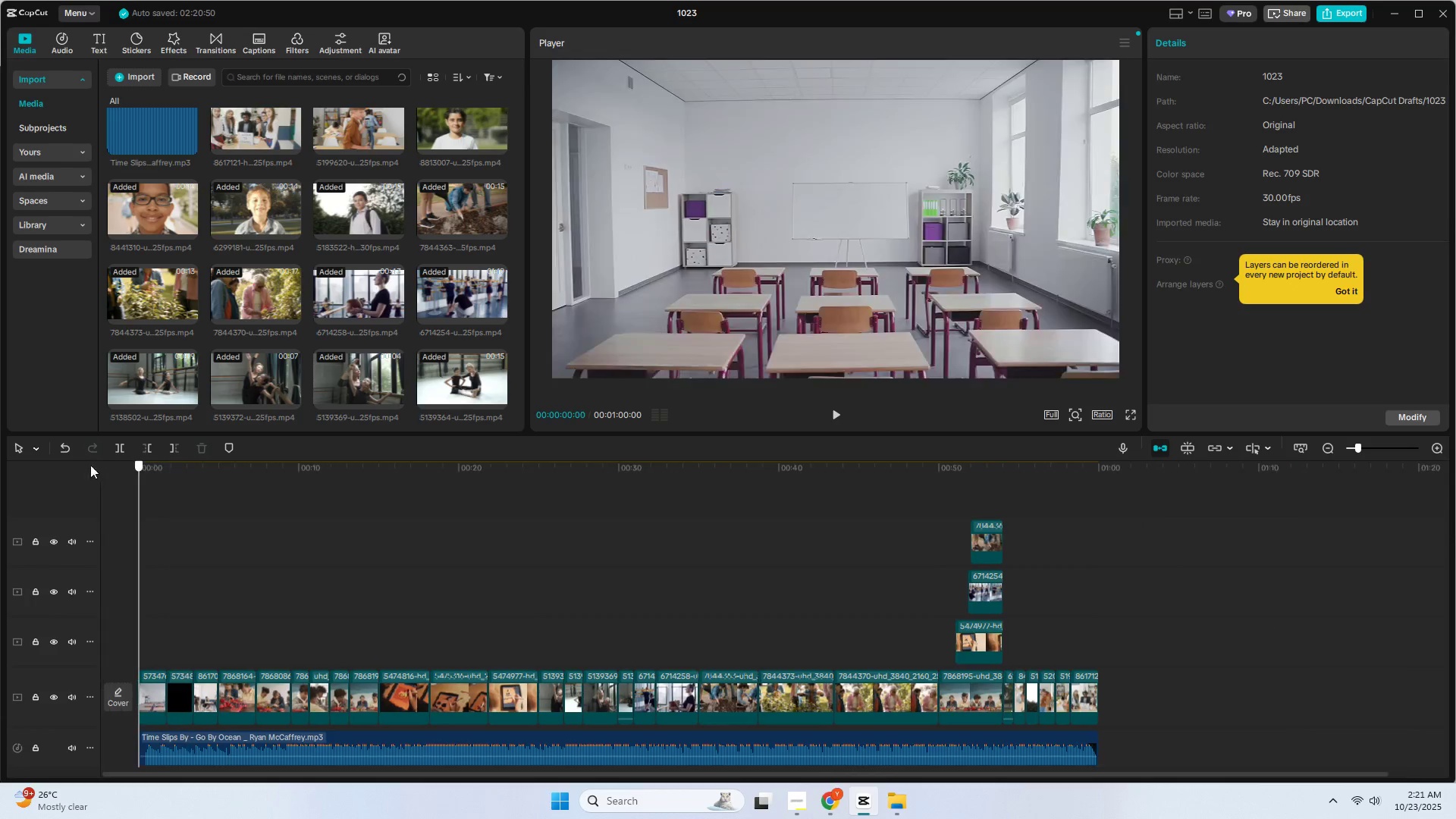 
left_click_drag(start_coordinate=[77, 465], to_coordinate=[68, 465])
 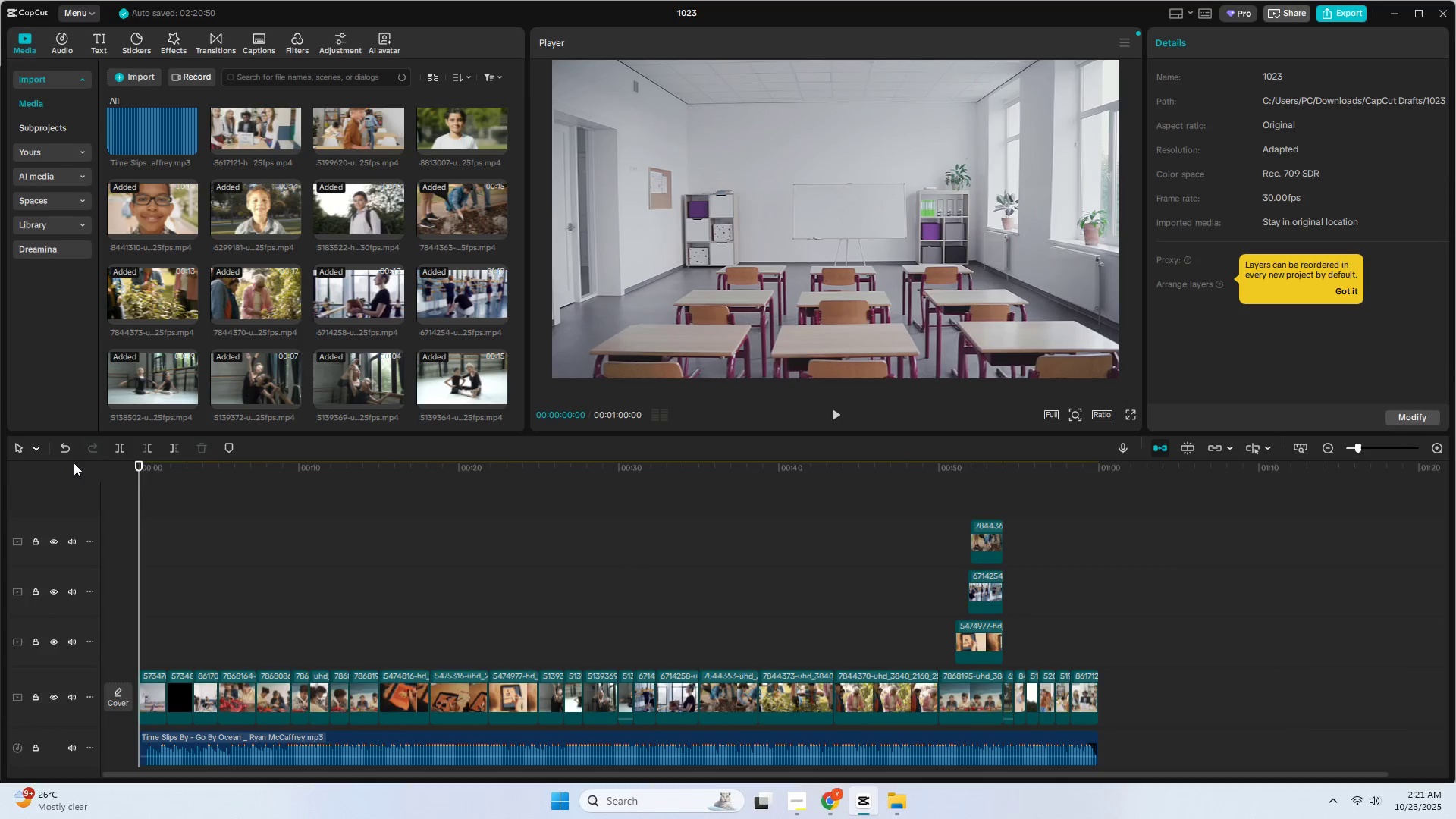 
key(Space)
 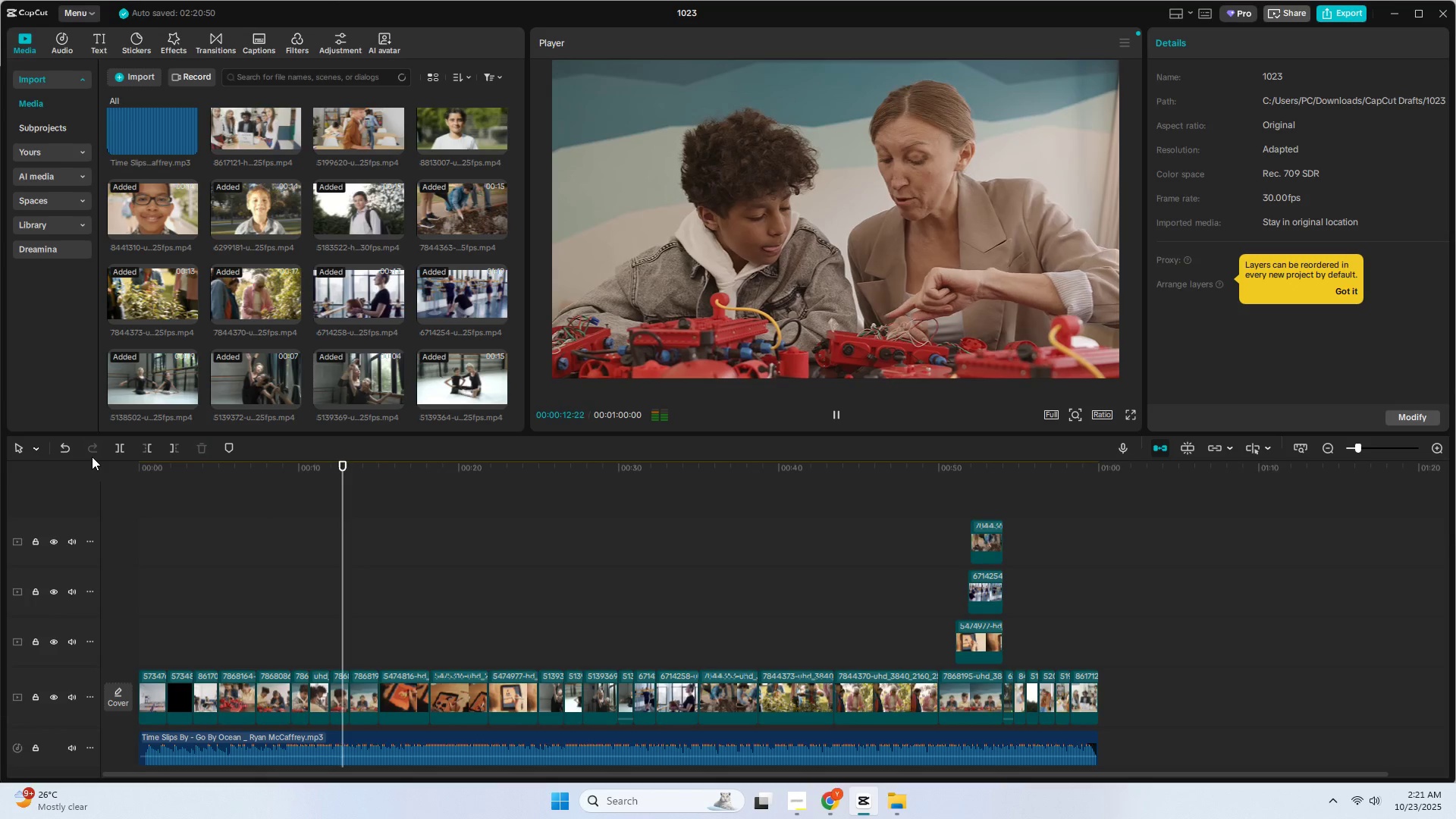 
wait(17.82)
 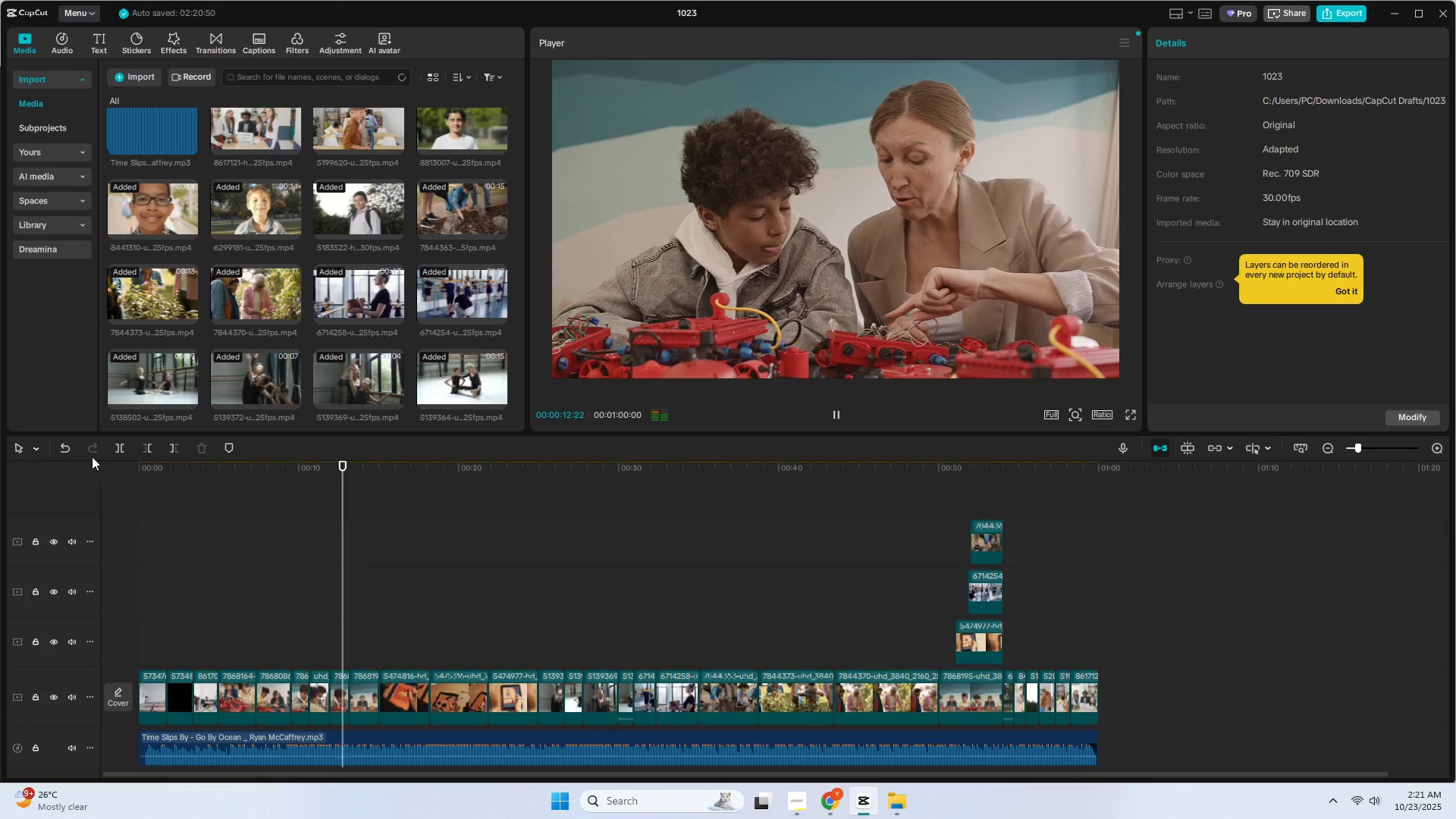 
key(Space)
 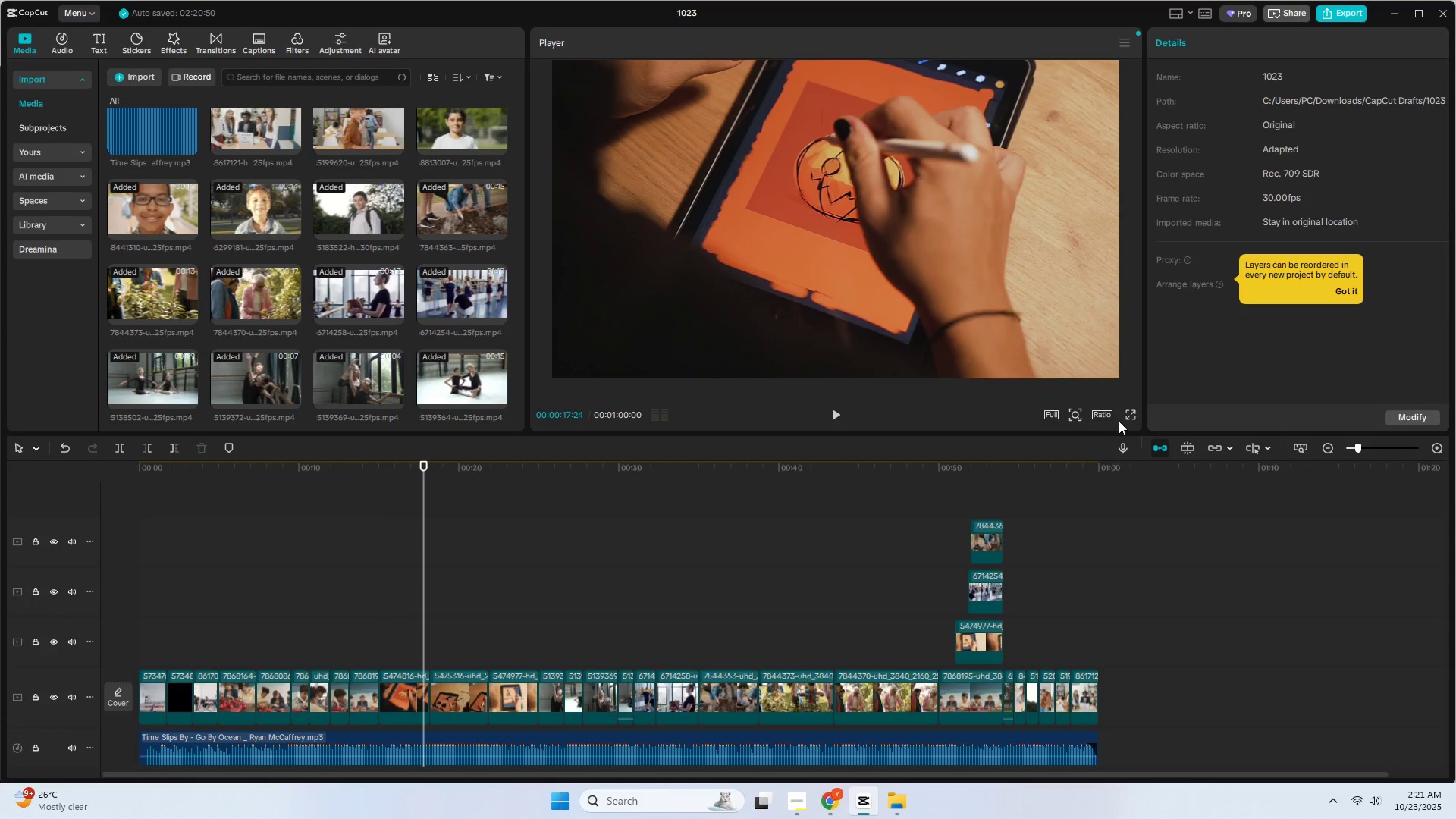 
left_click([1109, 416])
 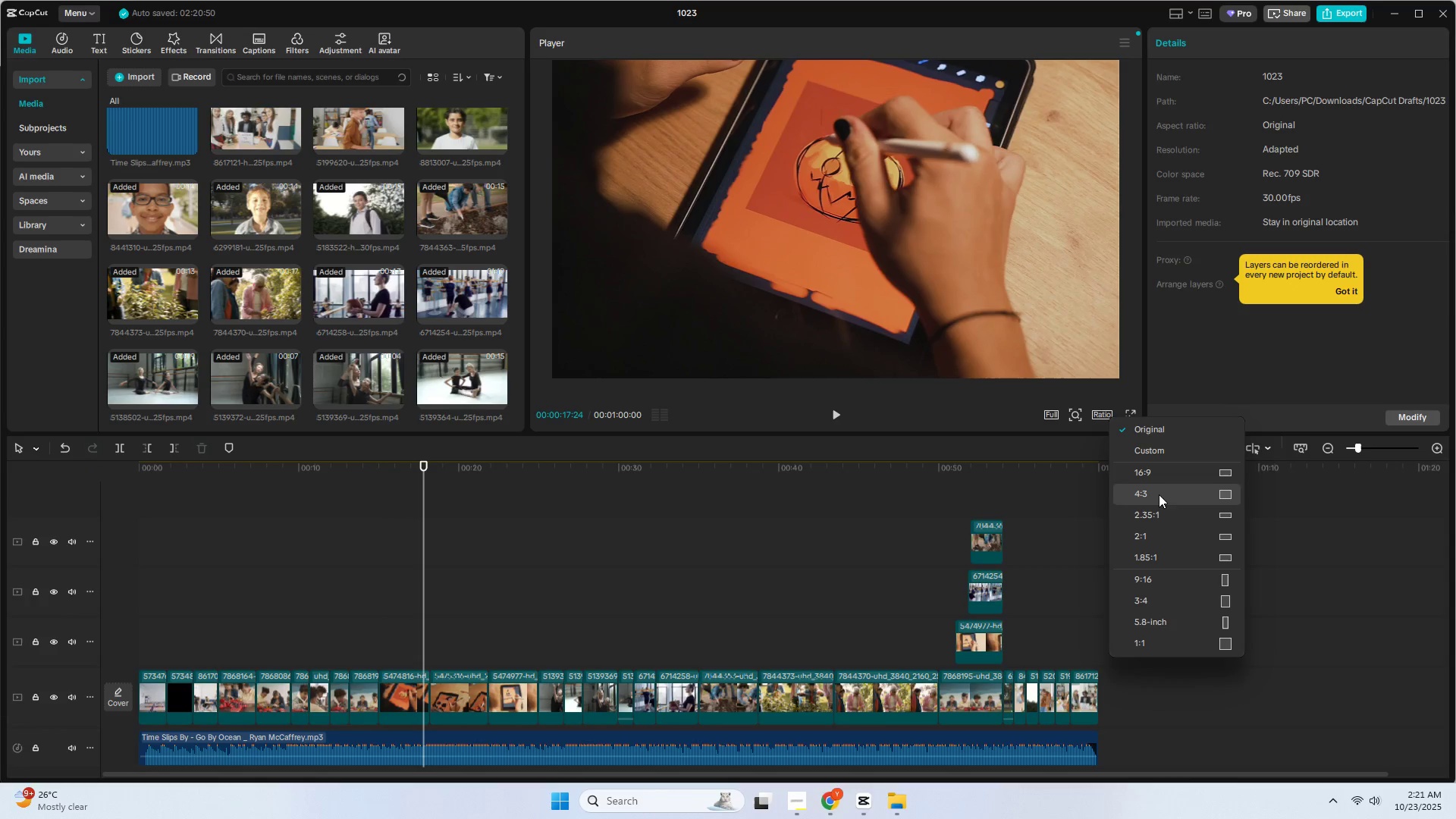 
left_click([1156, 473])
 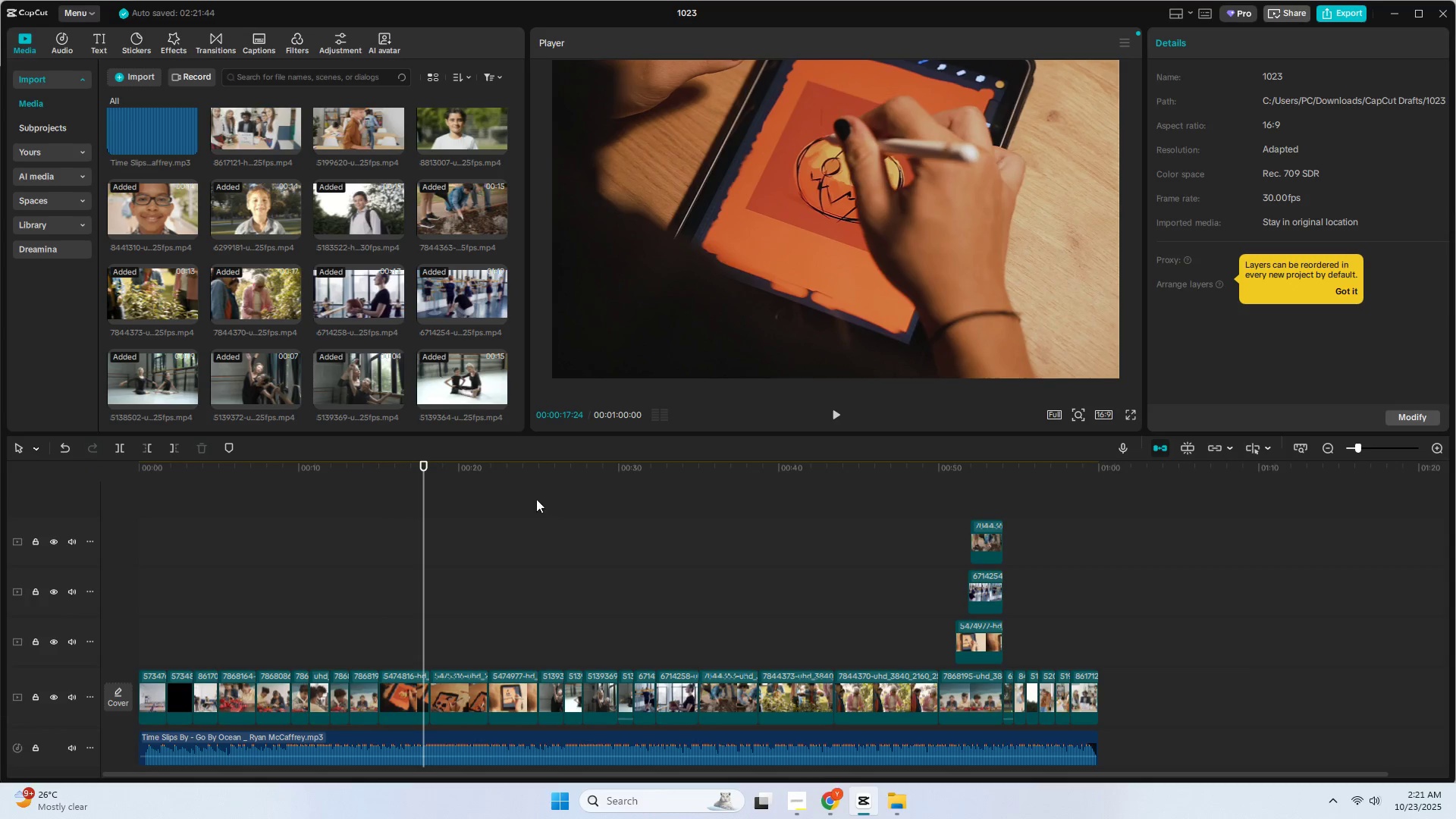 
key(Space)
 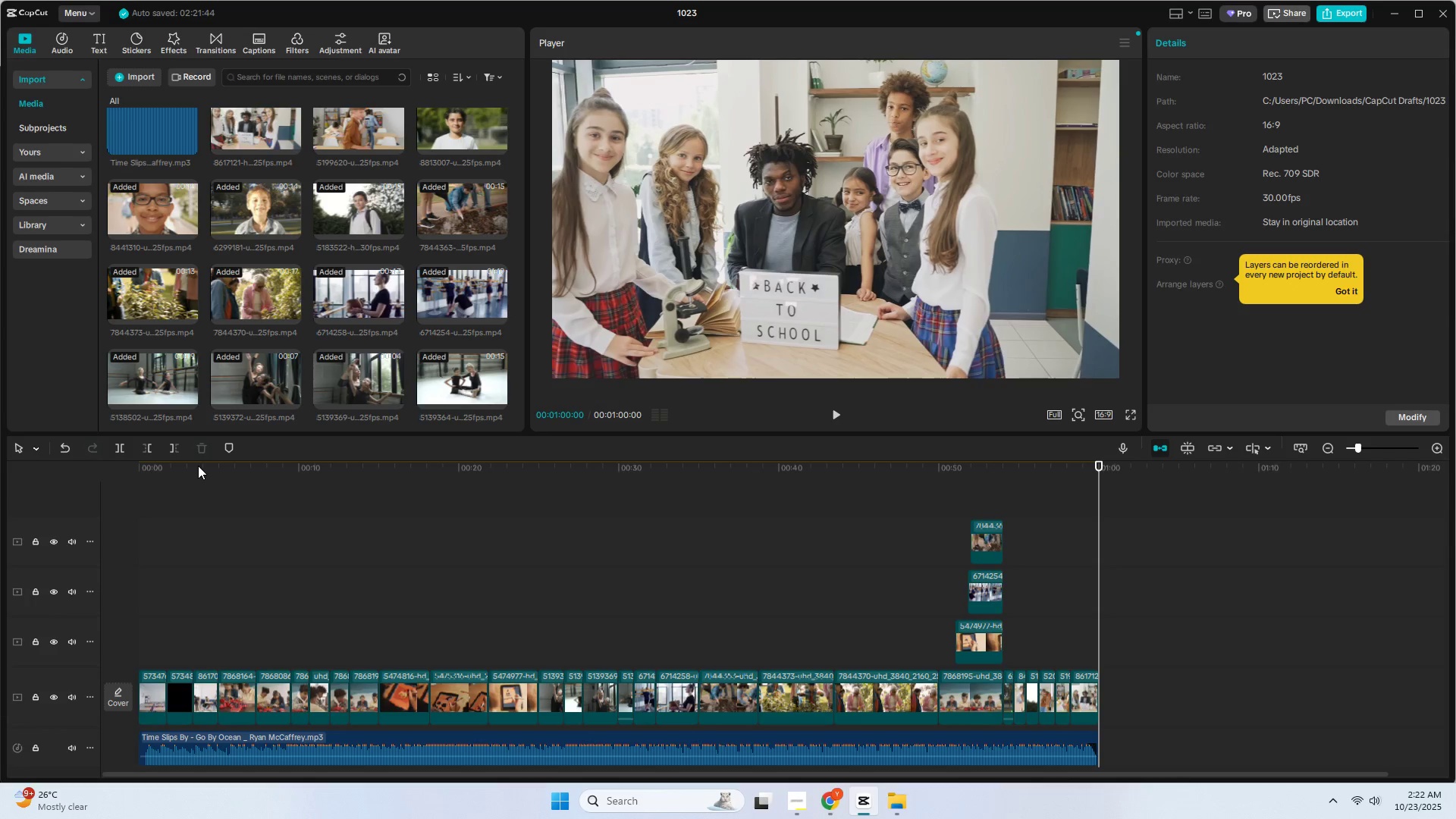 
wait(55.45)
 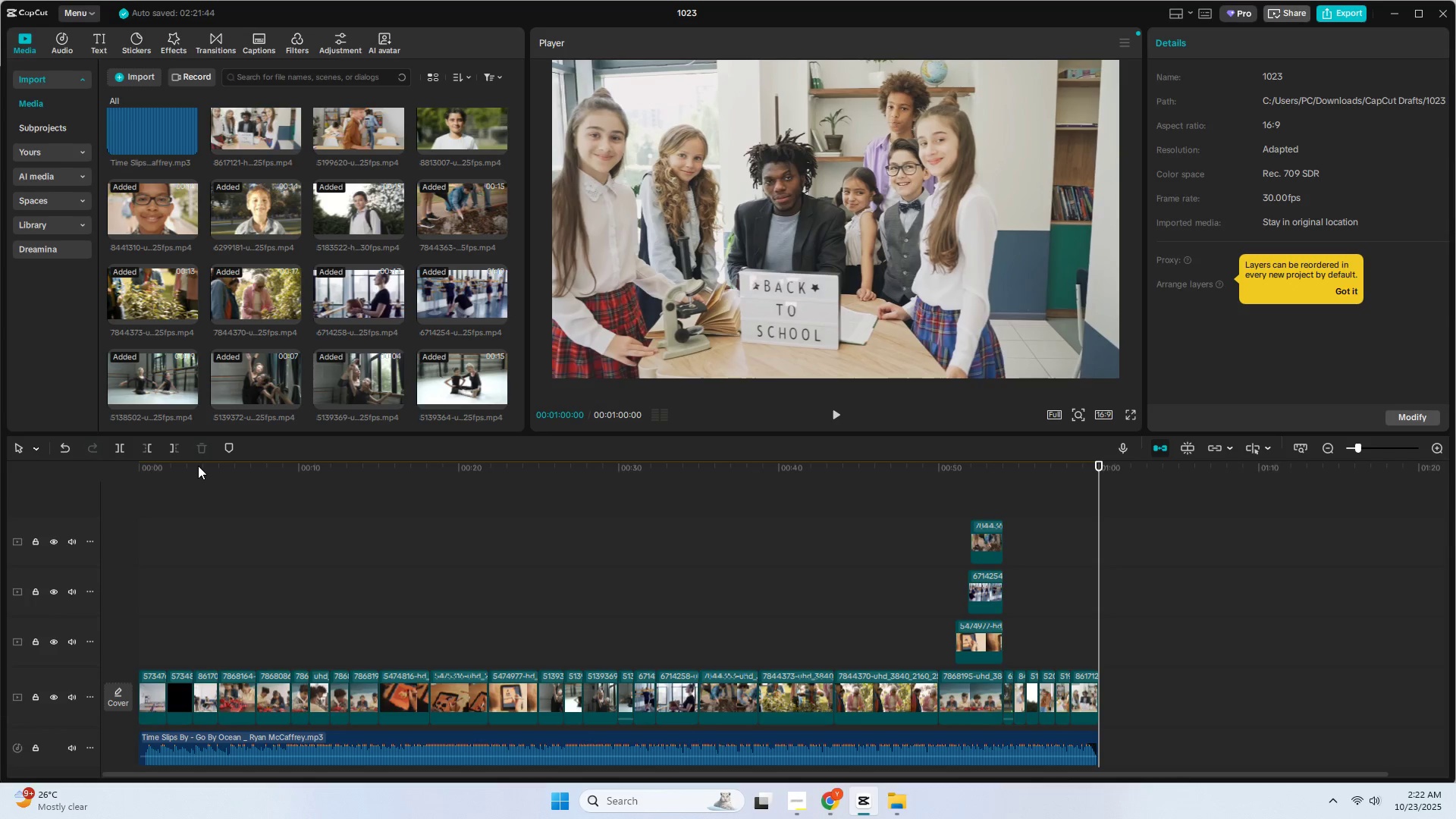 
left_click([94, 44])
 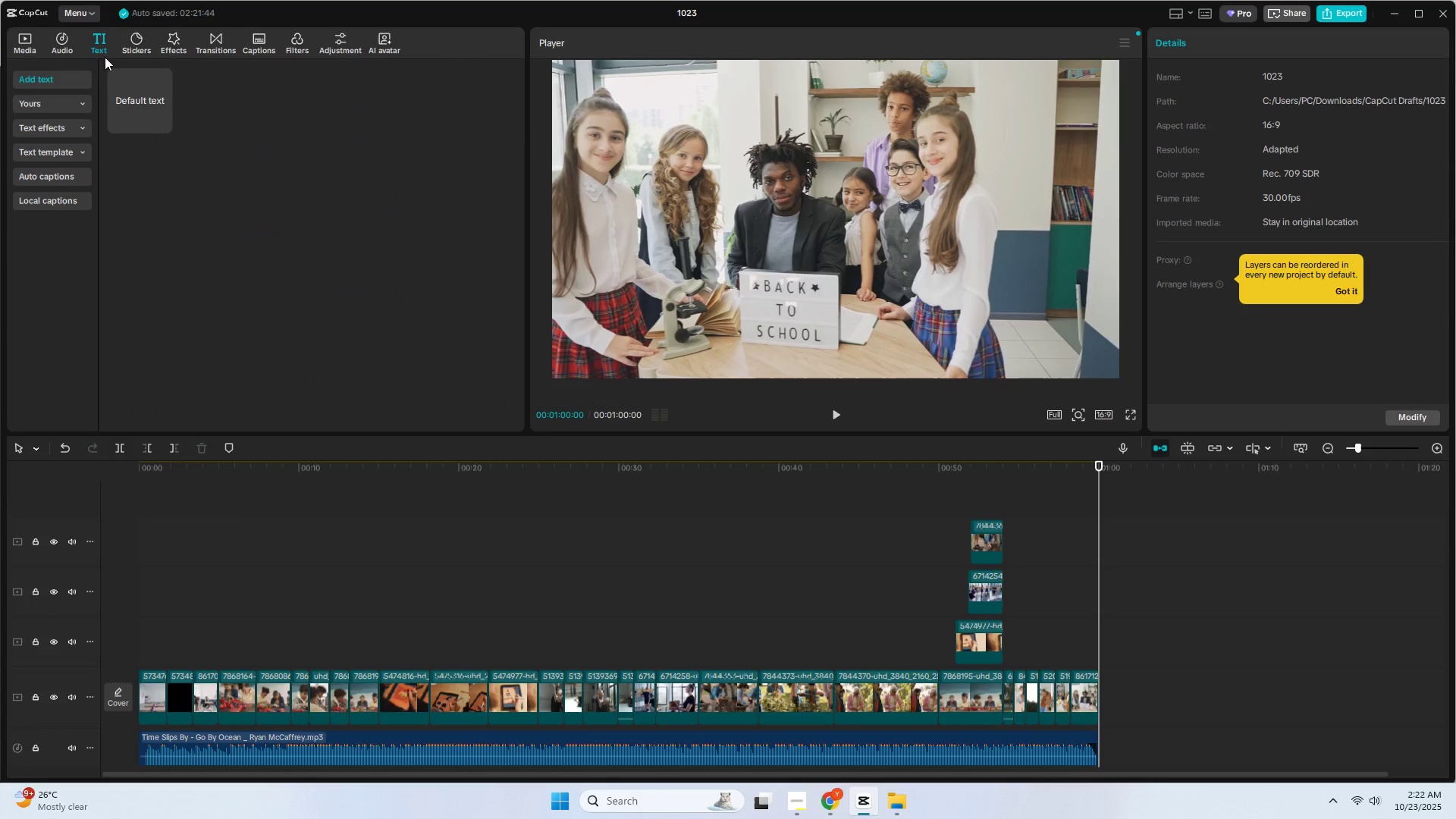 
left_click_drag(start_coordinate=[132, 100], to_coordinate=[147, 649])
 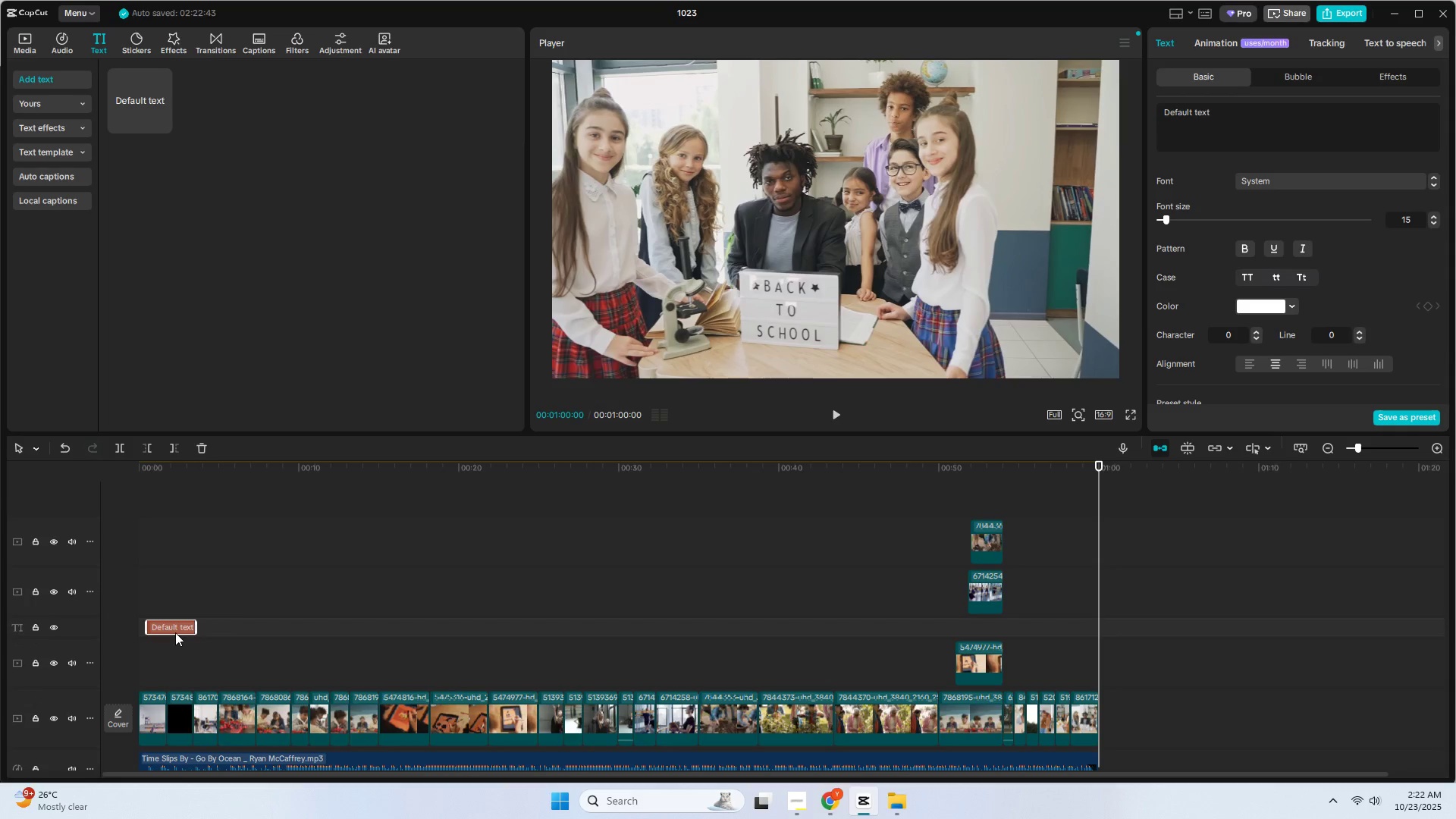 
key(Control+ControlLeft)
 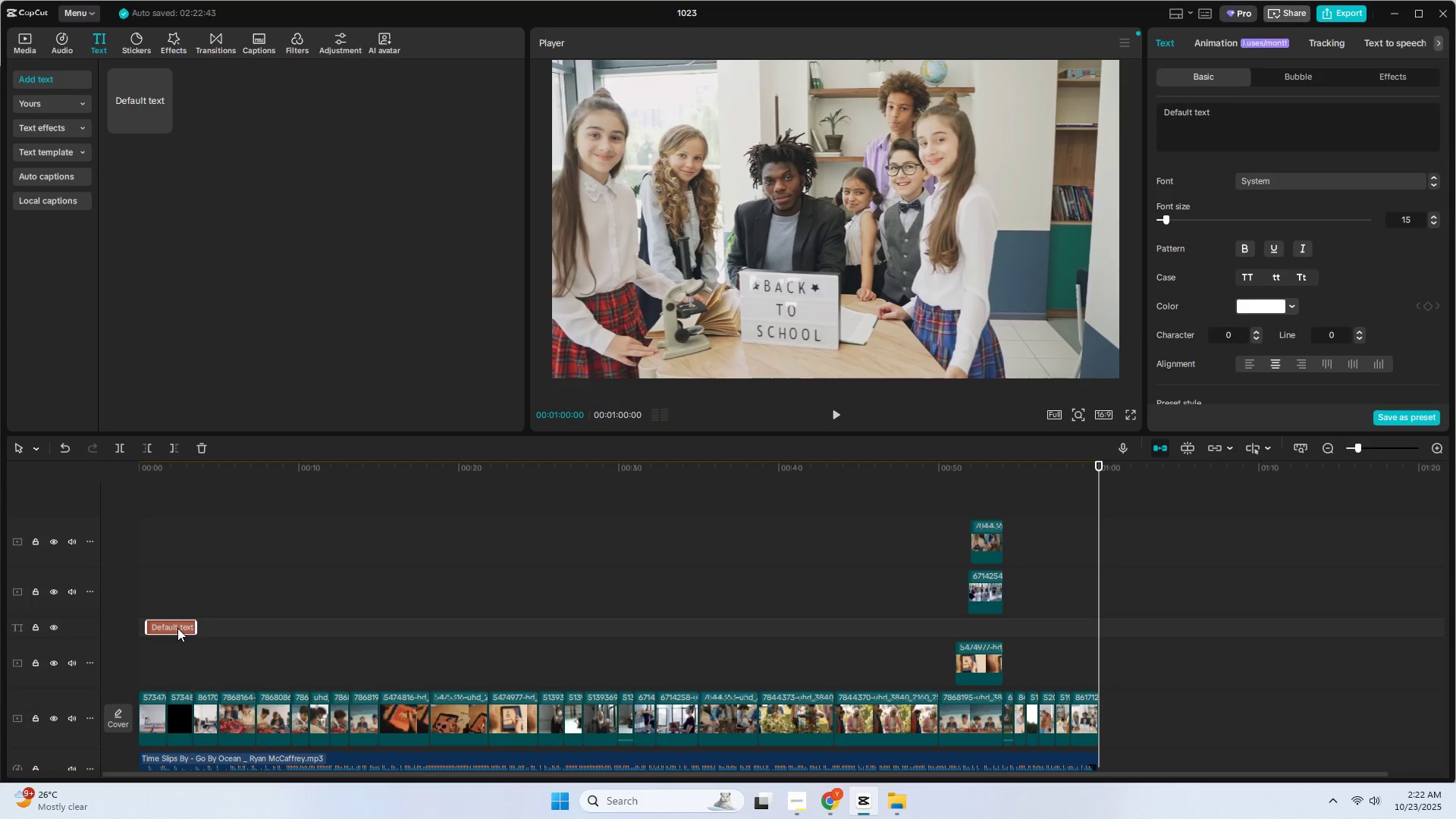 
key(Control+Z)
 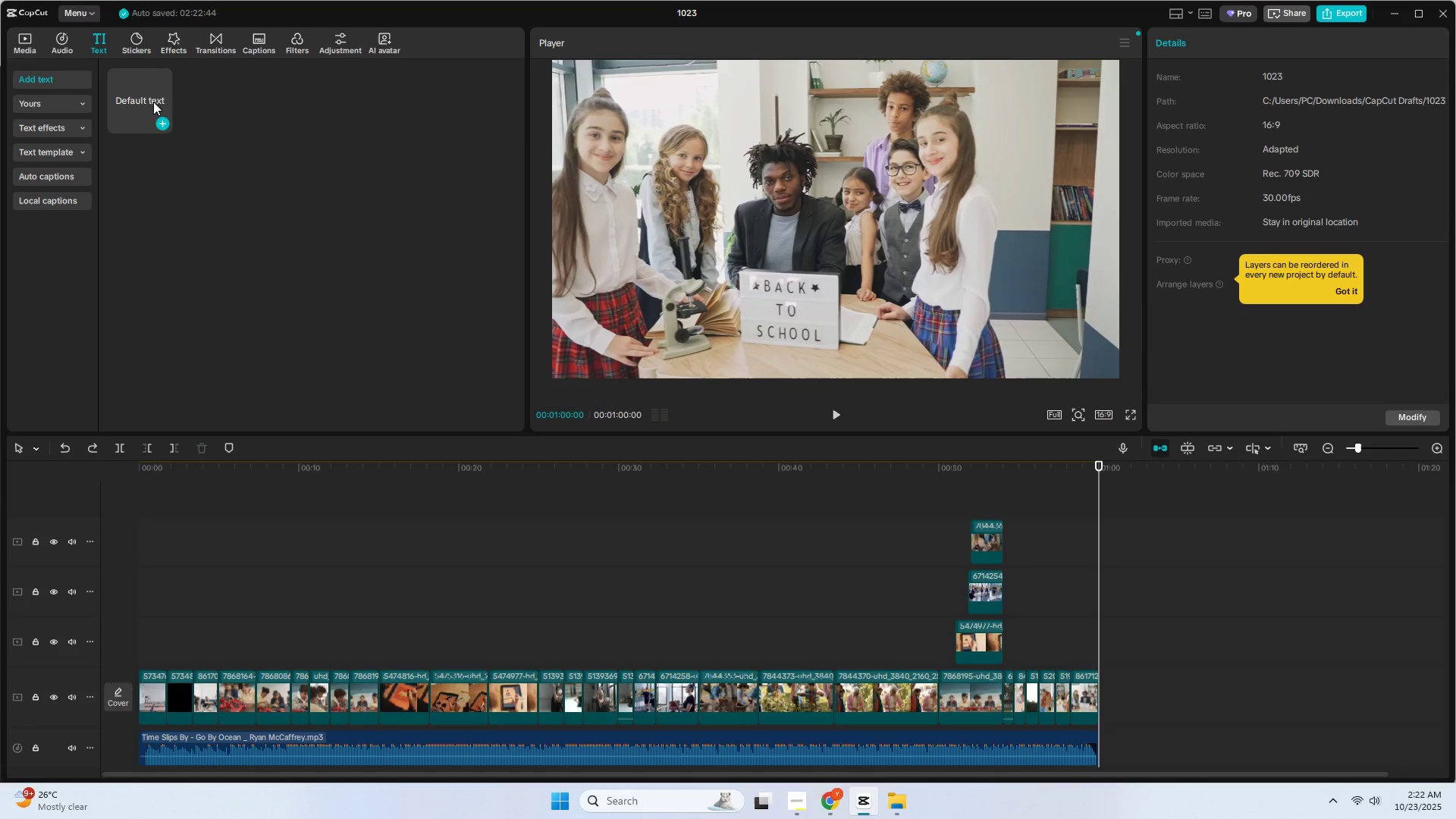 
left_click_drag(start_coordinate=[140, 99], to_coordinate=[150, 496])
 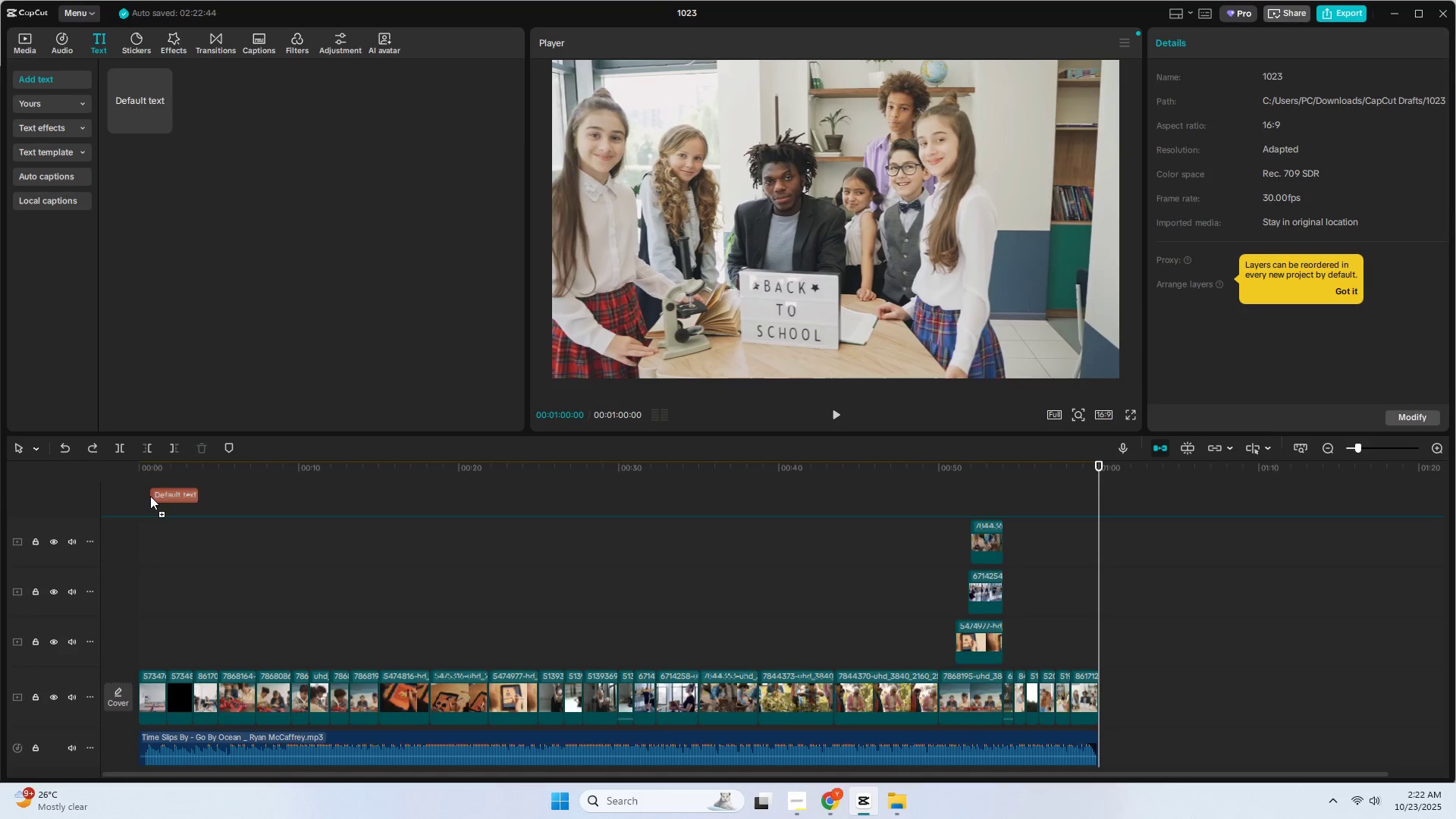 
left_click([150, 496])
 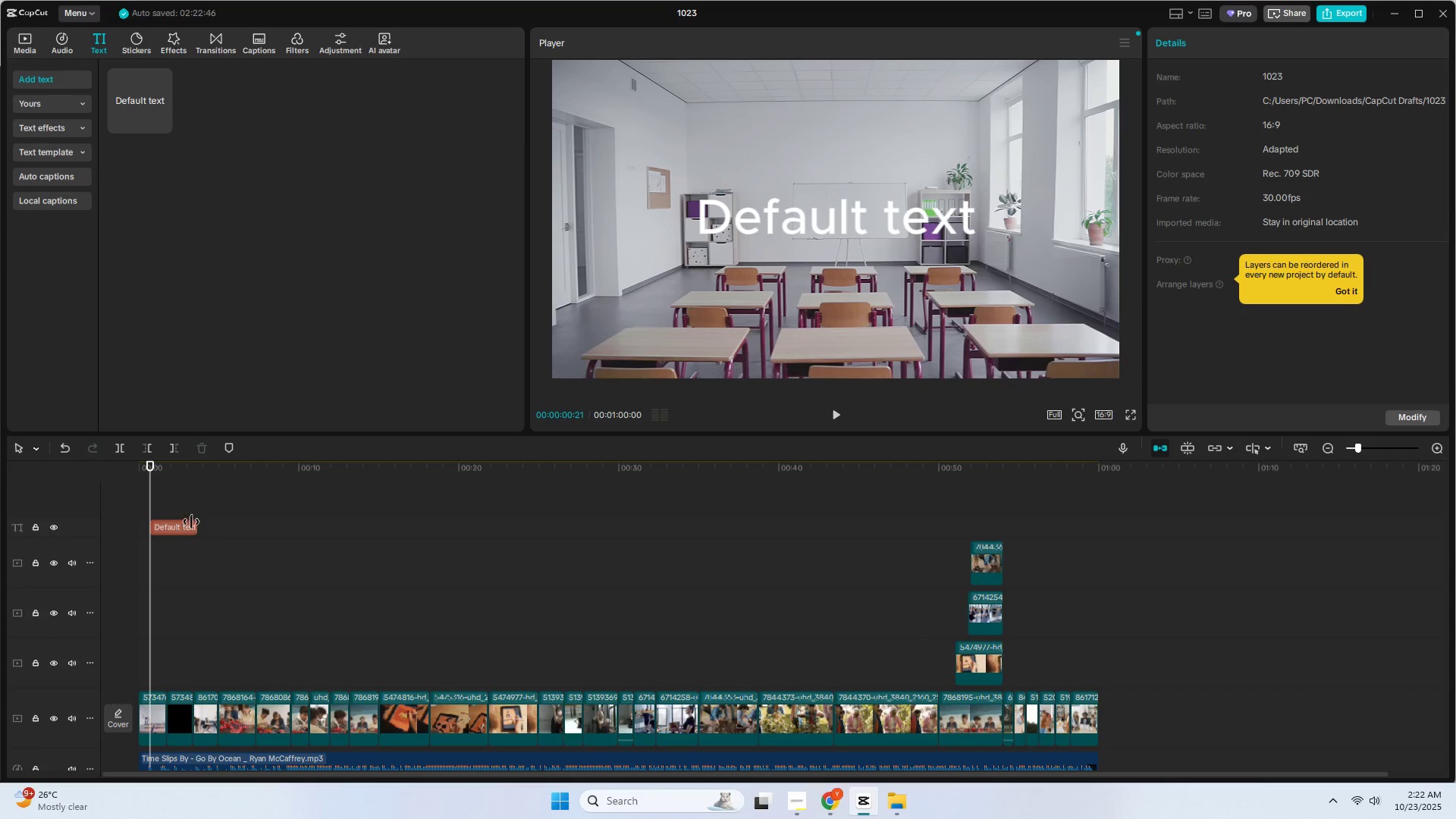 
left_click_drag(start_coordinate=[178, 524], to_coordinate=[167, 526])
 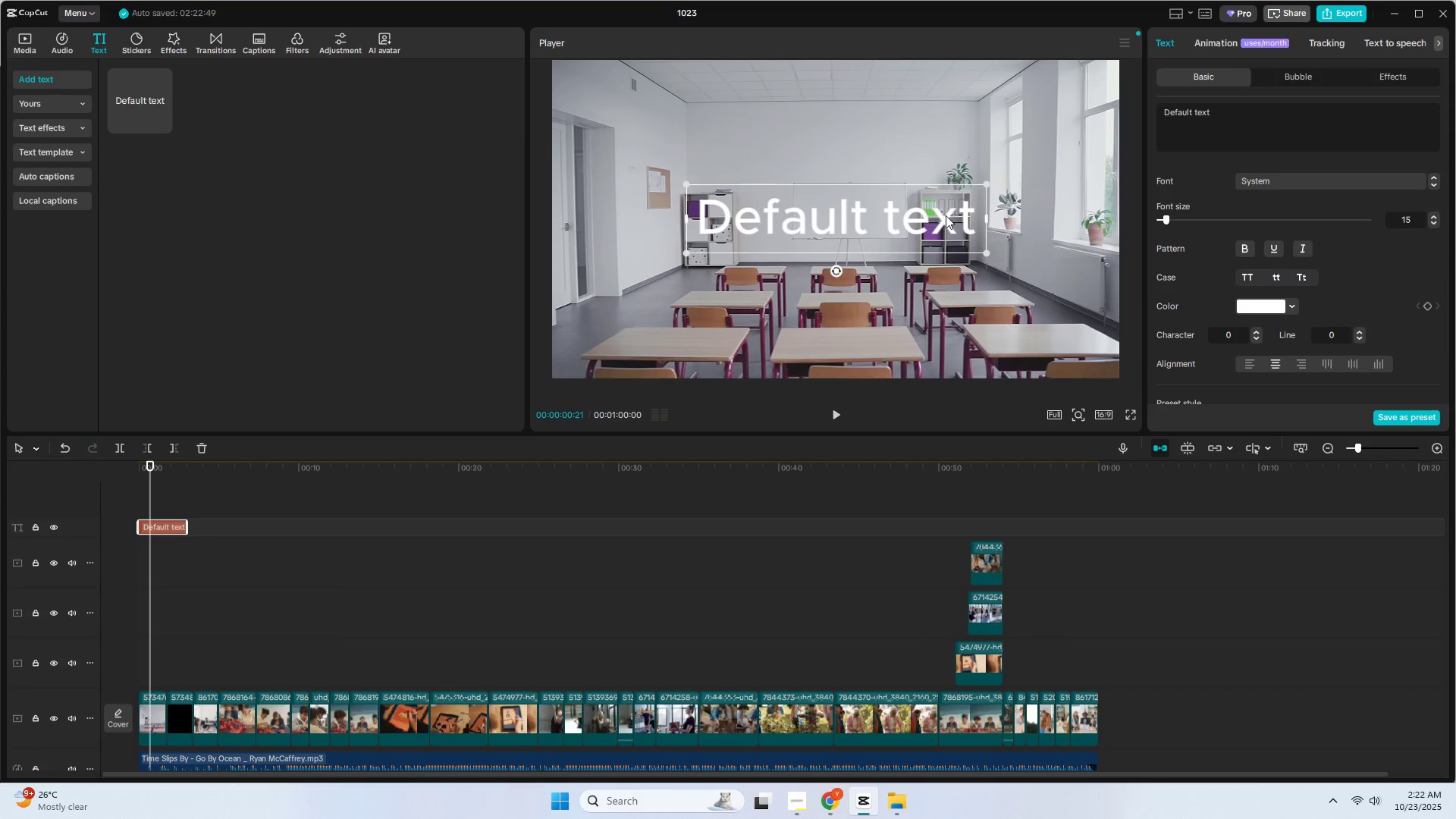 
left_click_drag(start_coordinate=[893, 216], to_coordinate=[887, 309])
 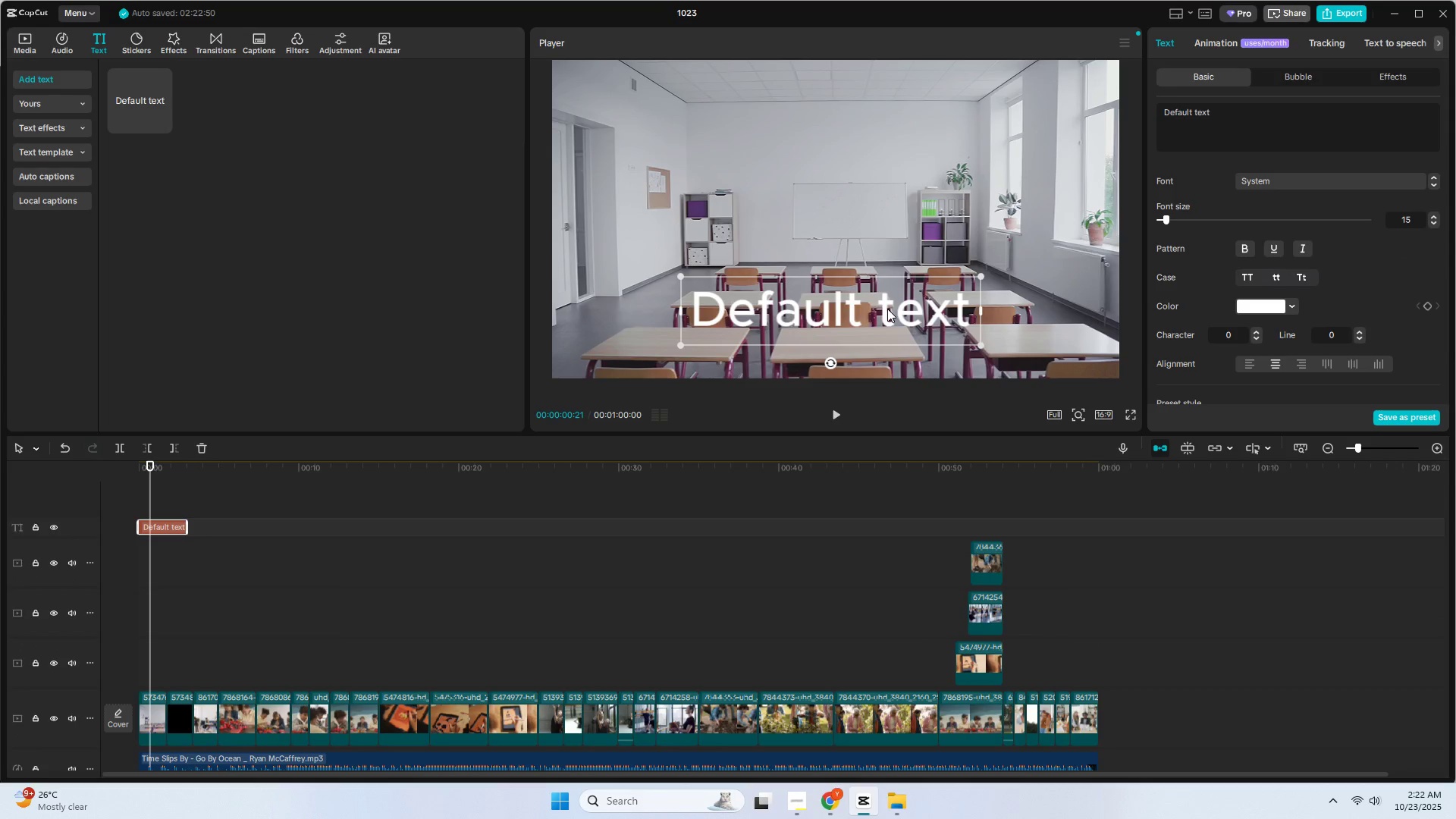 
double_click([887, 309])
 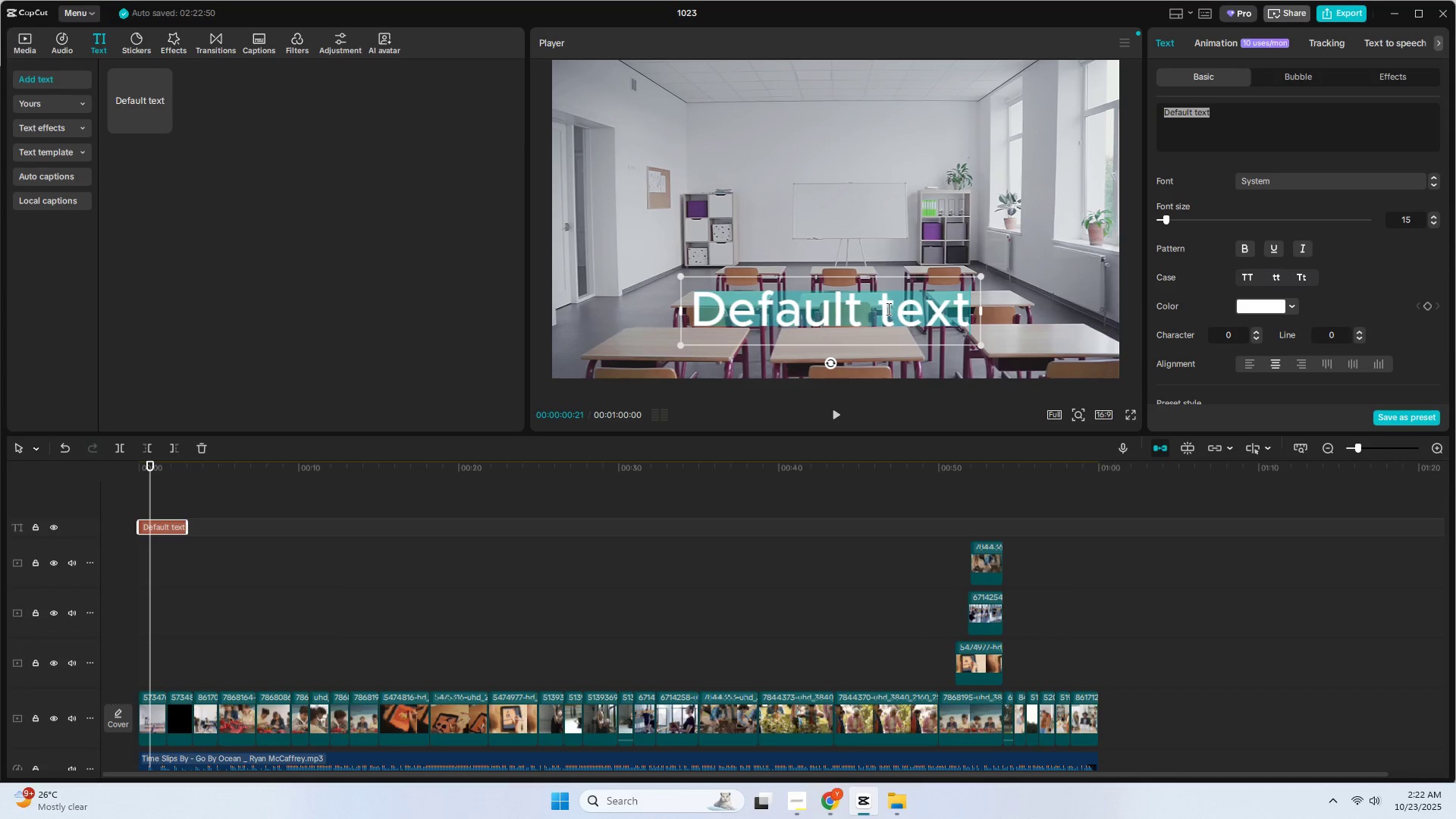 
type(Capturing Cal)
key(Backspace)
key(Backspace)
type(lasroom)
 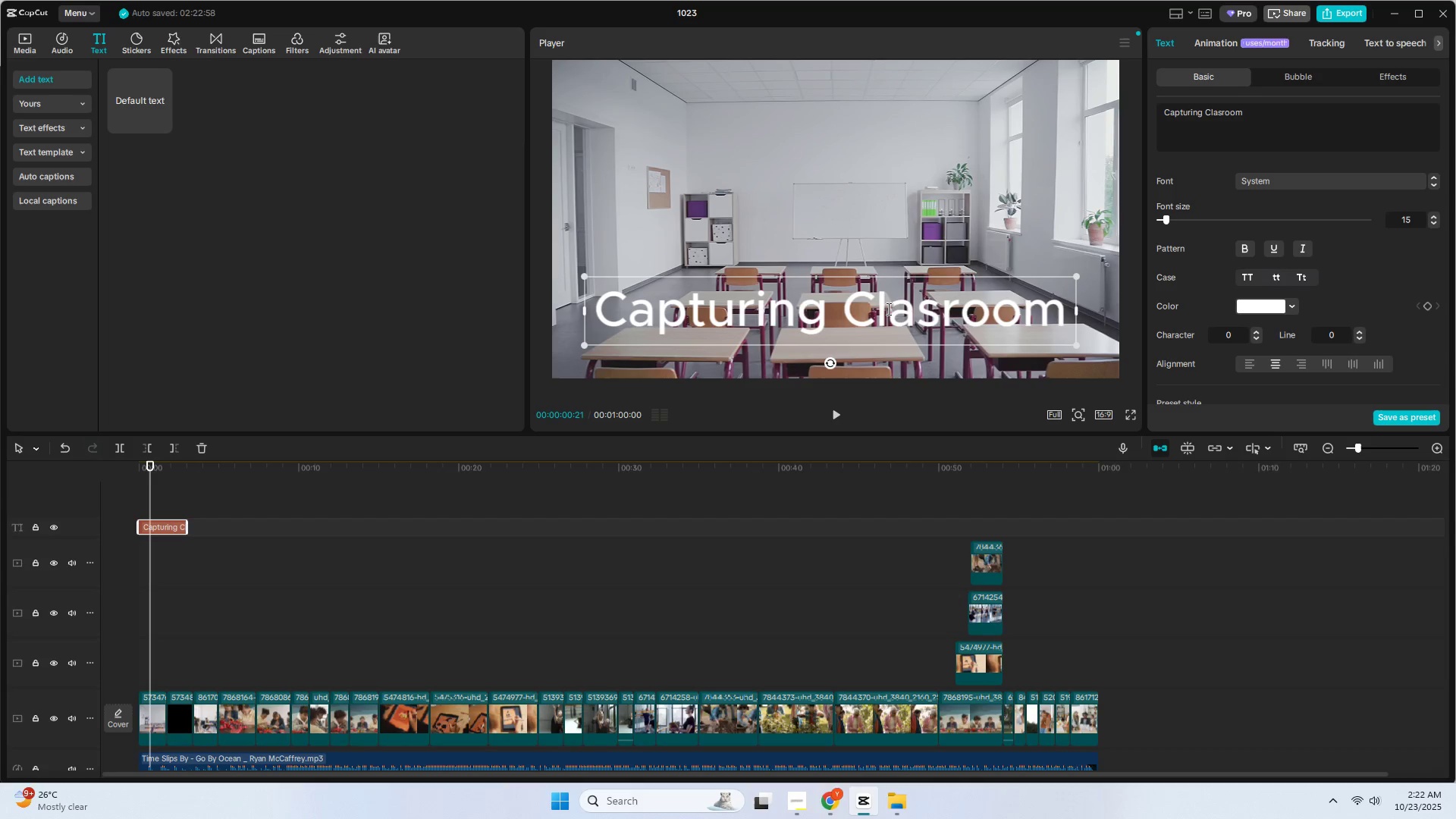 
key(Enter)
 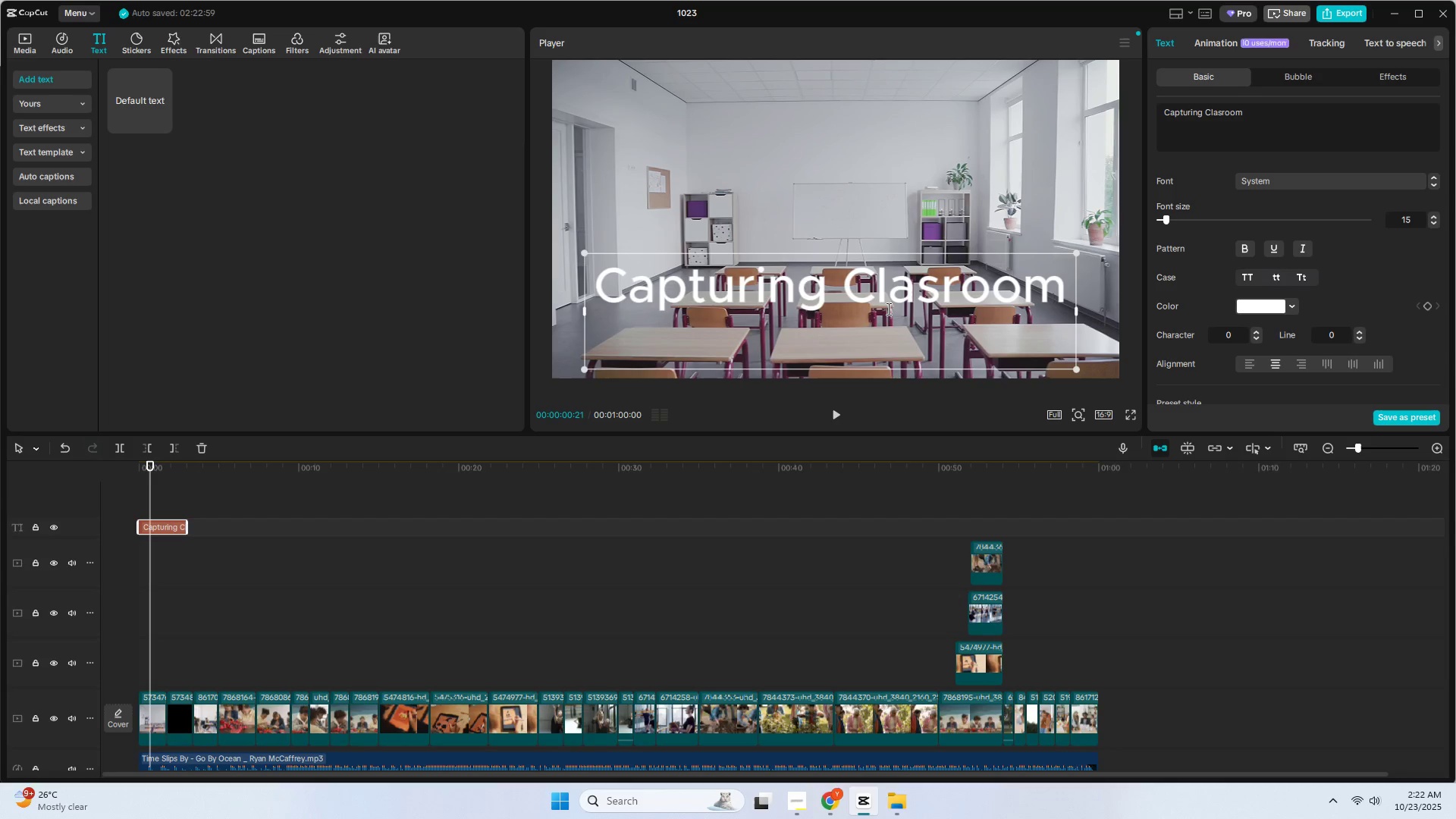 
type(Cer)
key(Backspace)
key(Backspace)
type(reativity)
 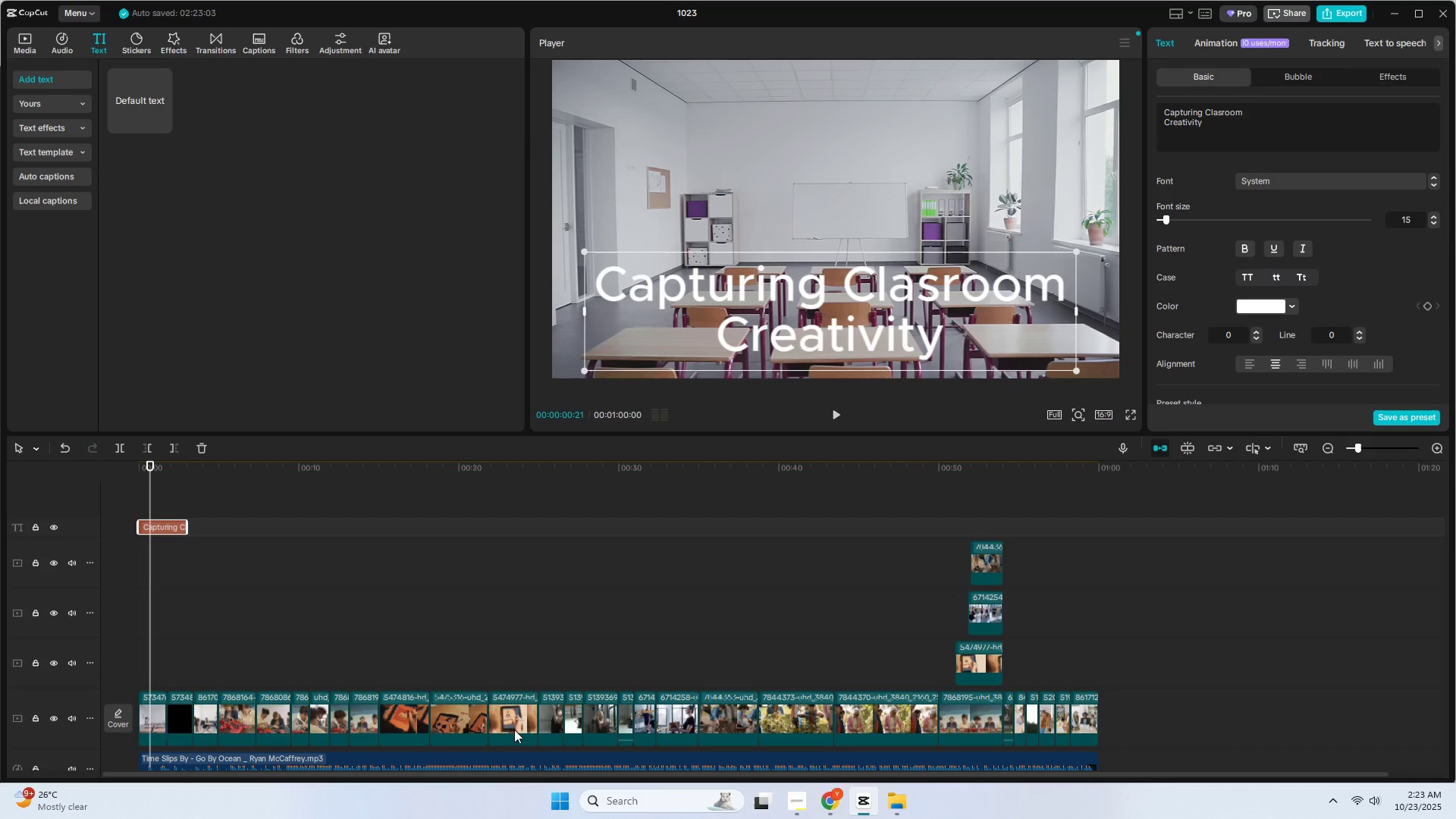 
left_click([431, 563])
 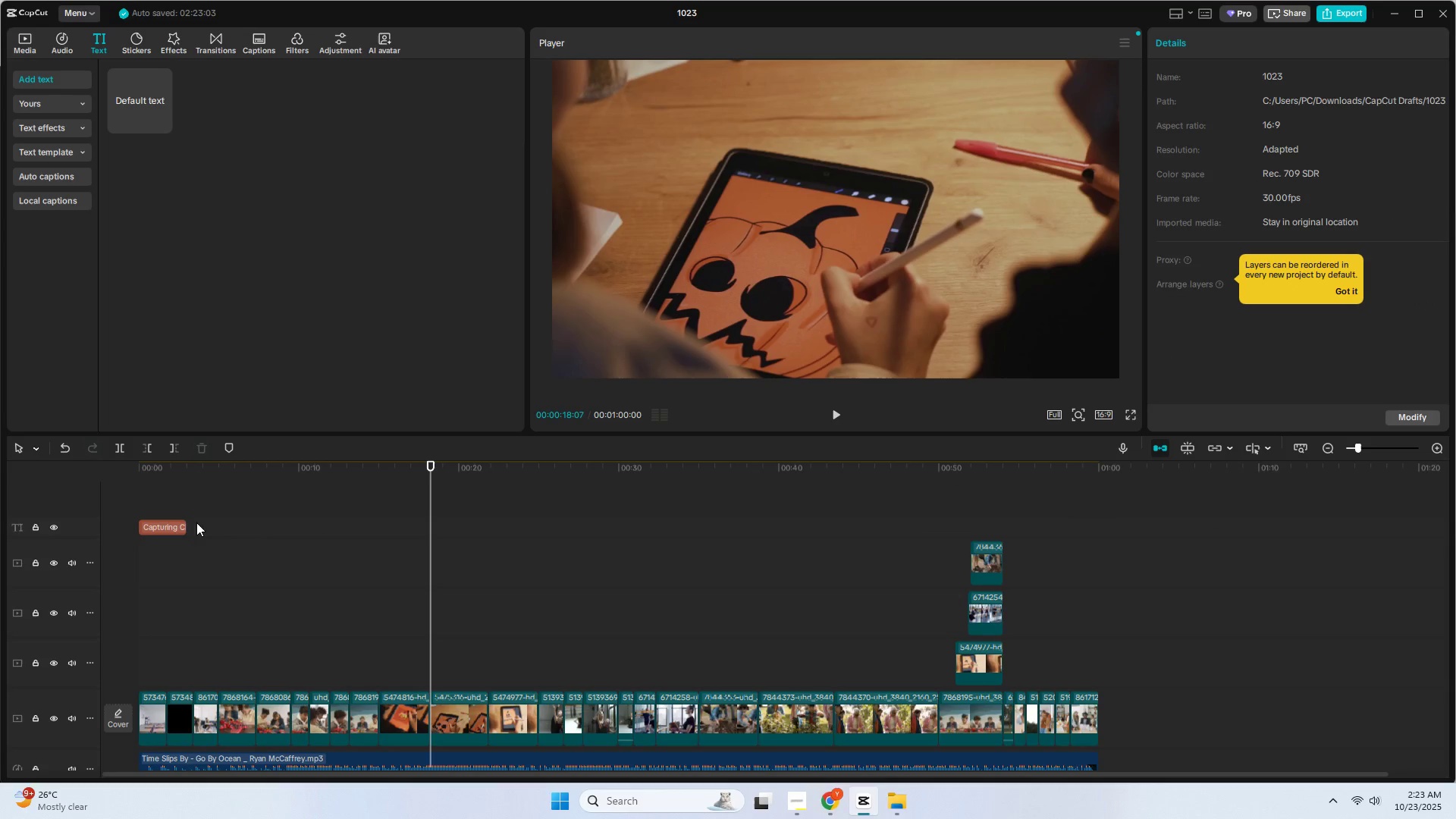 
left_click_drag(start_coordinate=[156, 484], to_coordinate=[139, 481])
 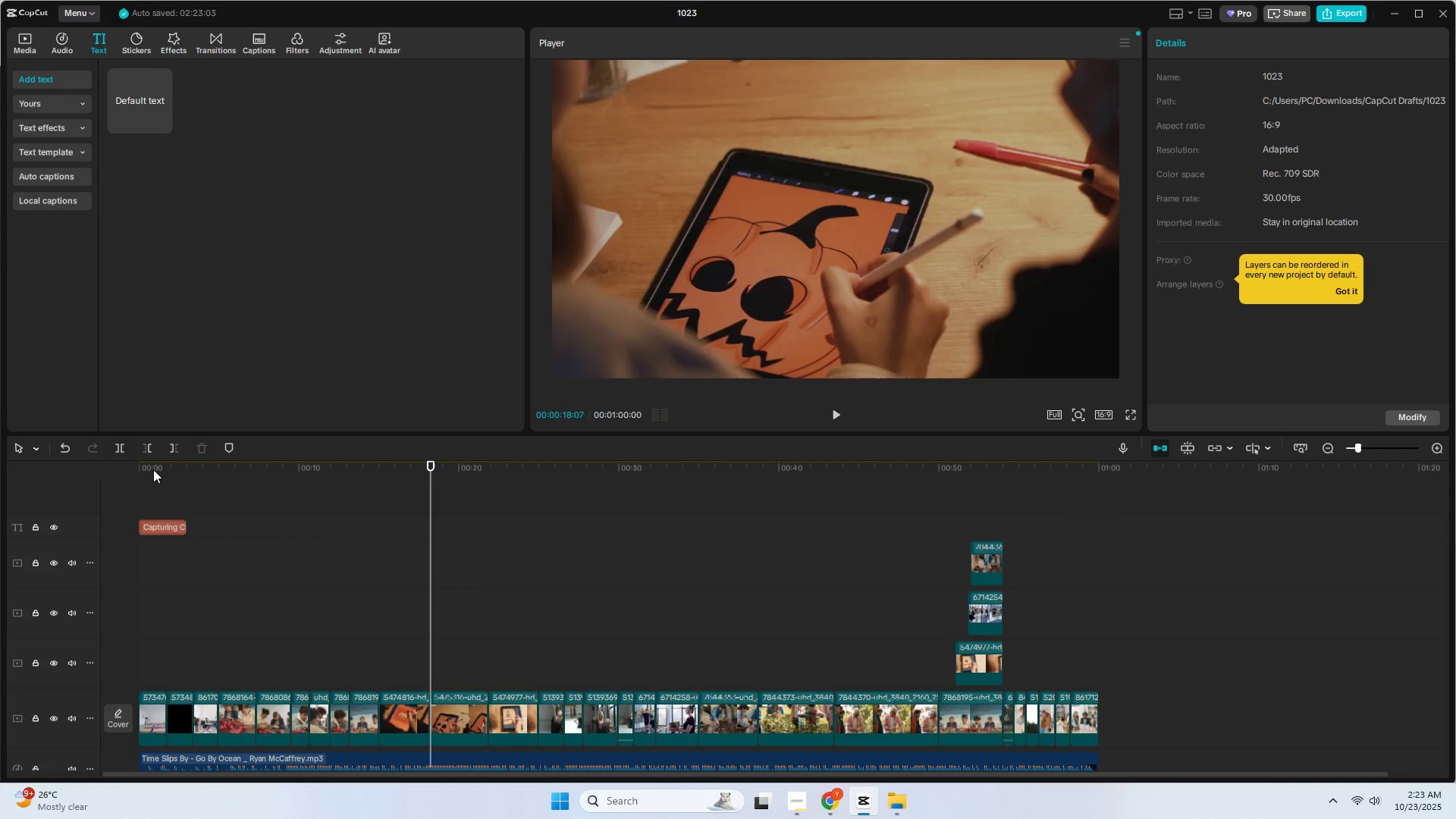 
left_click_drag(start_coordinate=[162, 465], to_coordinate=[144, 471])
 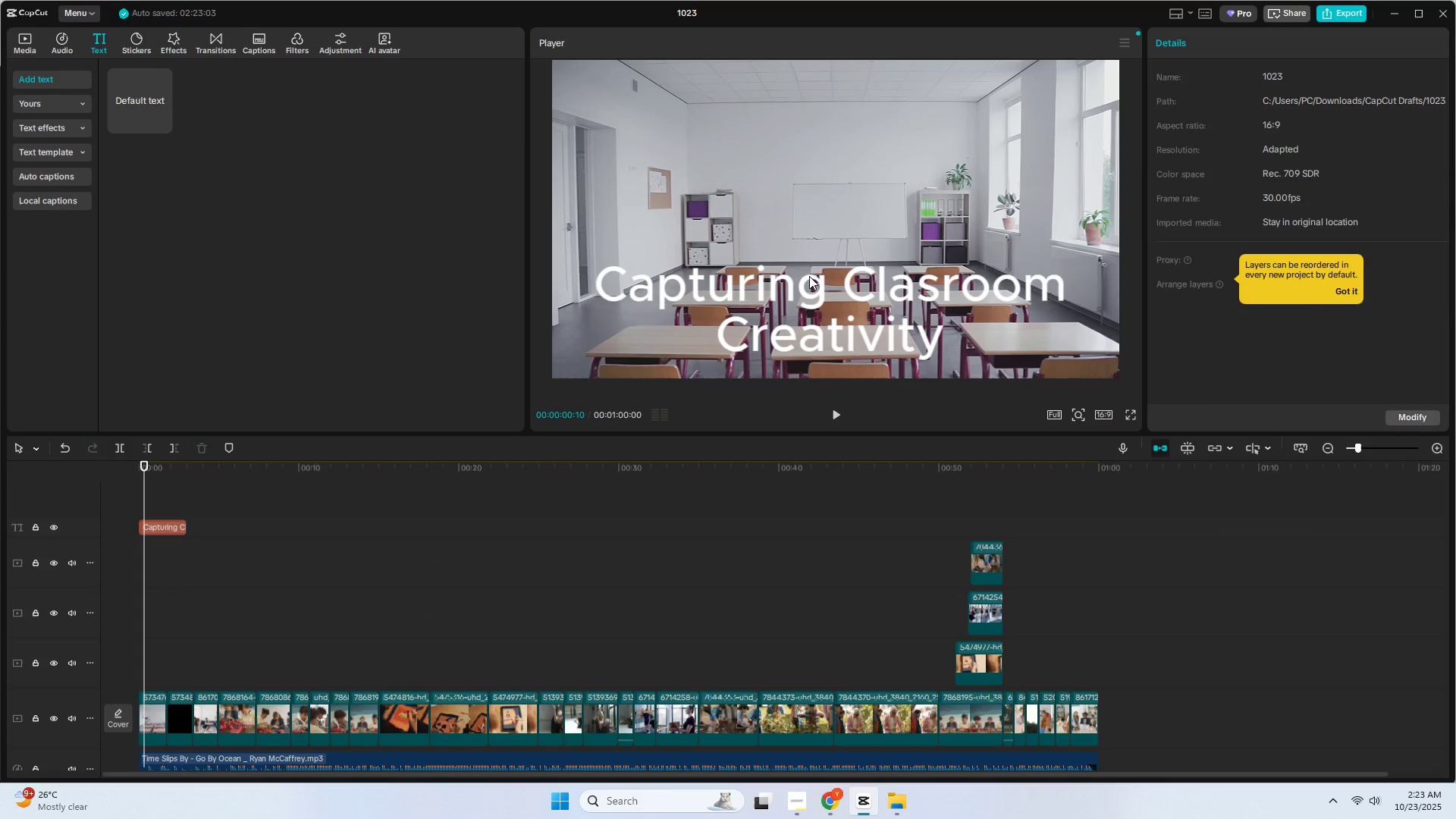 
left_click([806, 295])
 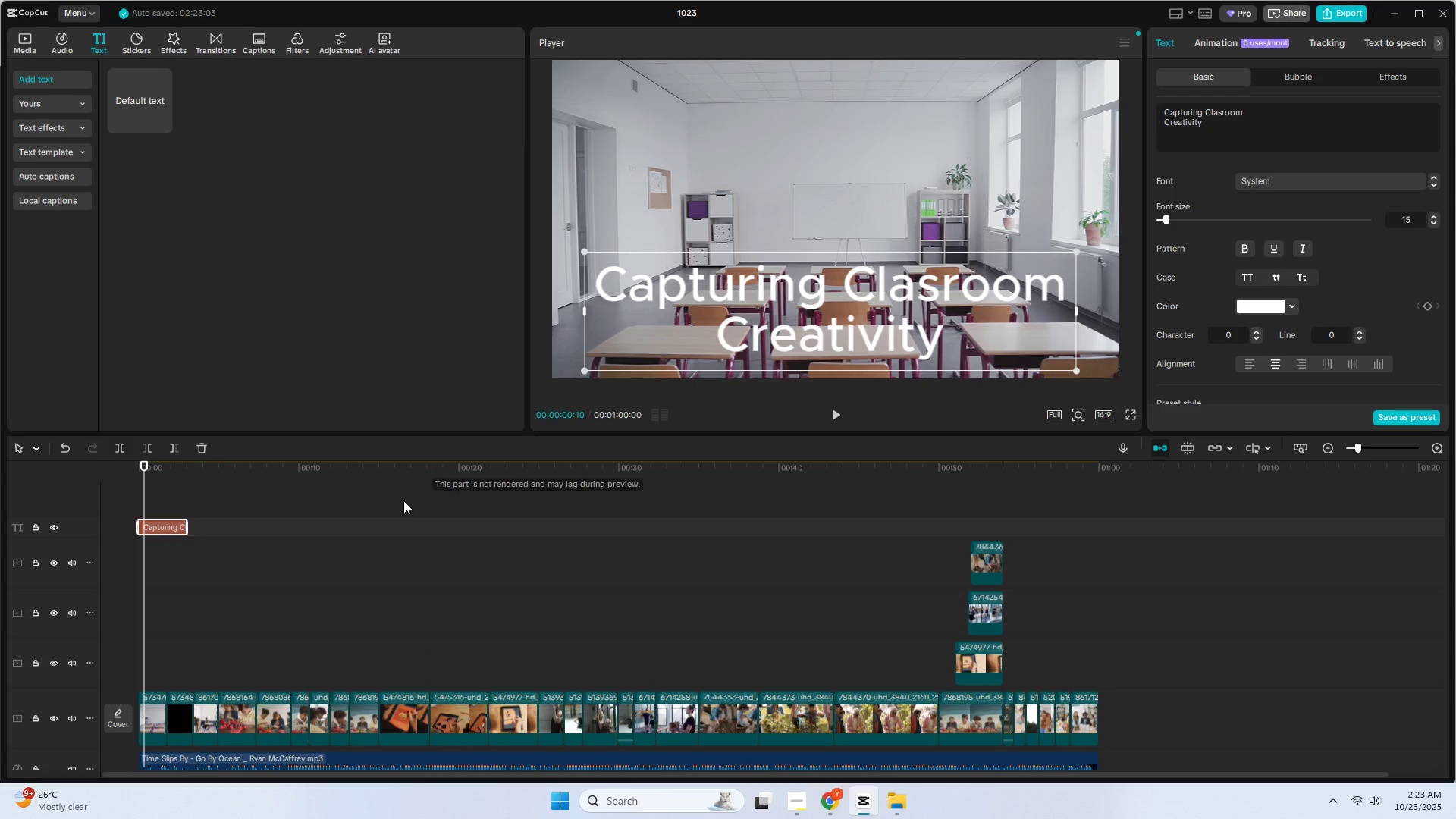 
key(Space)
 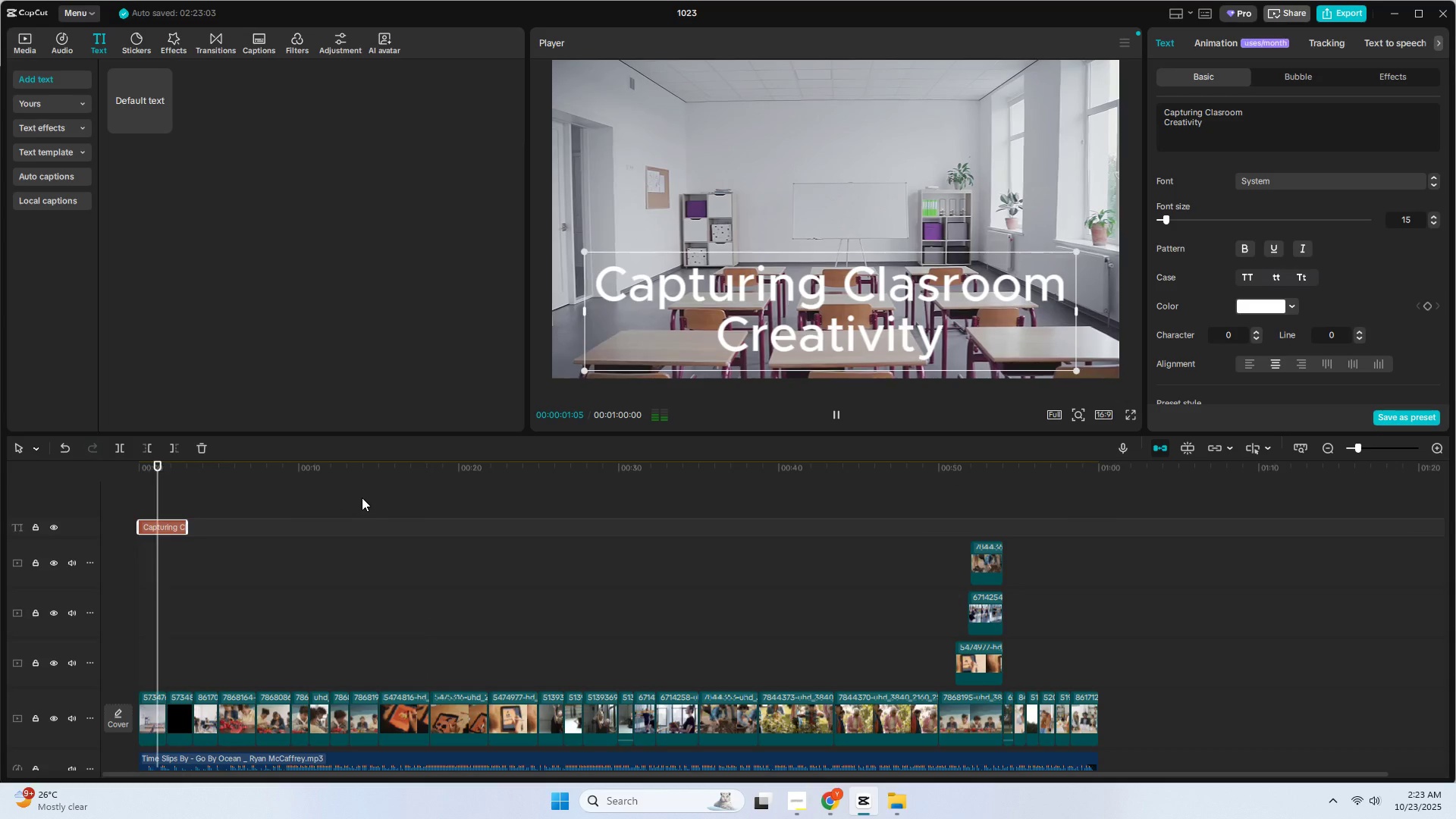 
key(Space)
 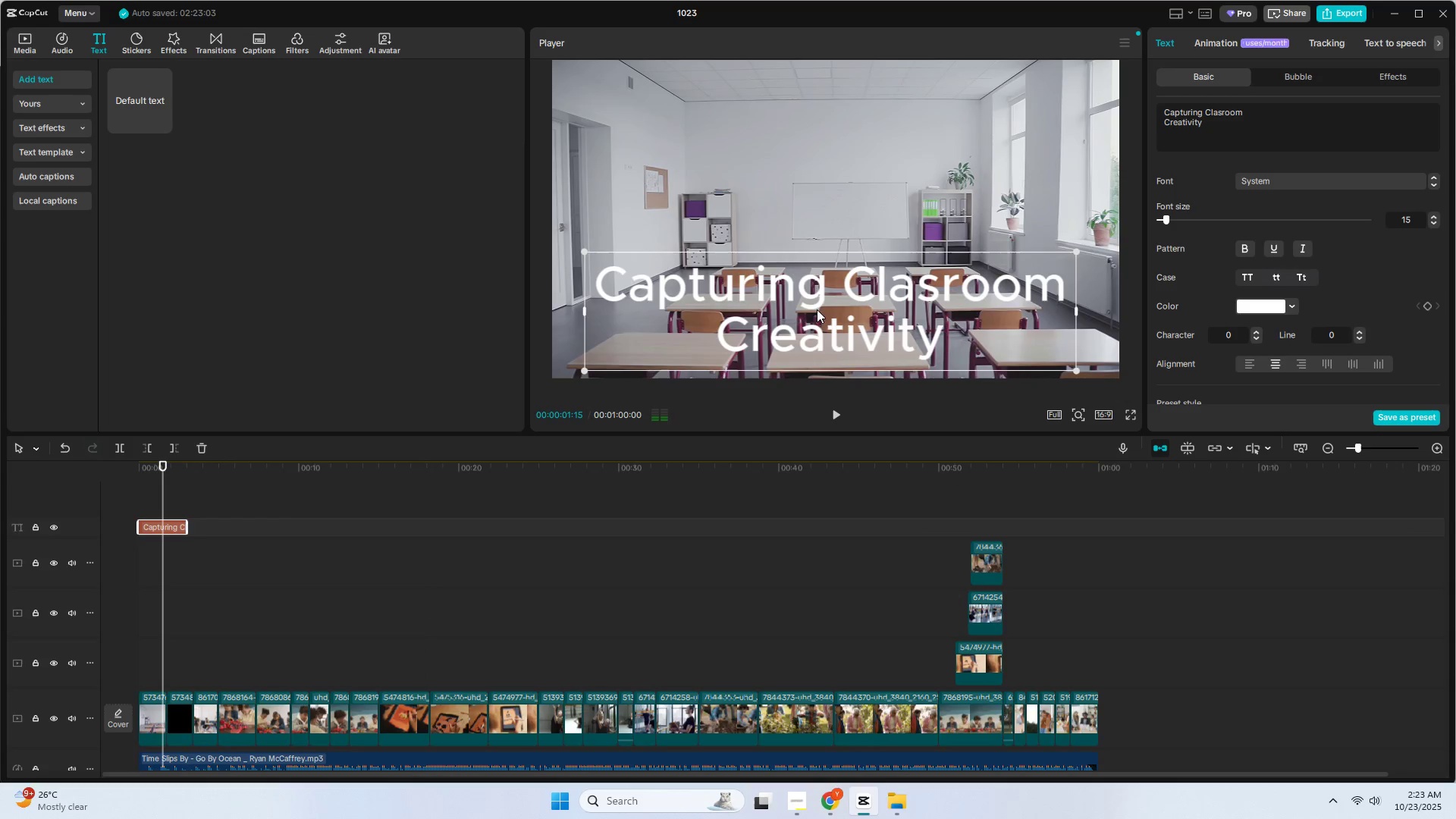 
left_click([817, 309])
 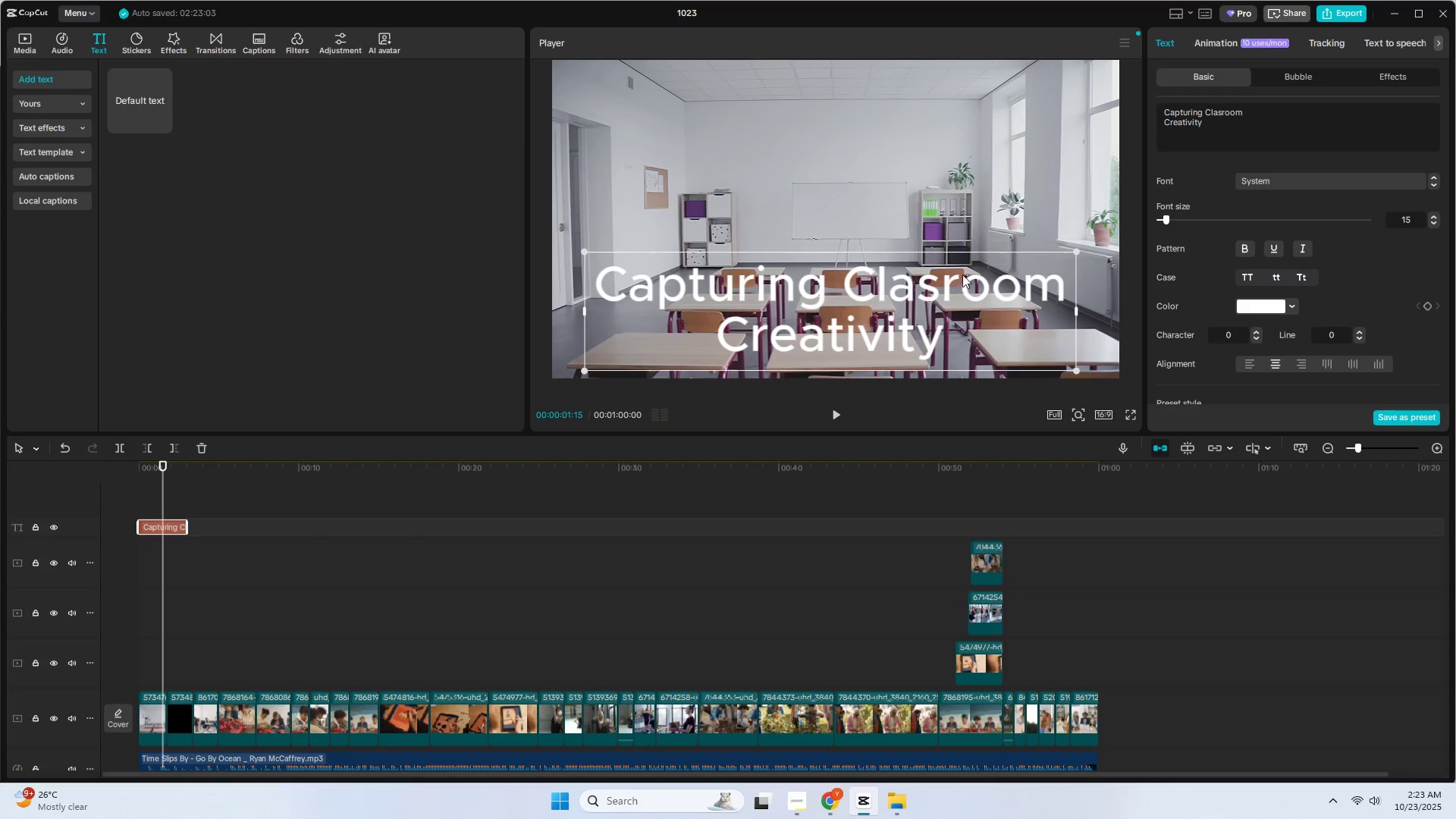 
scroll: coordinate [1336, 247], scroll_direction: down, amount: 3.0
 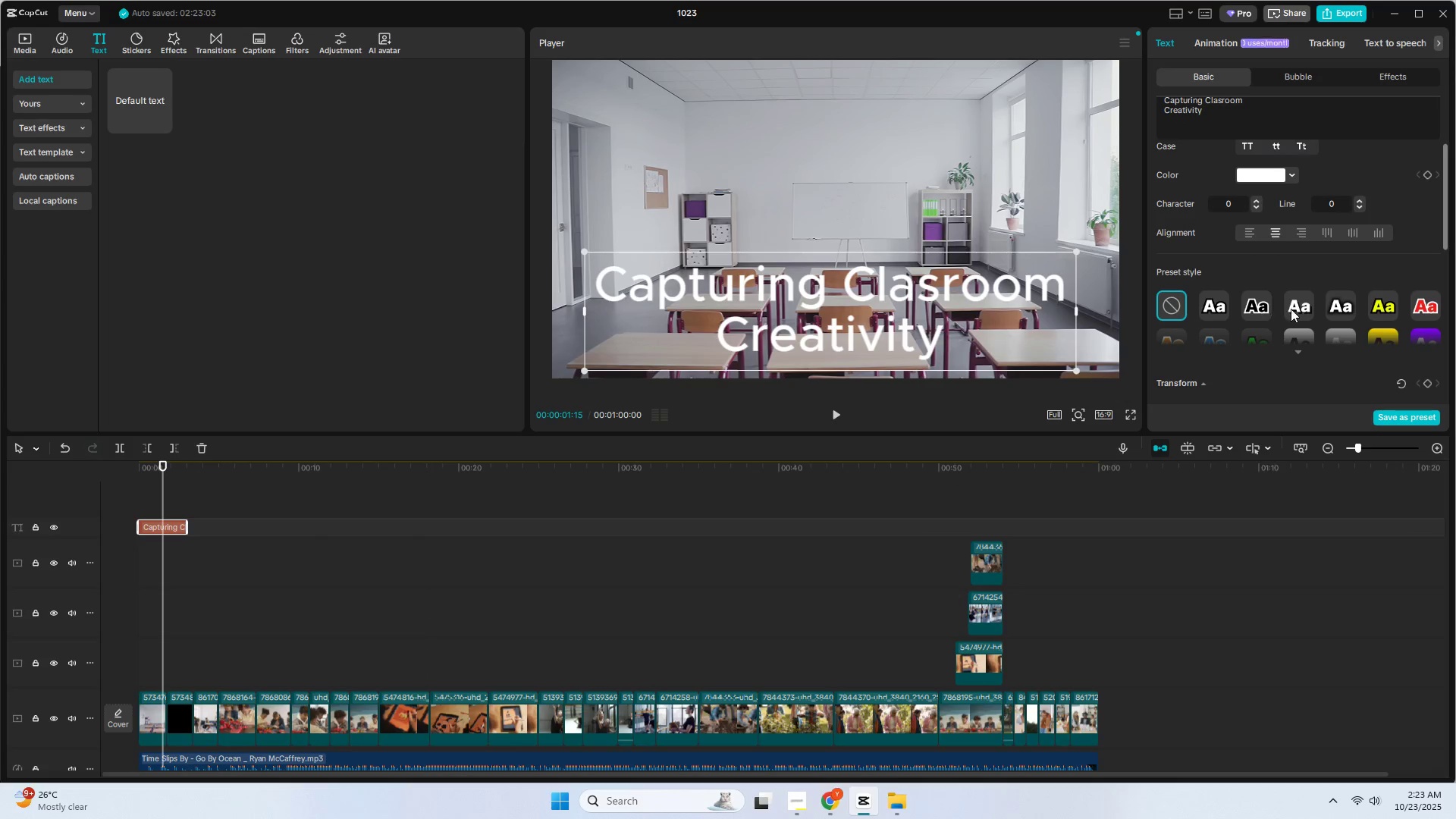 
left_click([1291, 309])
 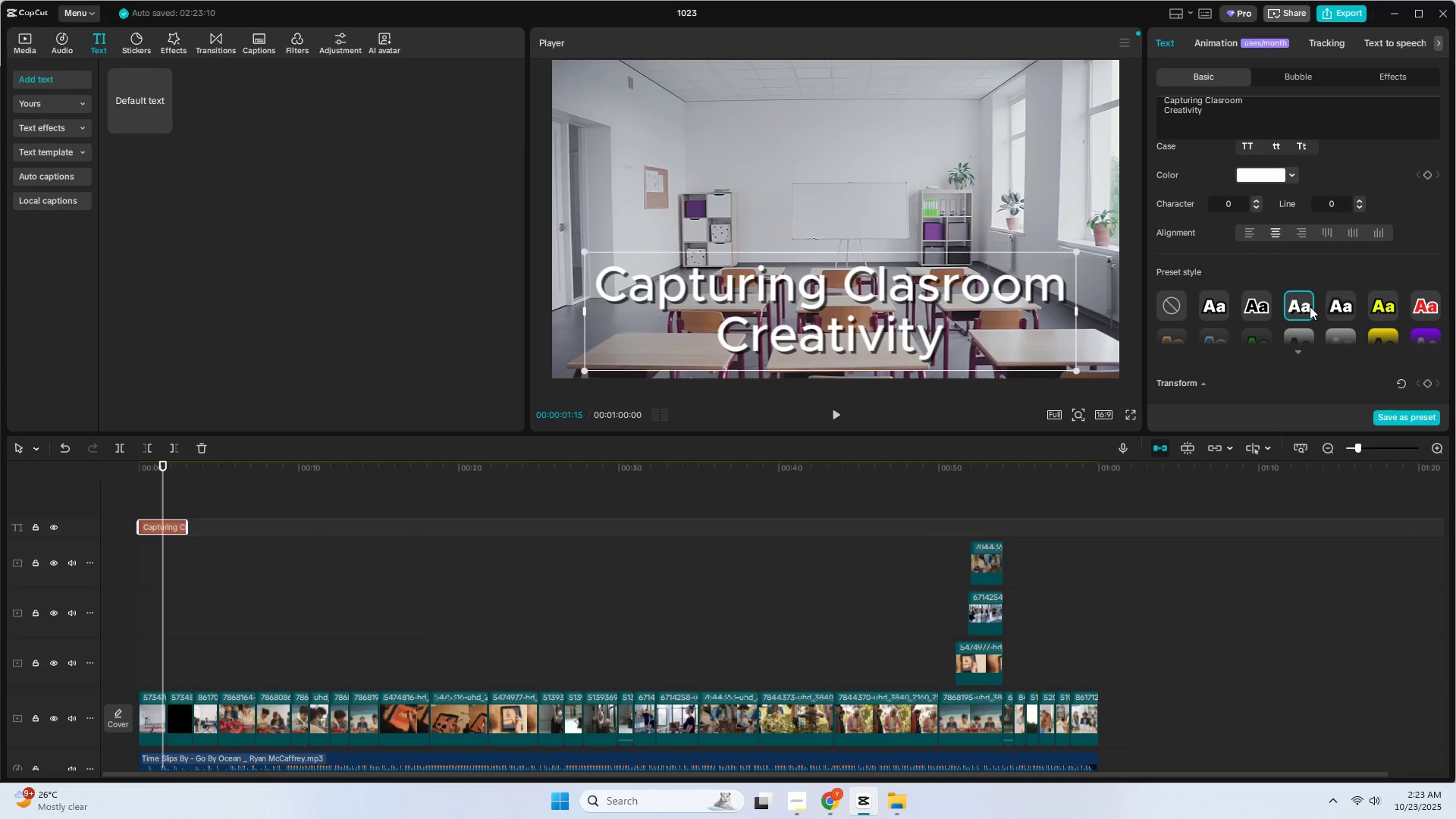 
left_click([1318, 306])
 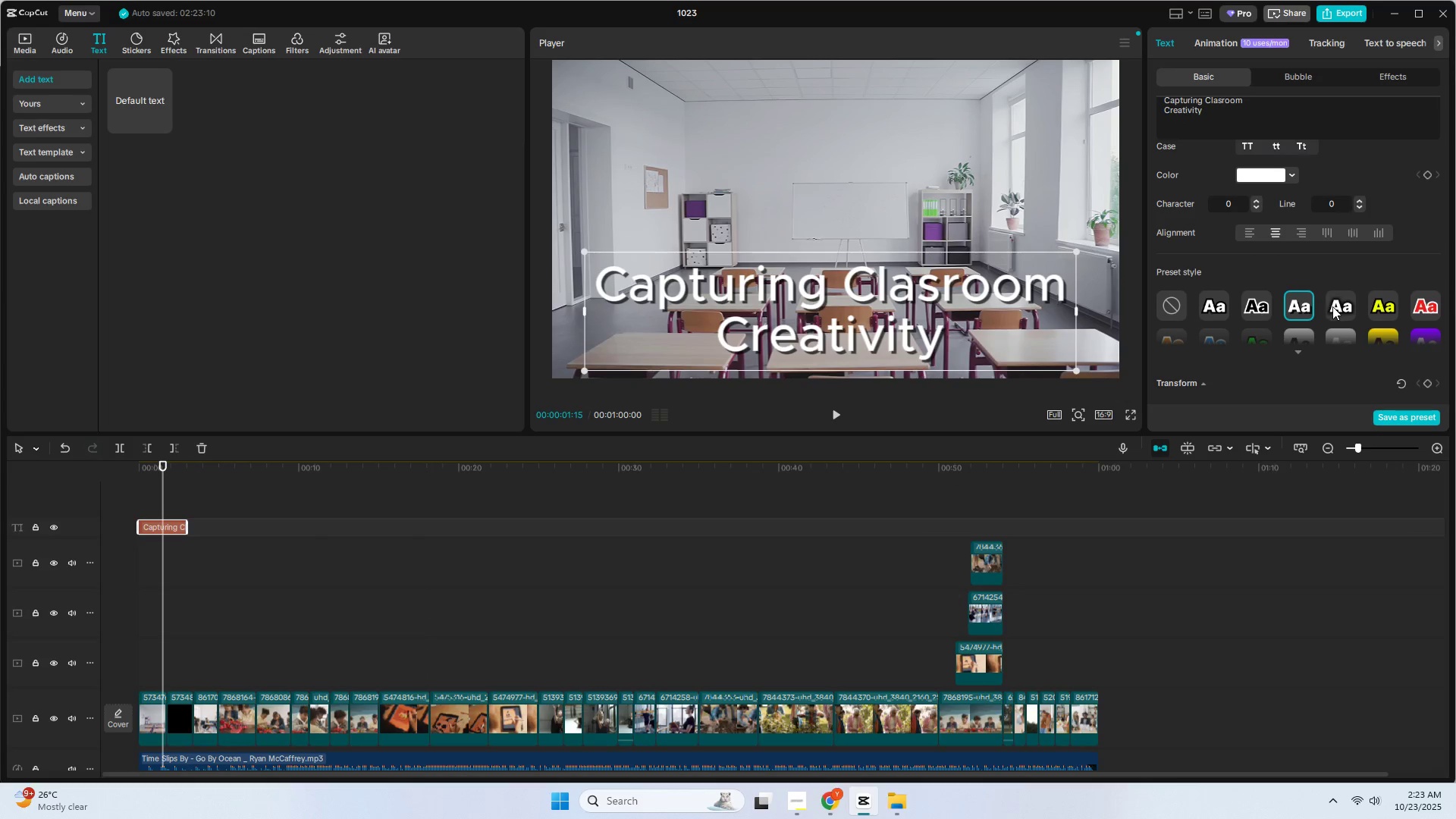 
left_click([1334, 306])
 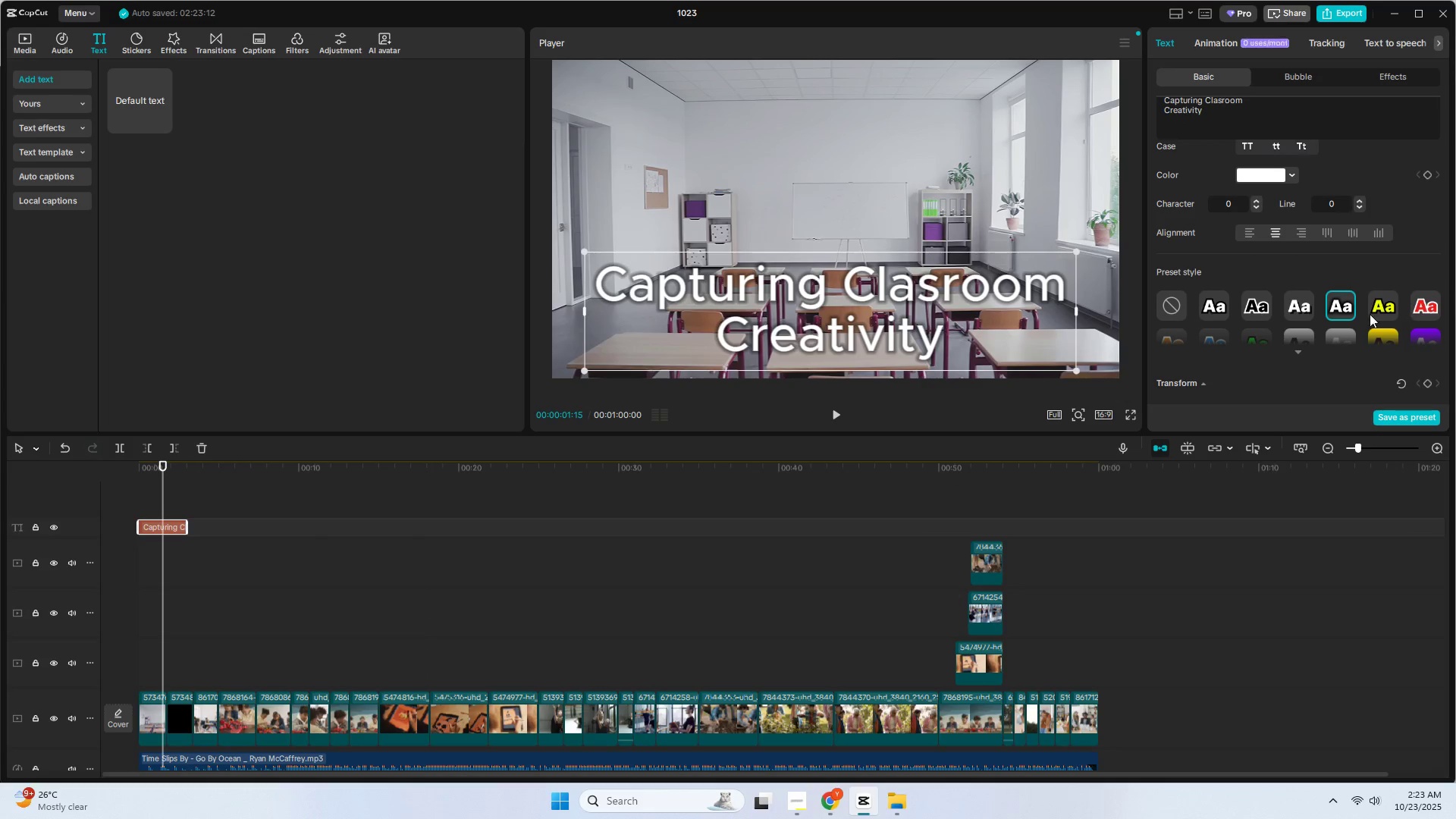 
scroll: coordinate [1274, 324], scroll_direction: down, amount: 2.0
 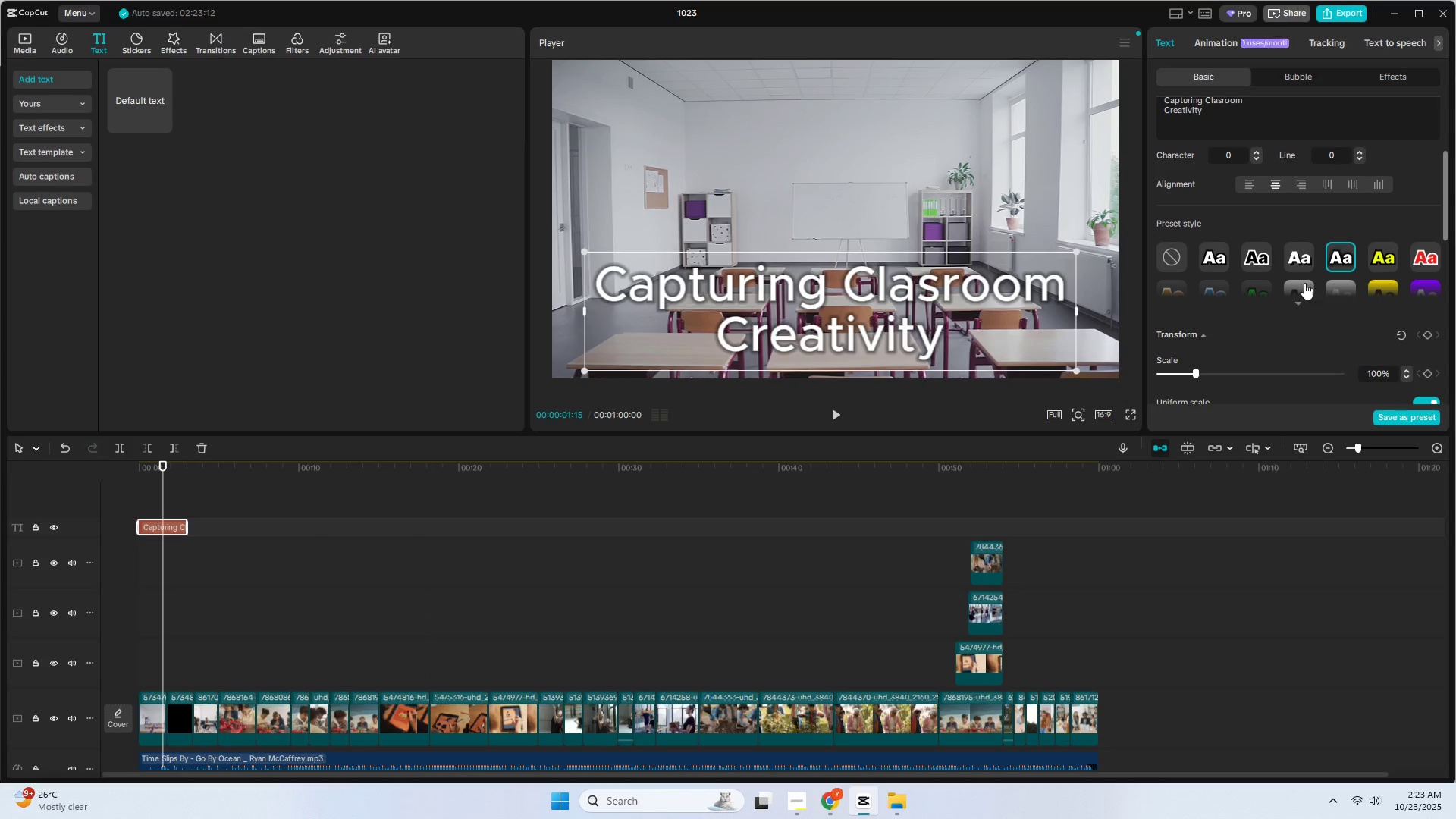 
left_click([1304, 286])
 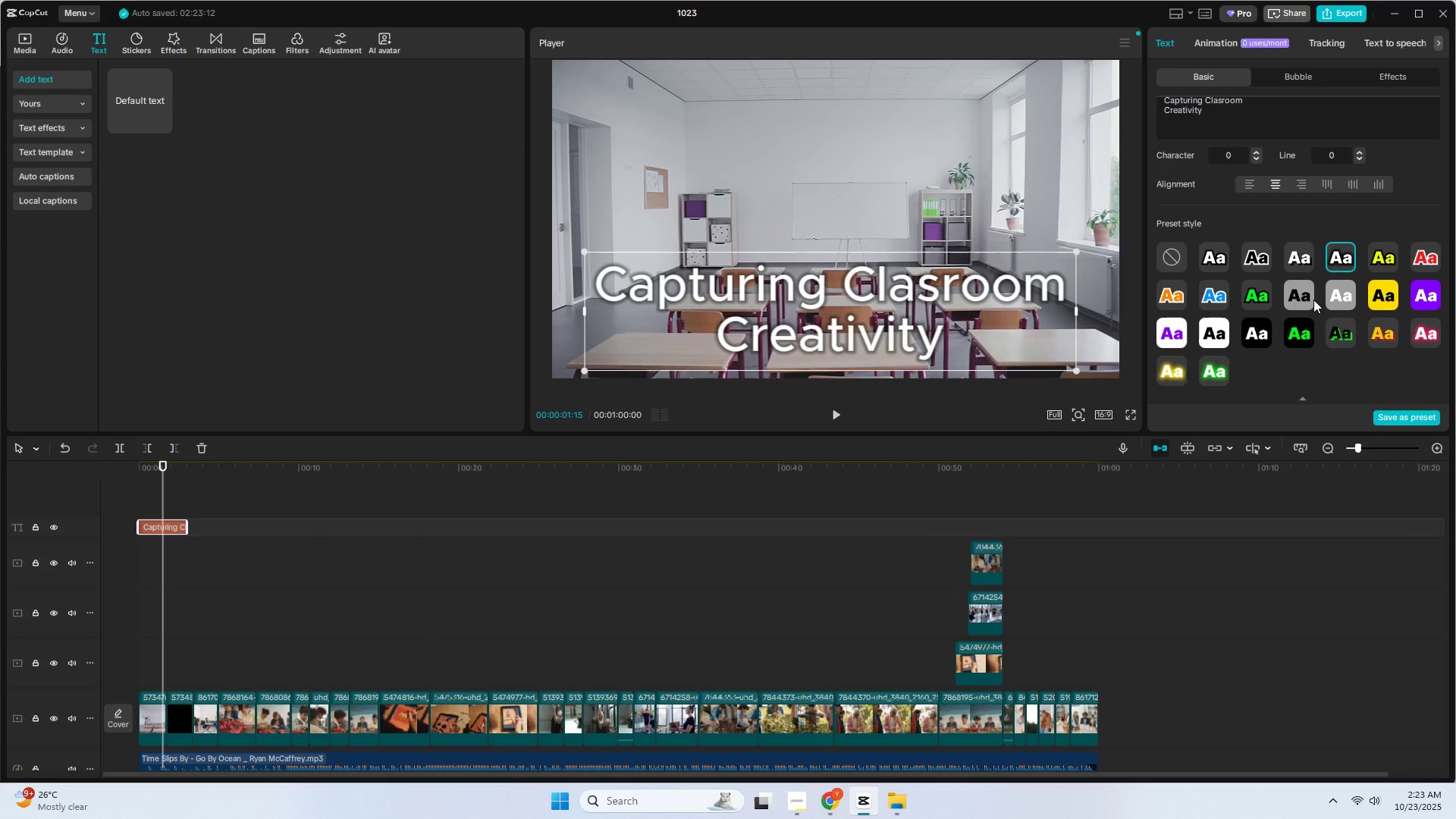 
left_click([1307, 300])
 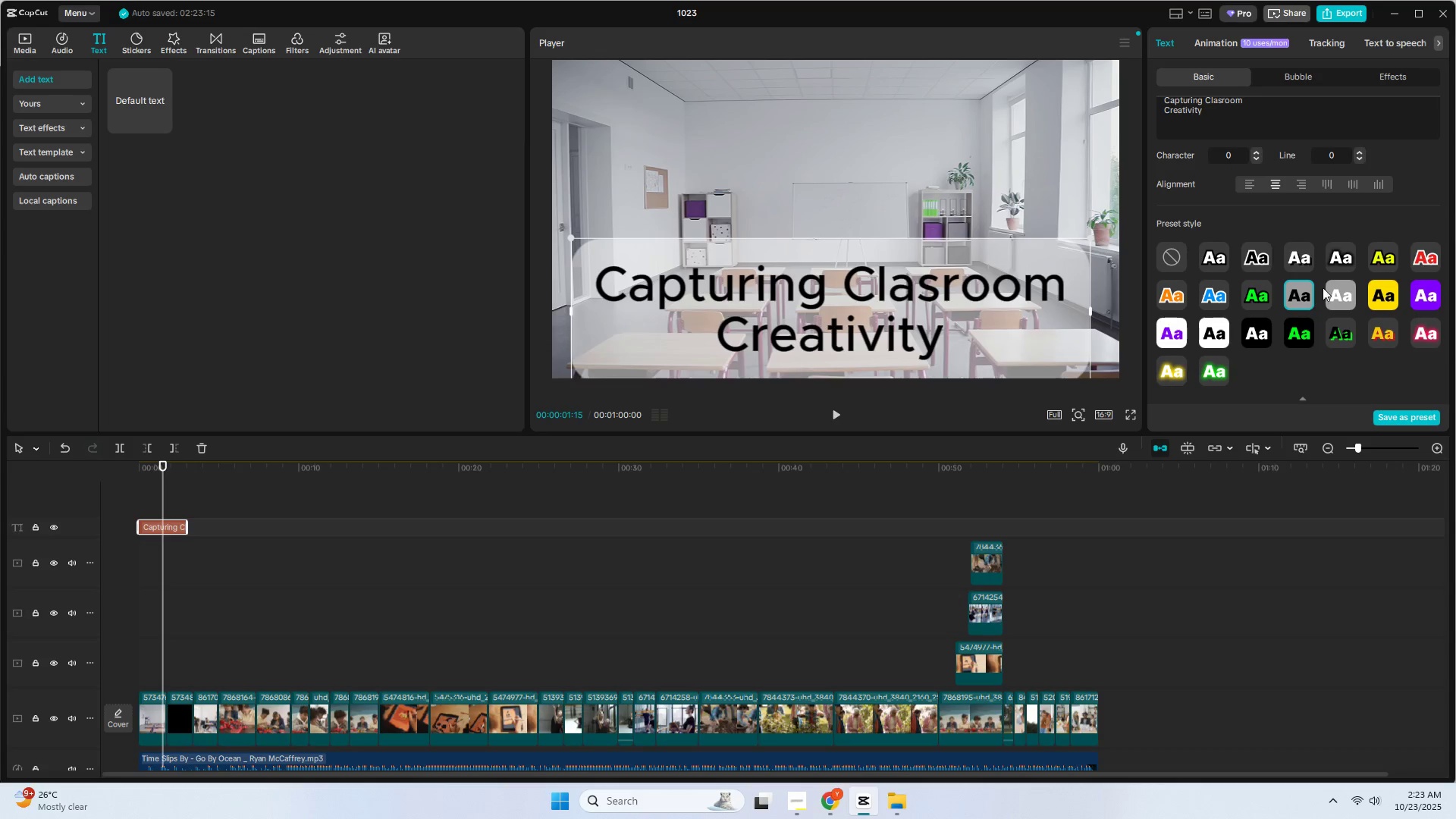 
left_click([1331, 267])
 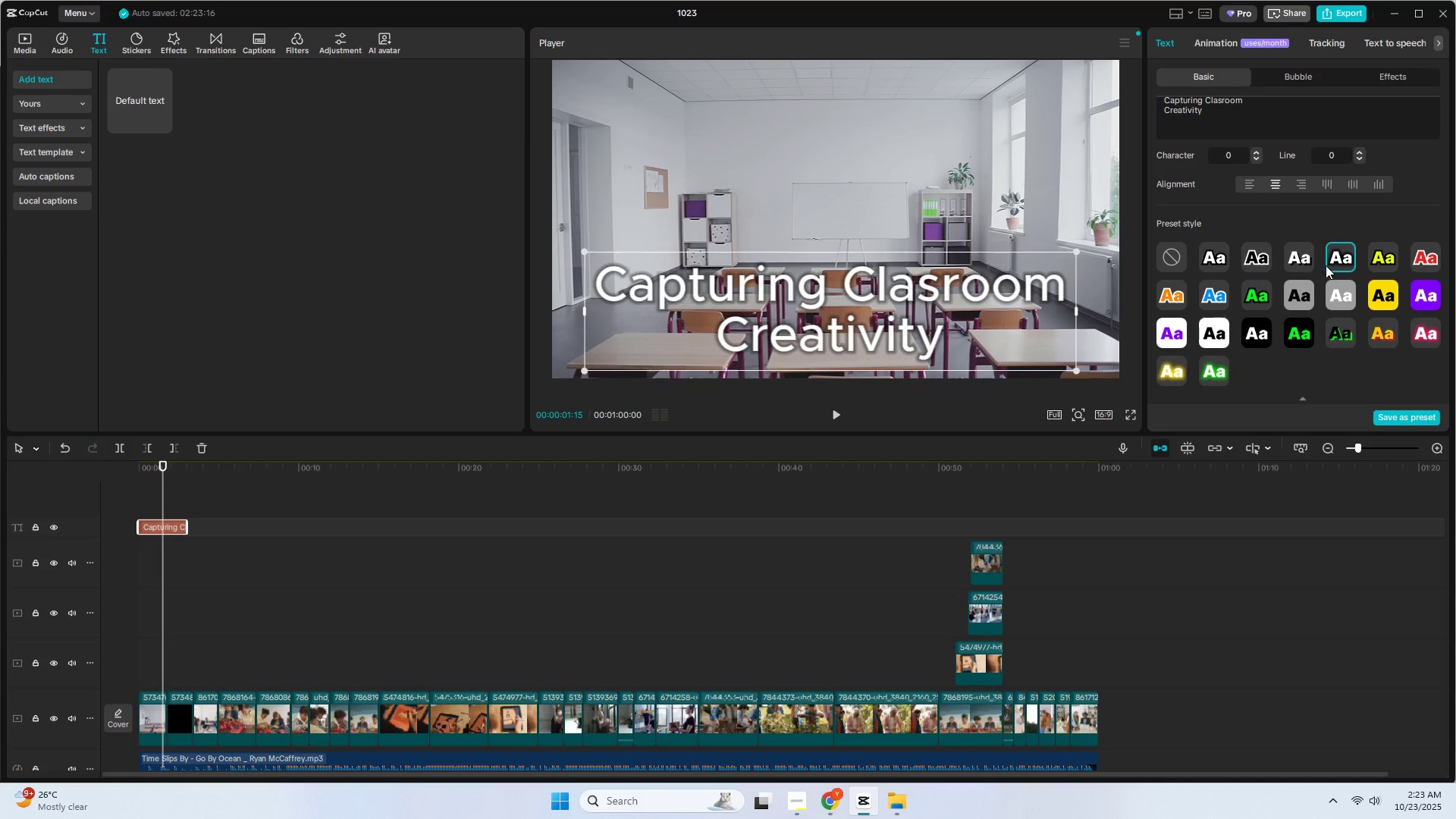 
left_click([1312, 262])
 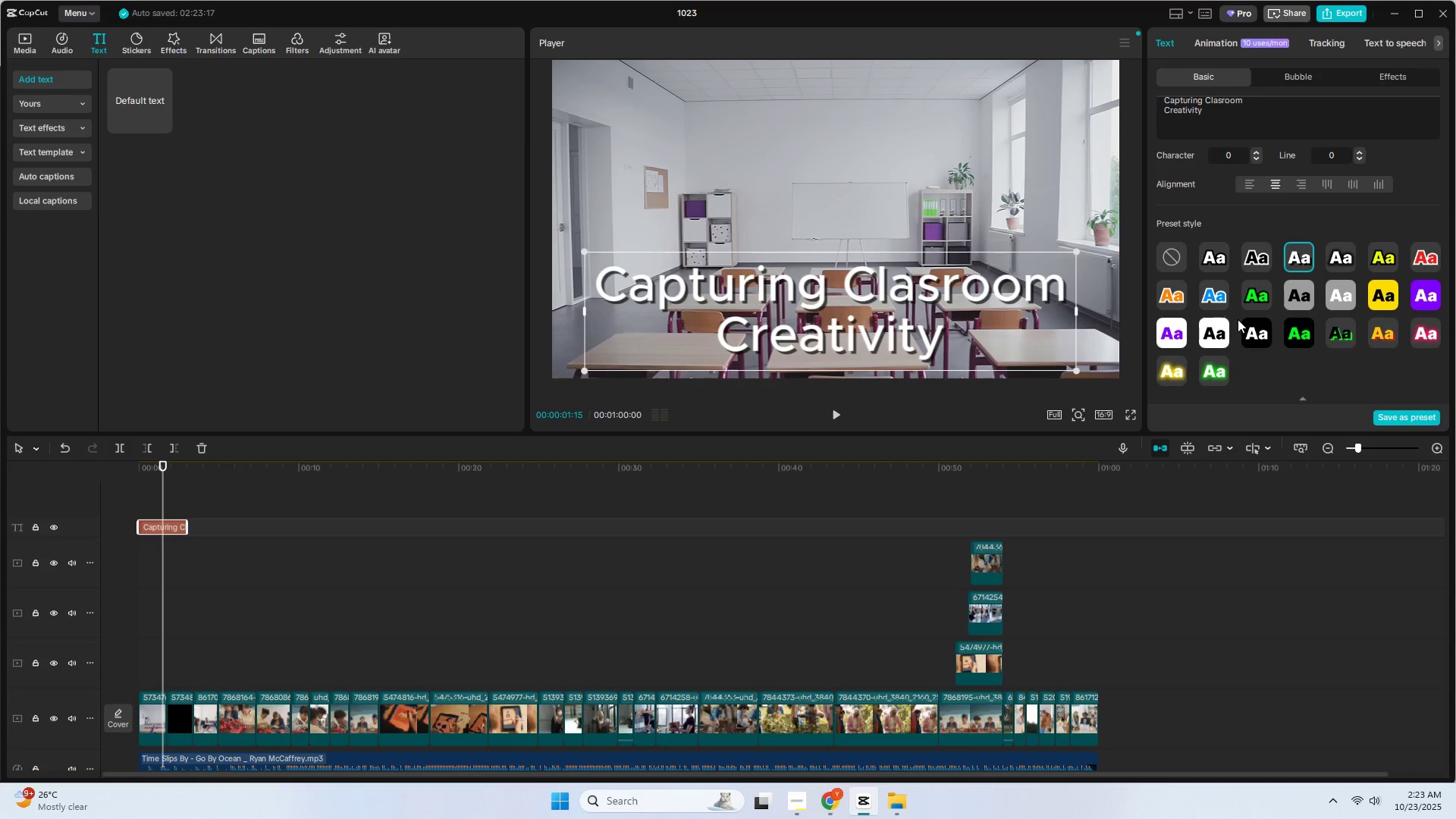 
double_click([1302, 300])
 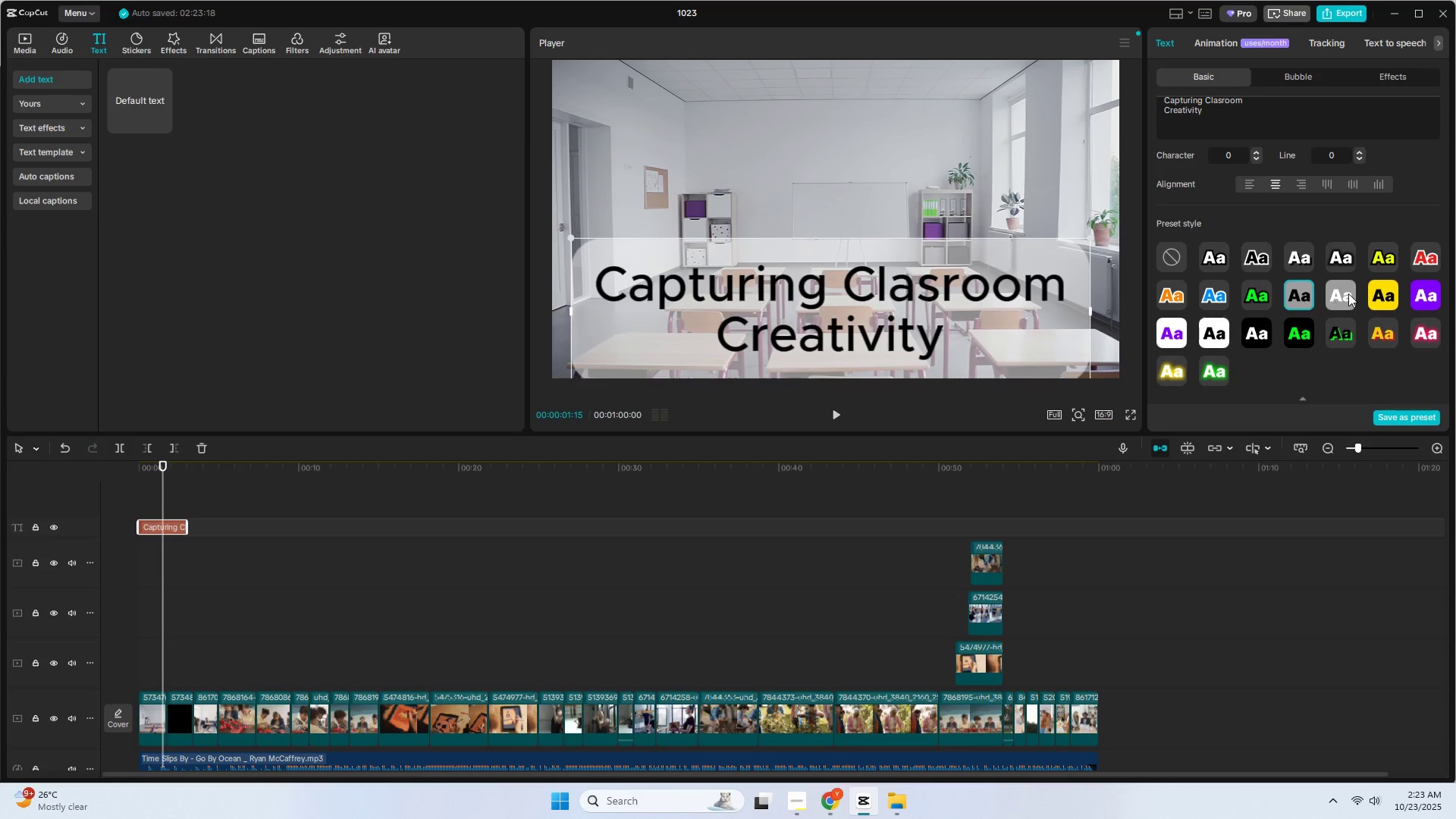 
triple_click([1348, 293])
 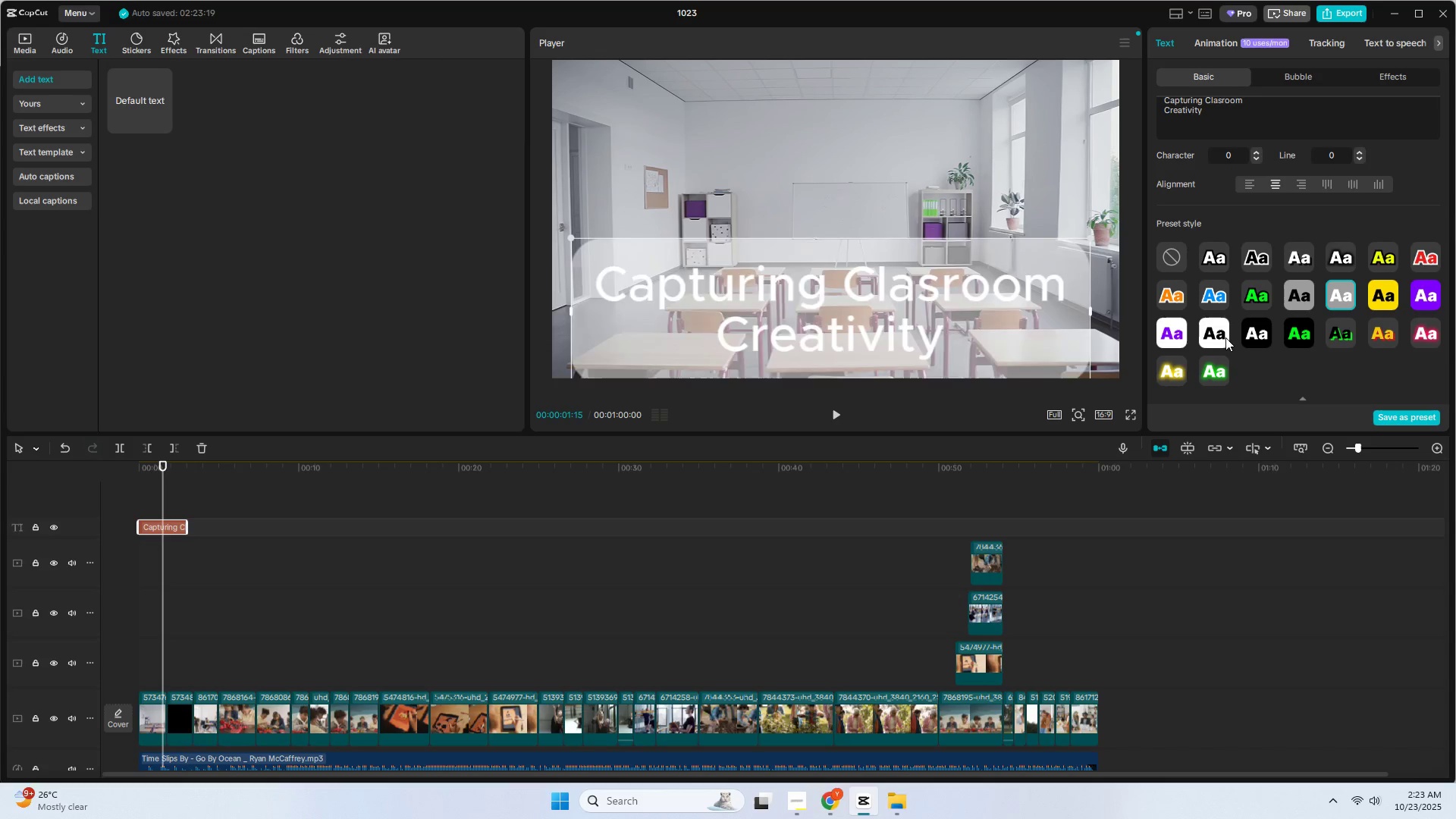 
double_click([1181, 337])
 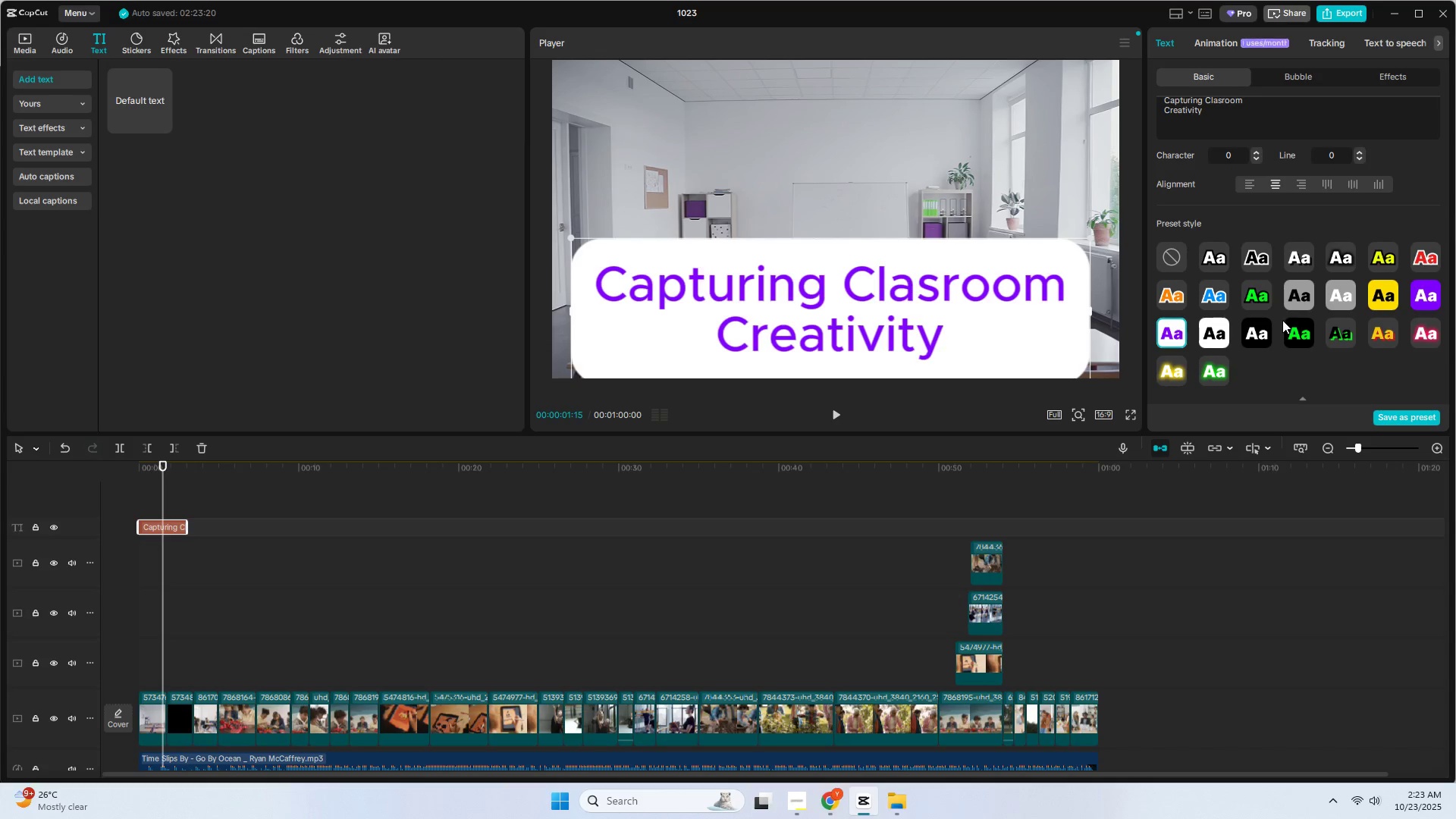 
left_click([1293, 304])
 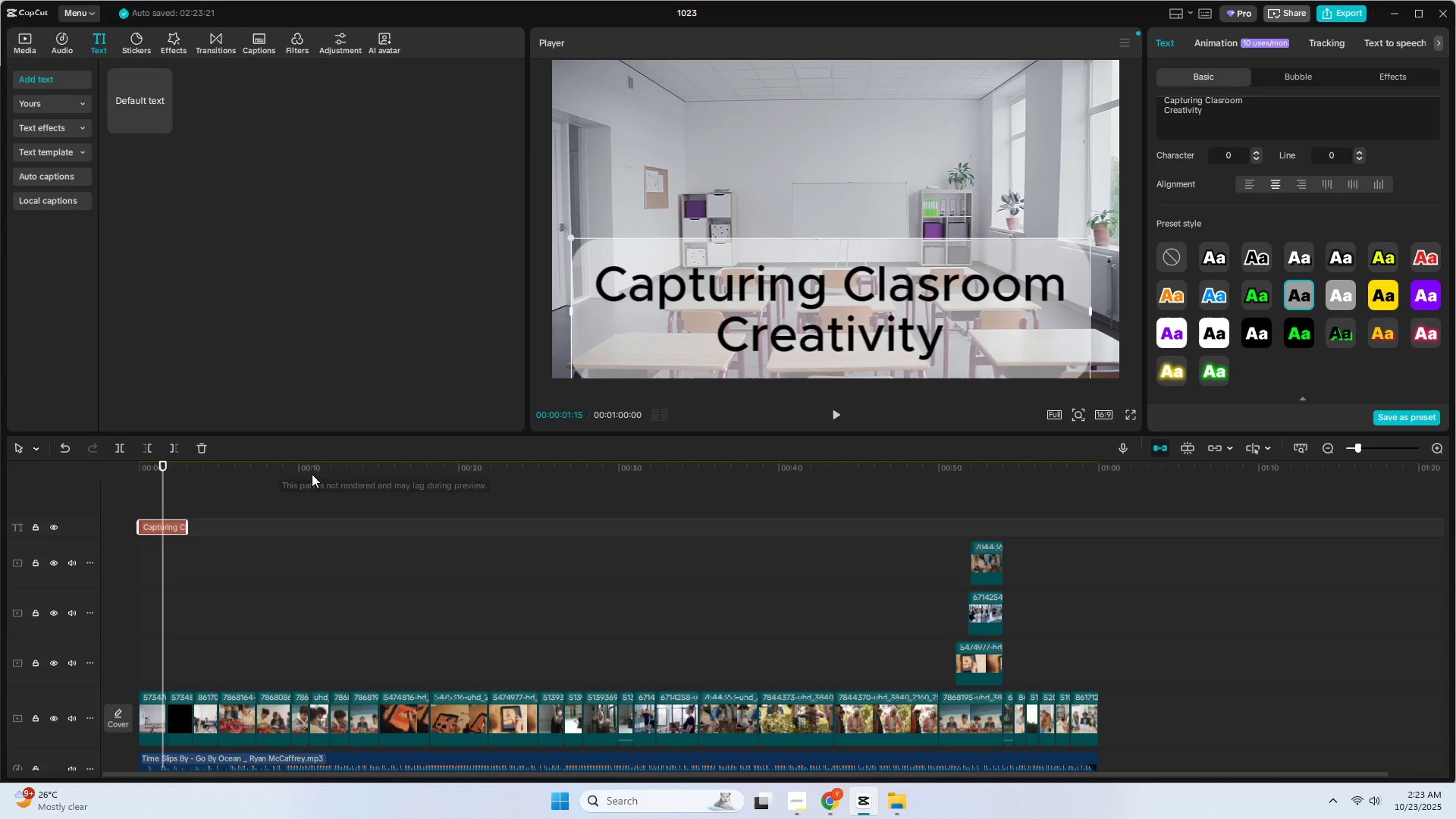 
left_click_drag(start_coordinate=[161, 472], to_coordinate=[128, 472])
 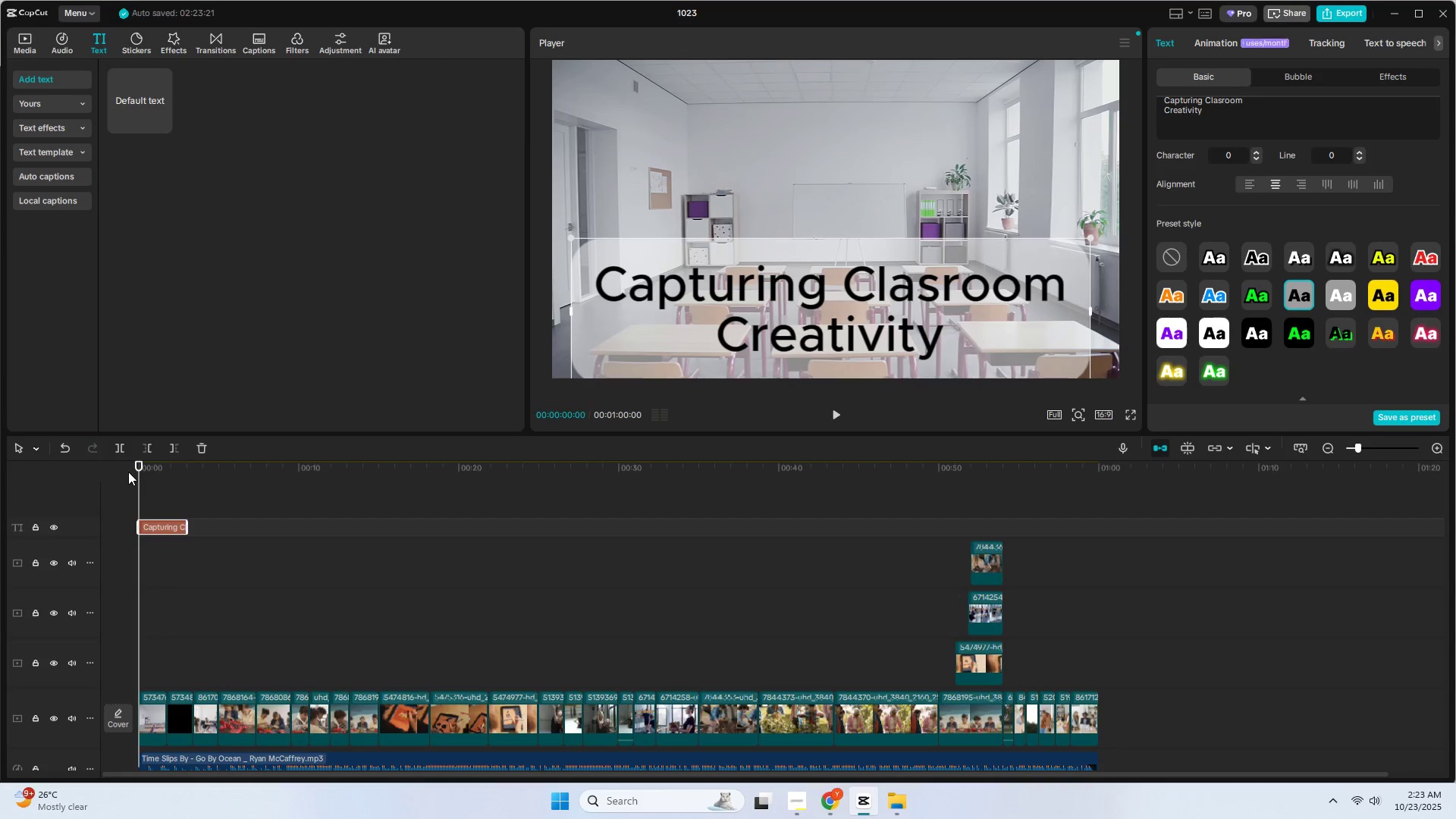 
key(Space)
 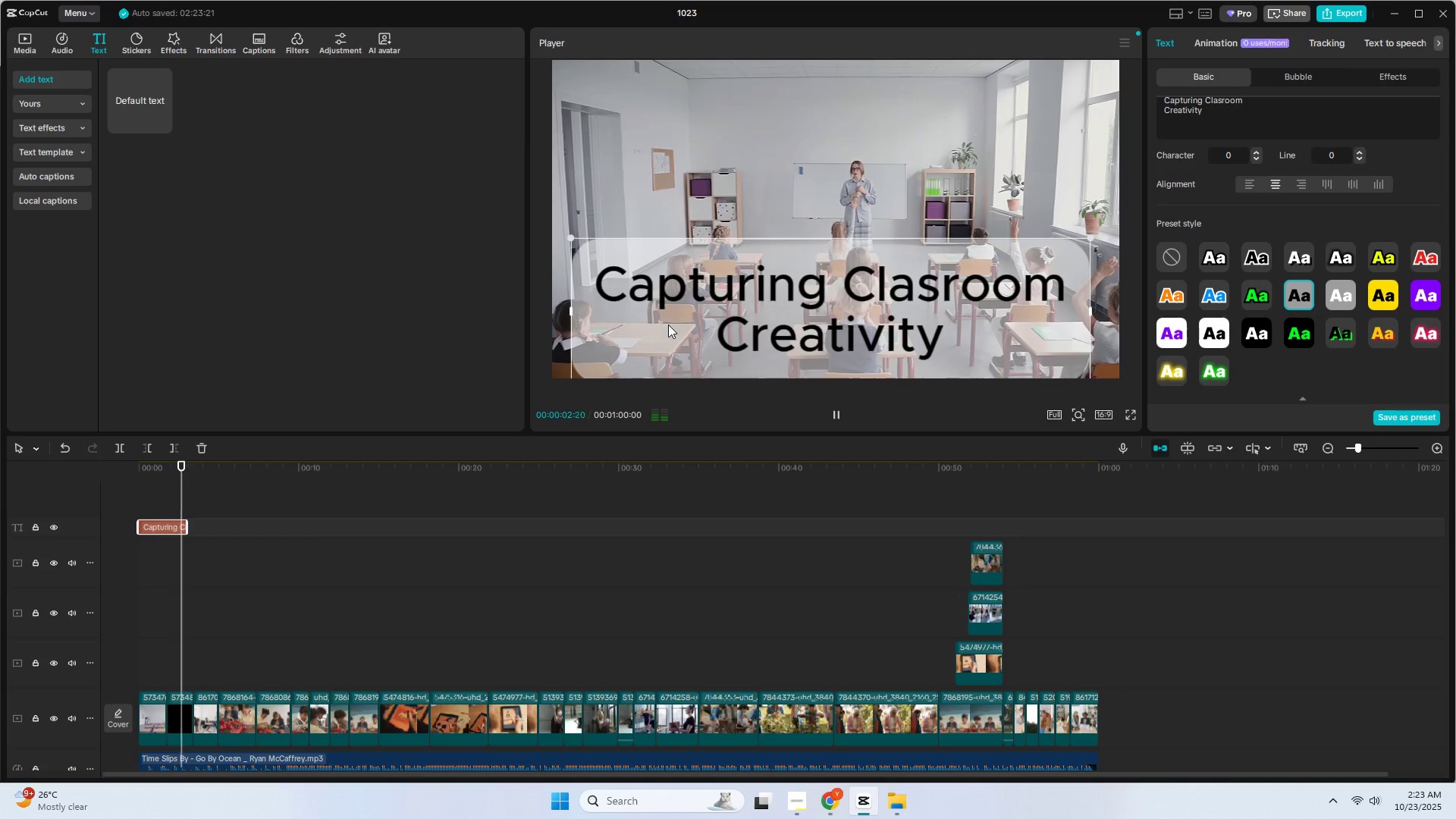 
key(Space)
 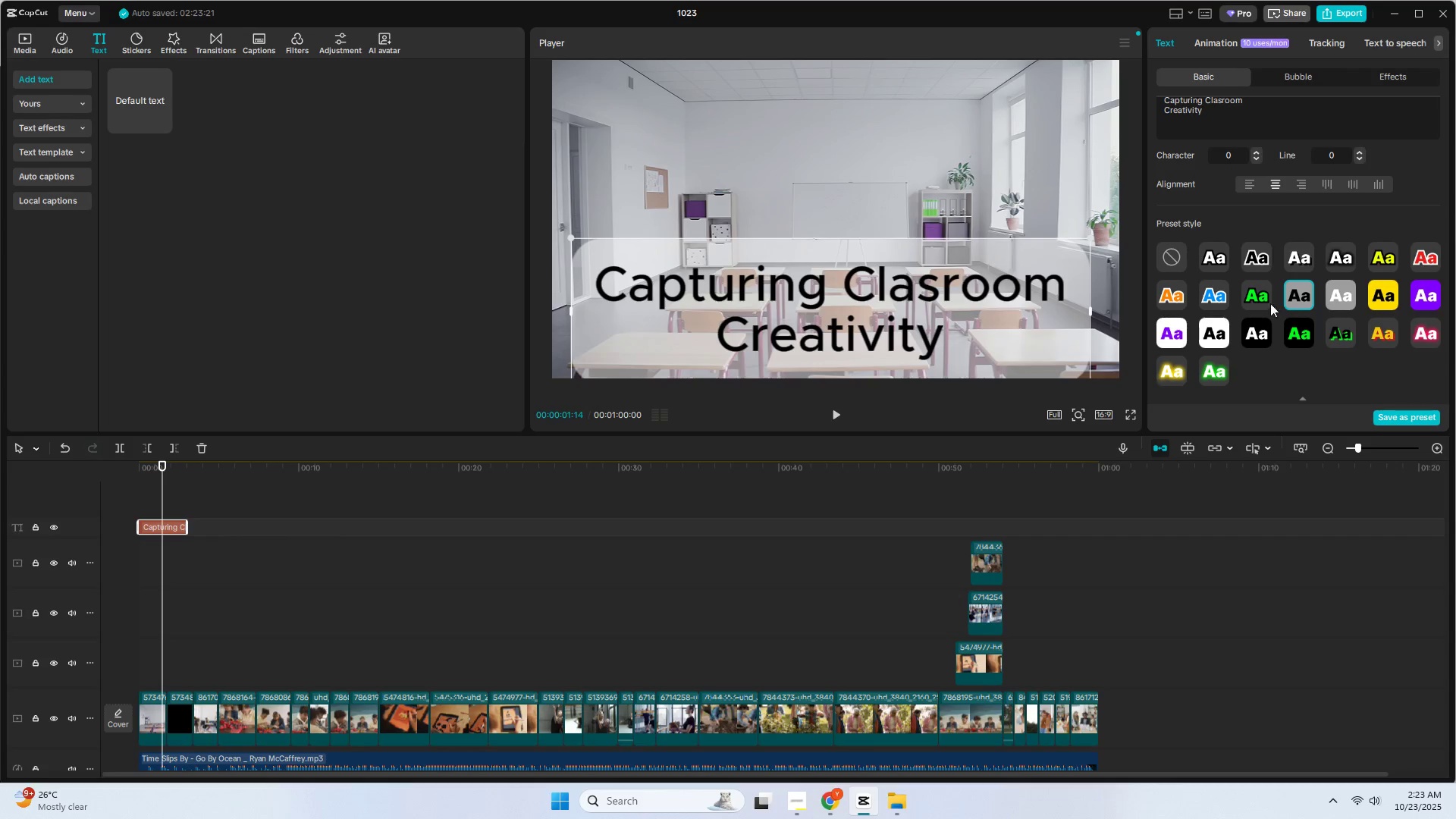 
left_click([1258, 258])
 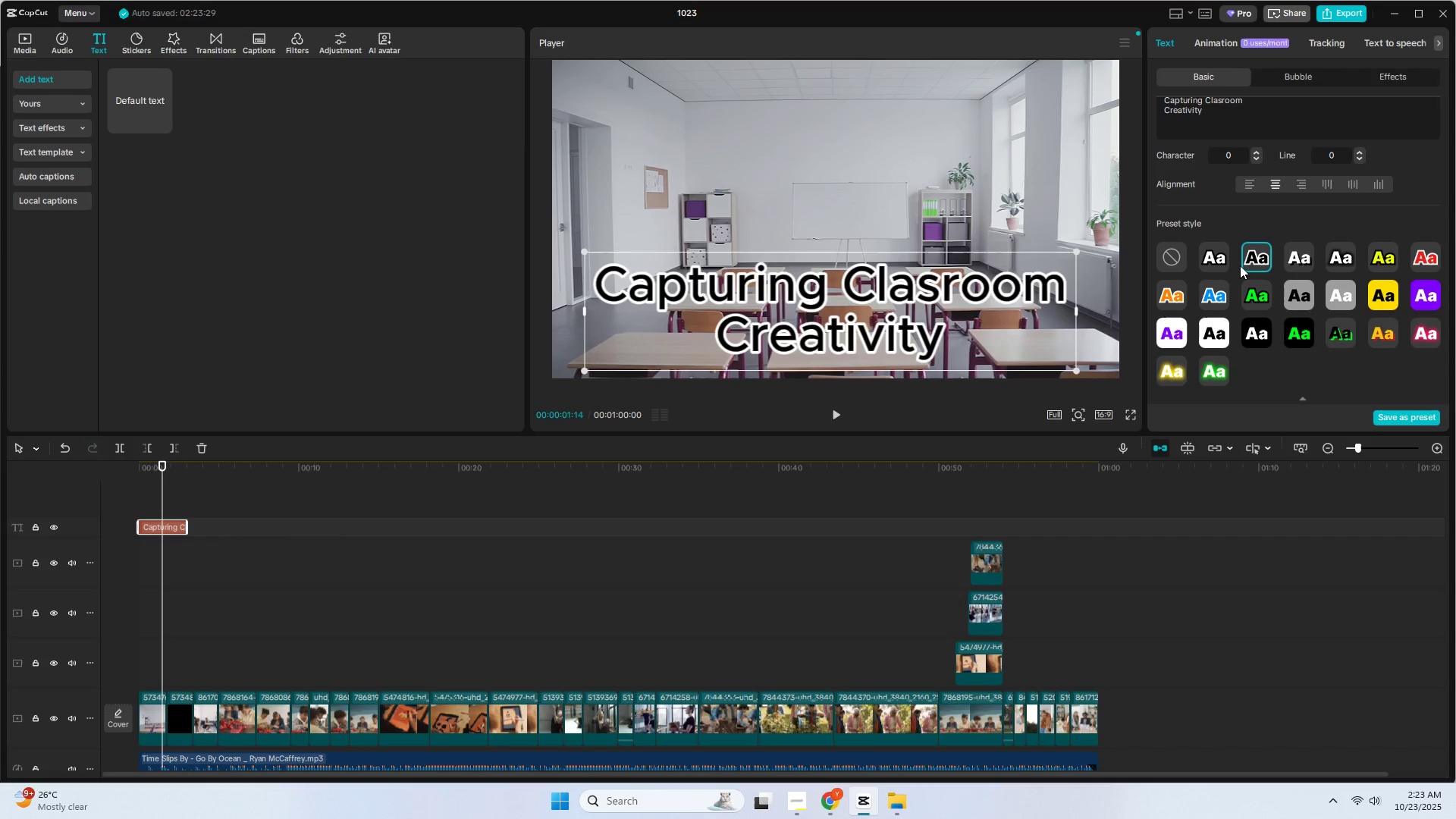 
left_click([1219, 266])
 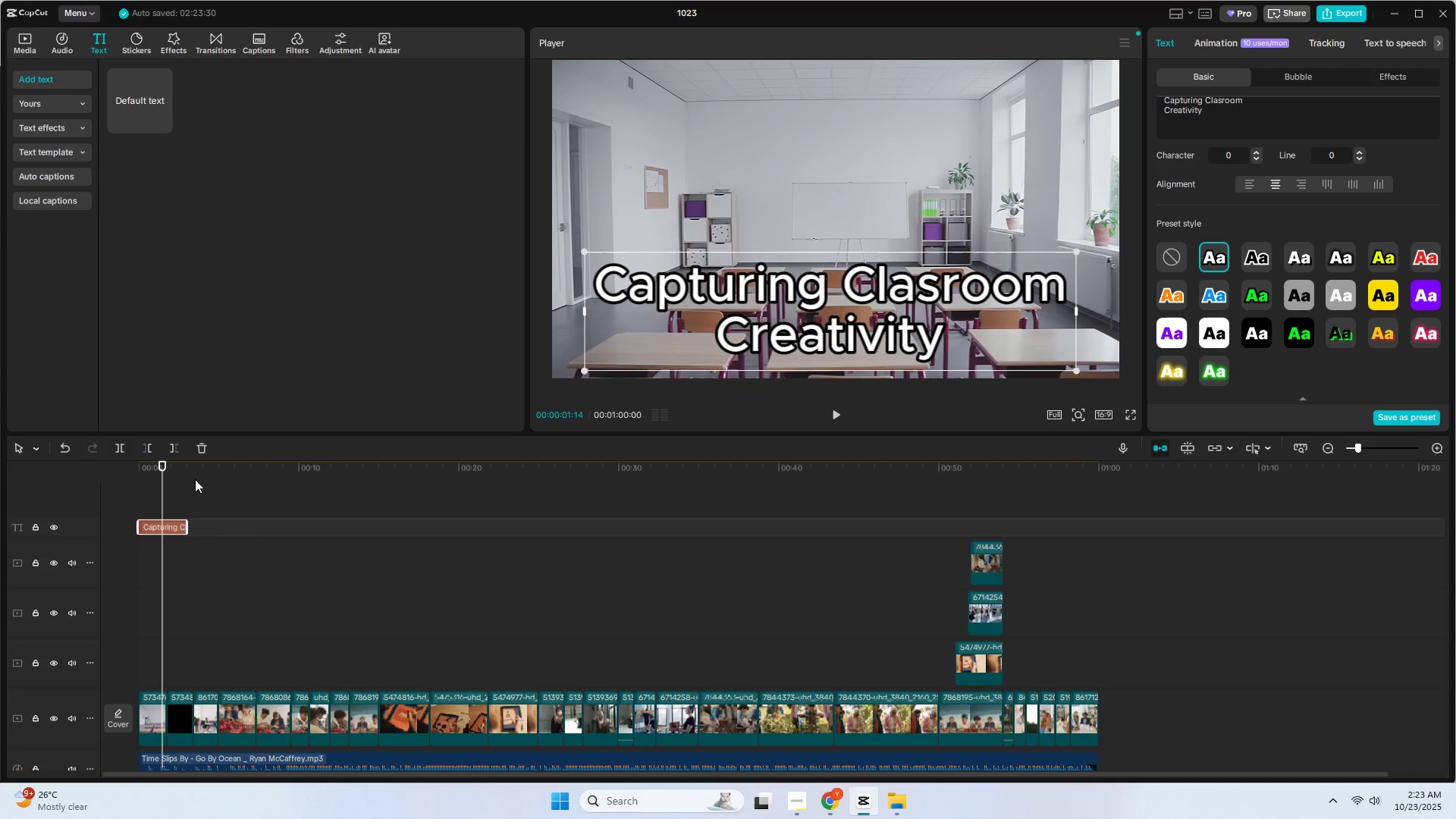 
left_click_drag(start_coordinate=[155, 472], to_coordinate=[122, 472])
 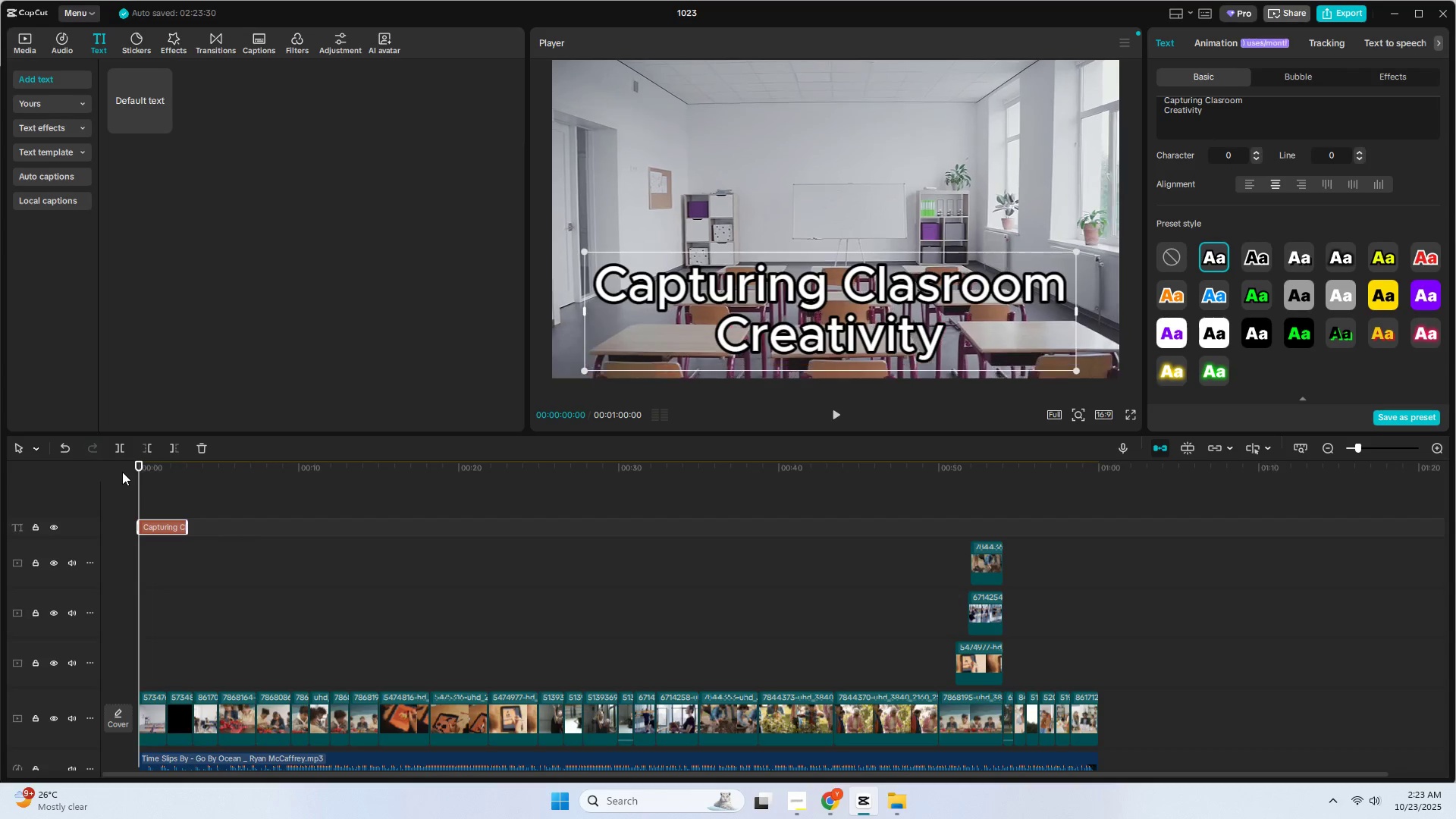 
key(Space)
 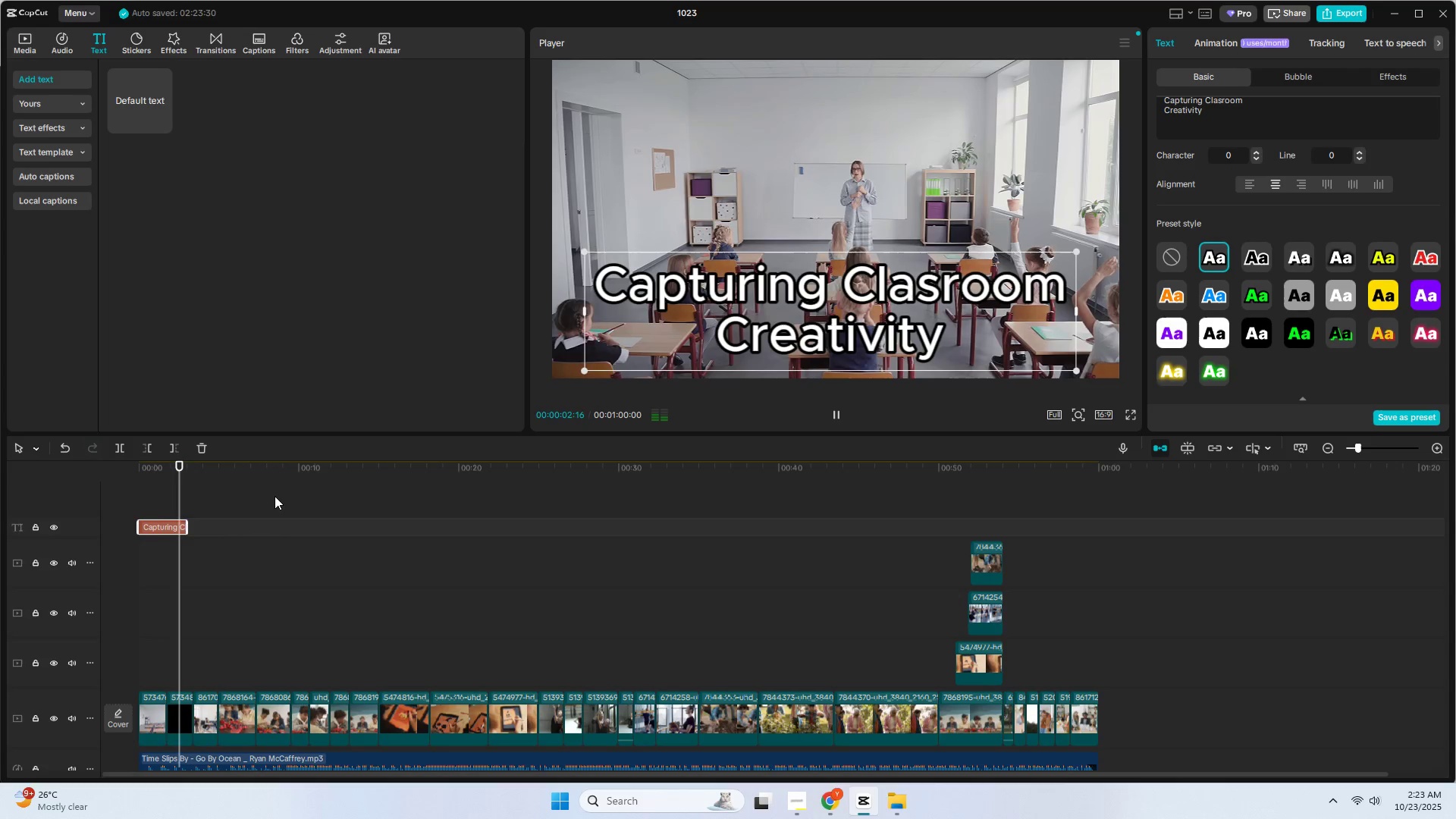 
key(Space)
 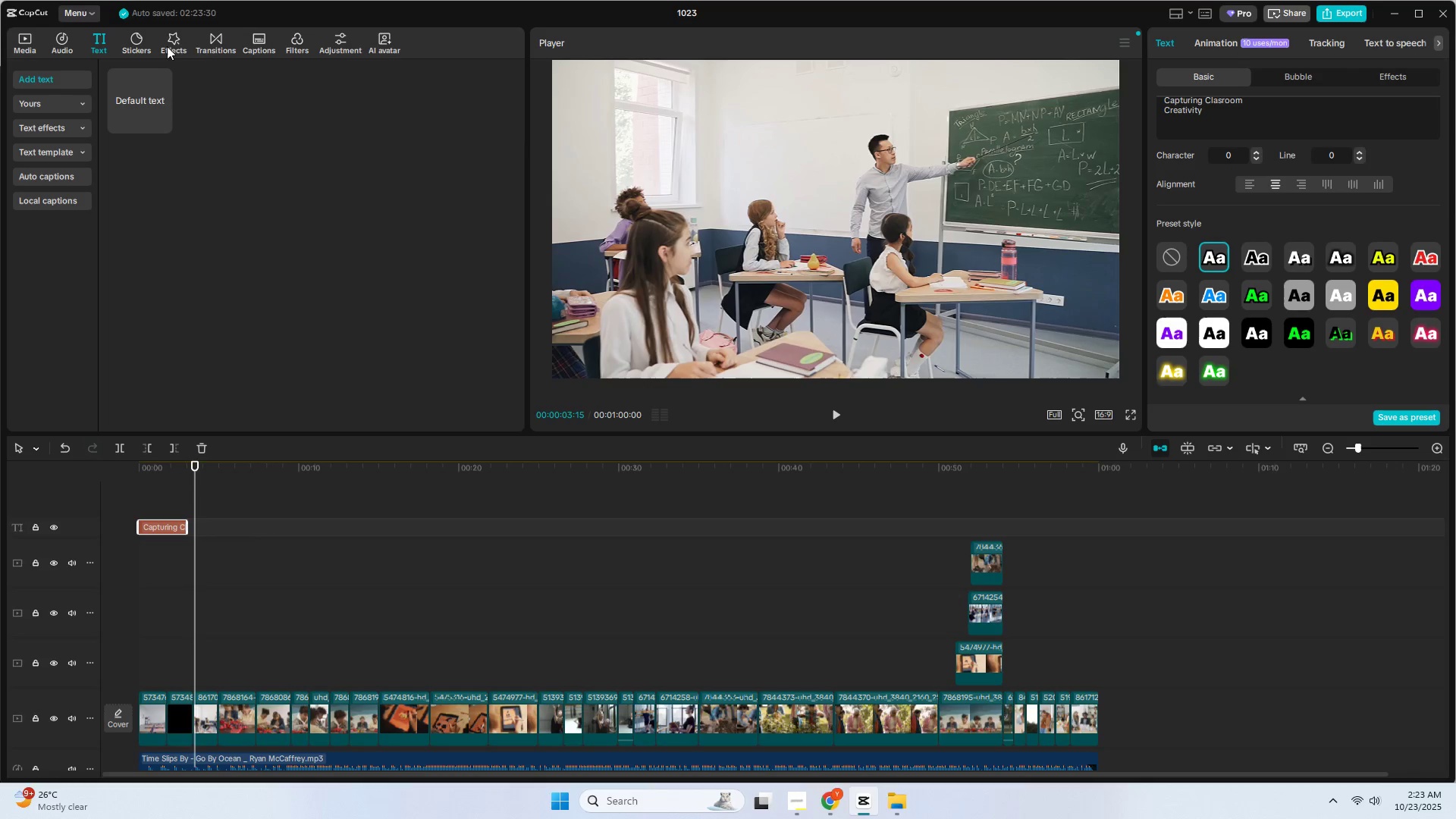 
left_click([211, 43])
 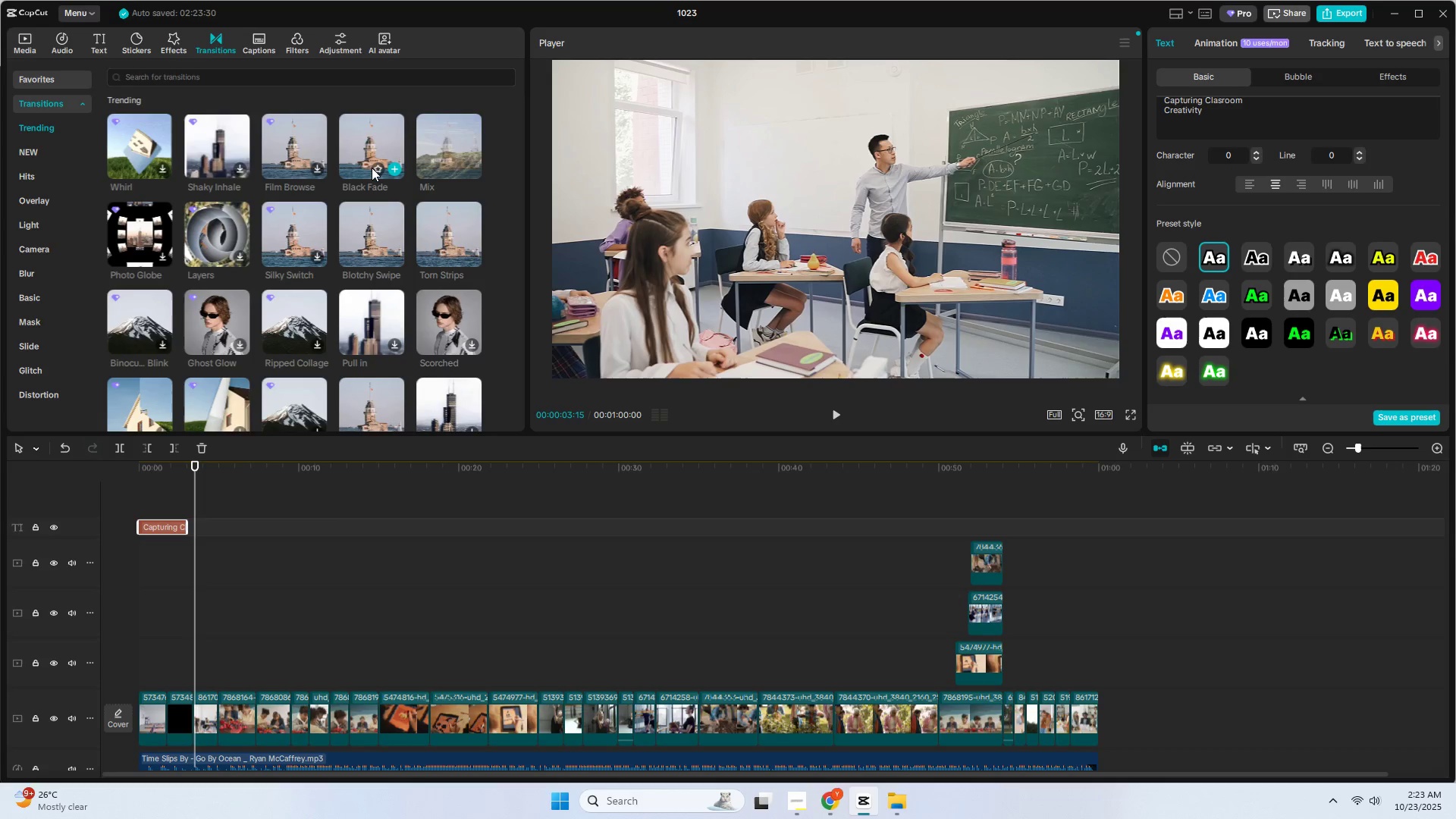 
left_click_drag(start_coordinate=[364, 150], to_coordinate=[367, 154])
 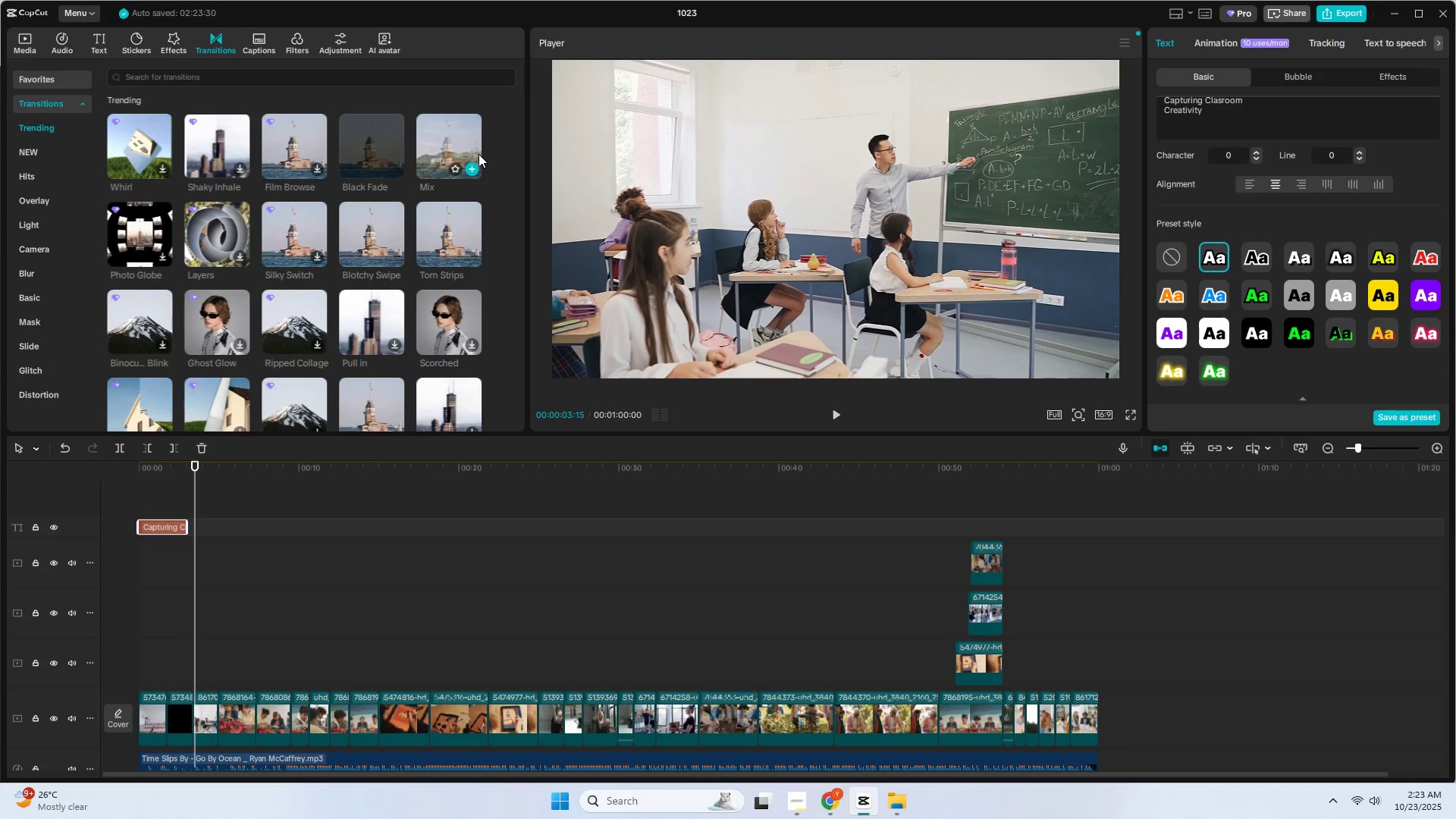 
left_click_drag(start_coordinate=[466, 146], to_coordinate=[165, 718])
 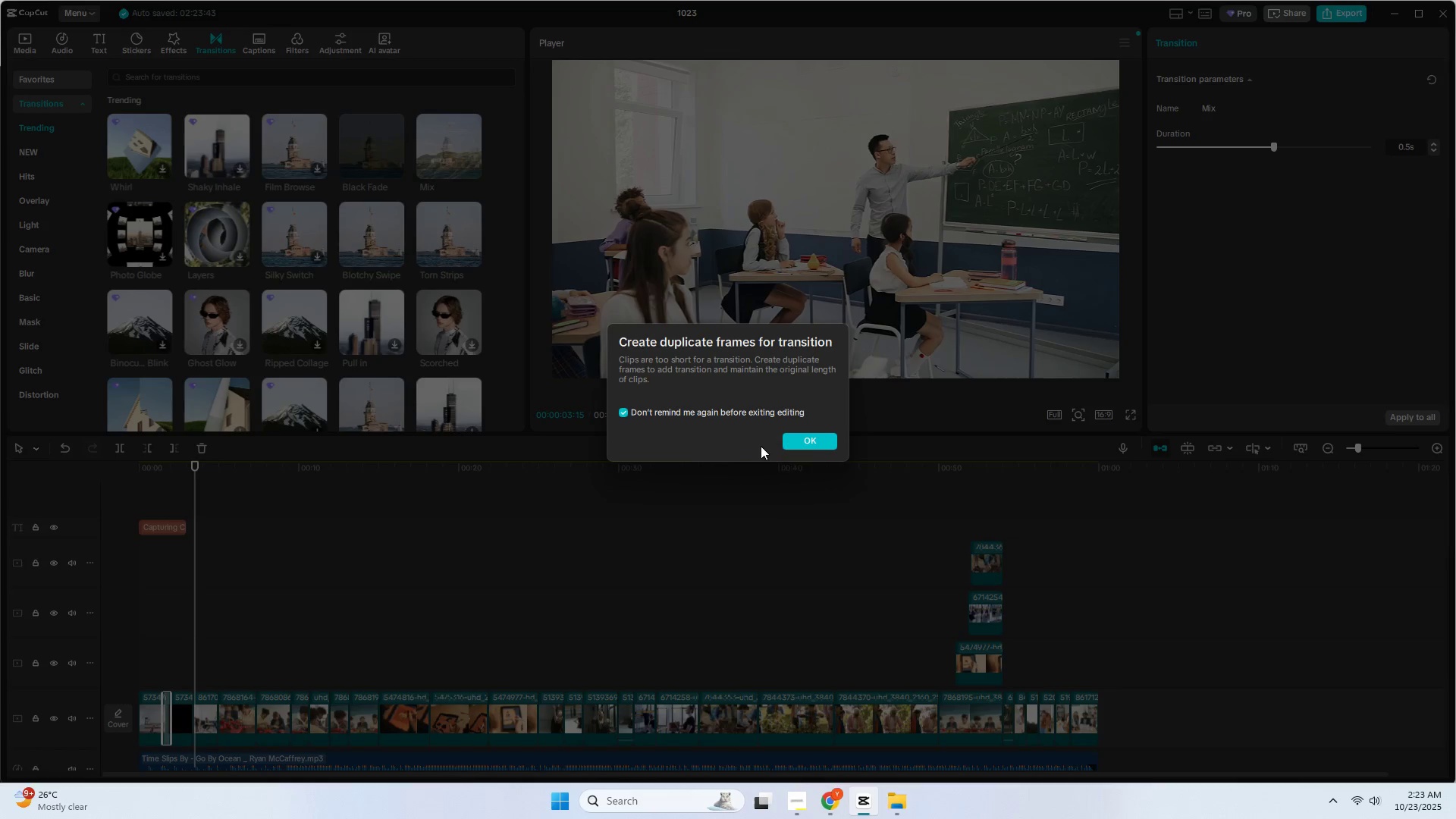 
left_click([789, 442])
 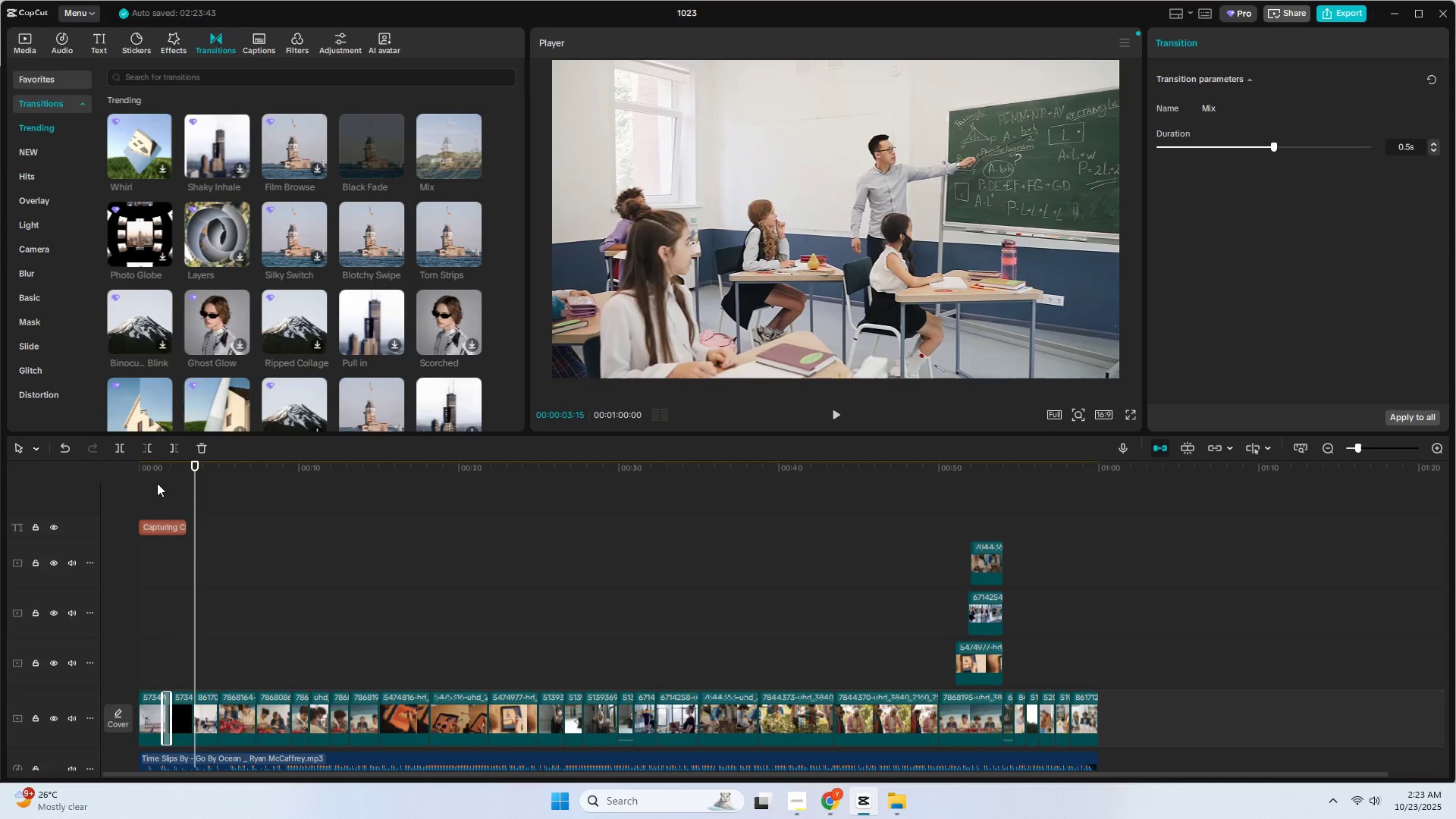 
left_click([155, 475])
 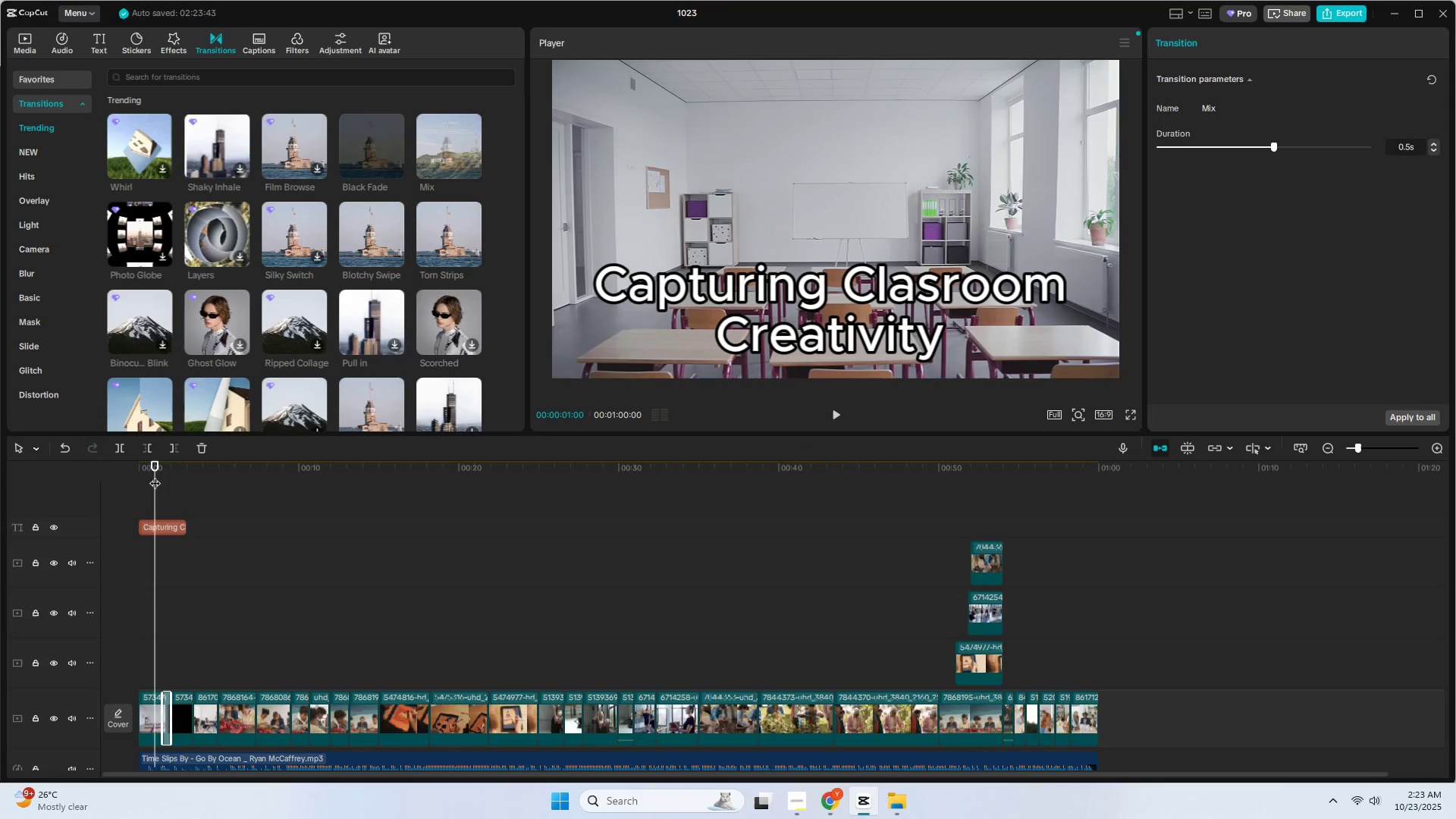 
key(Space)
 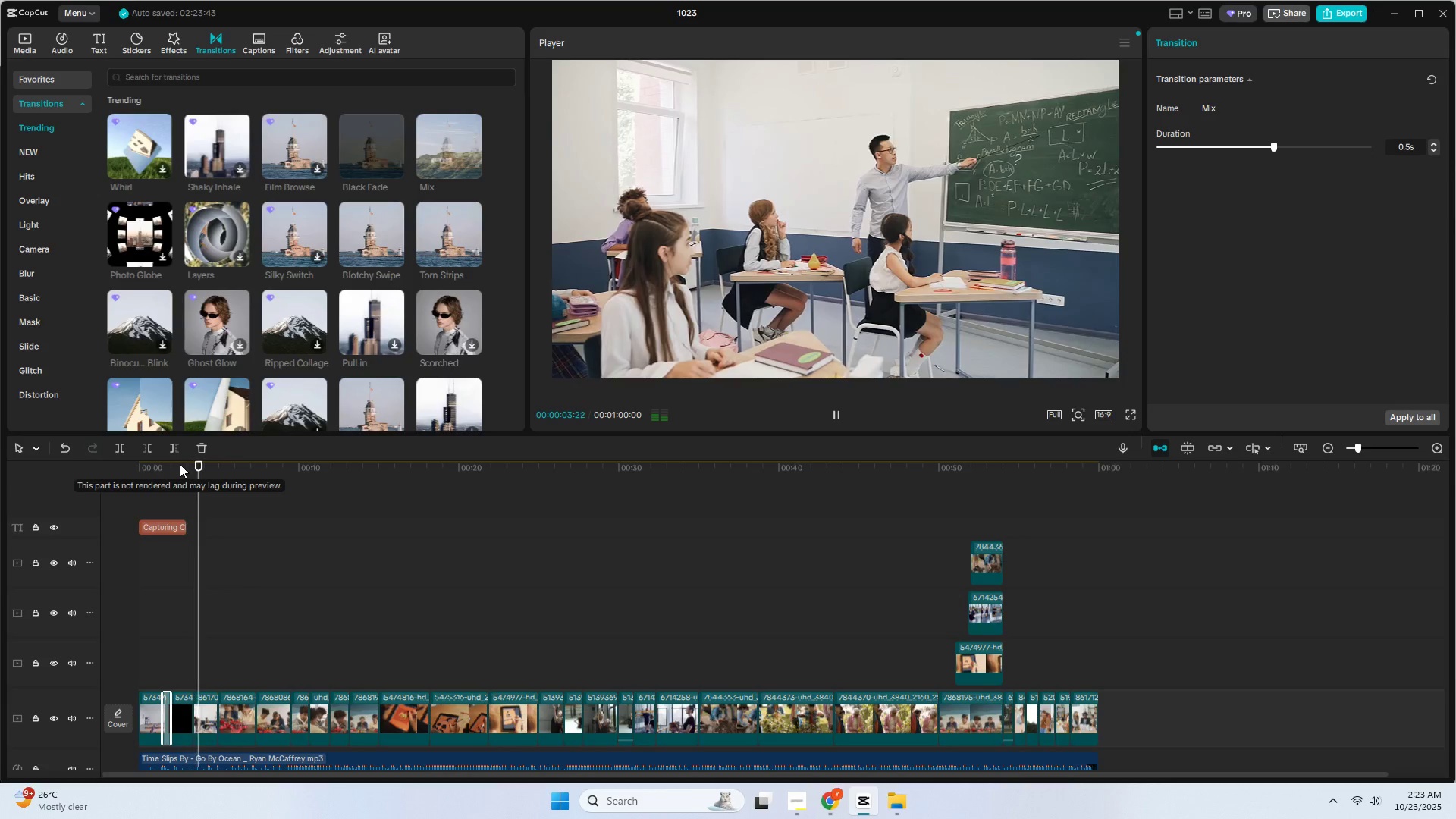 
key(Space)
 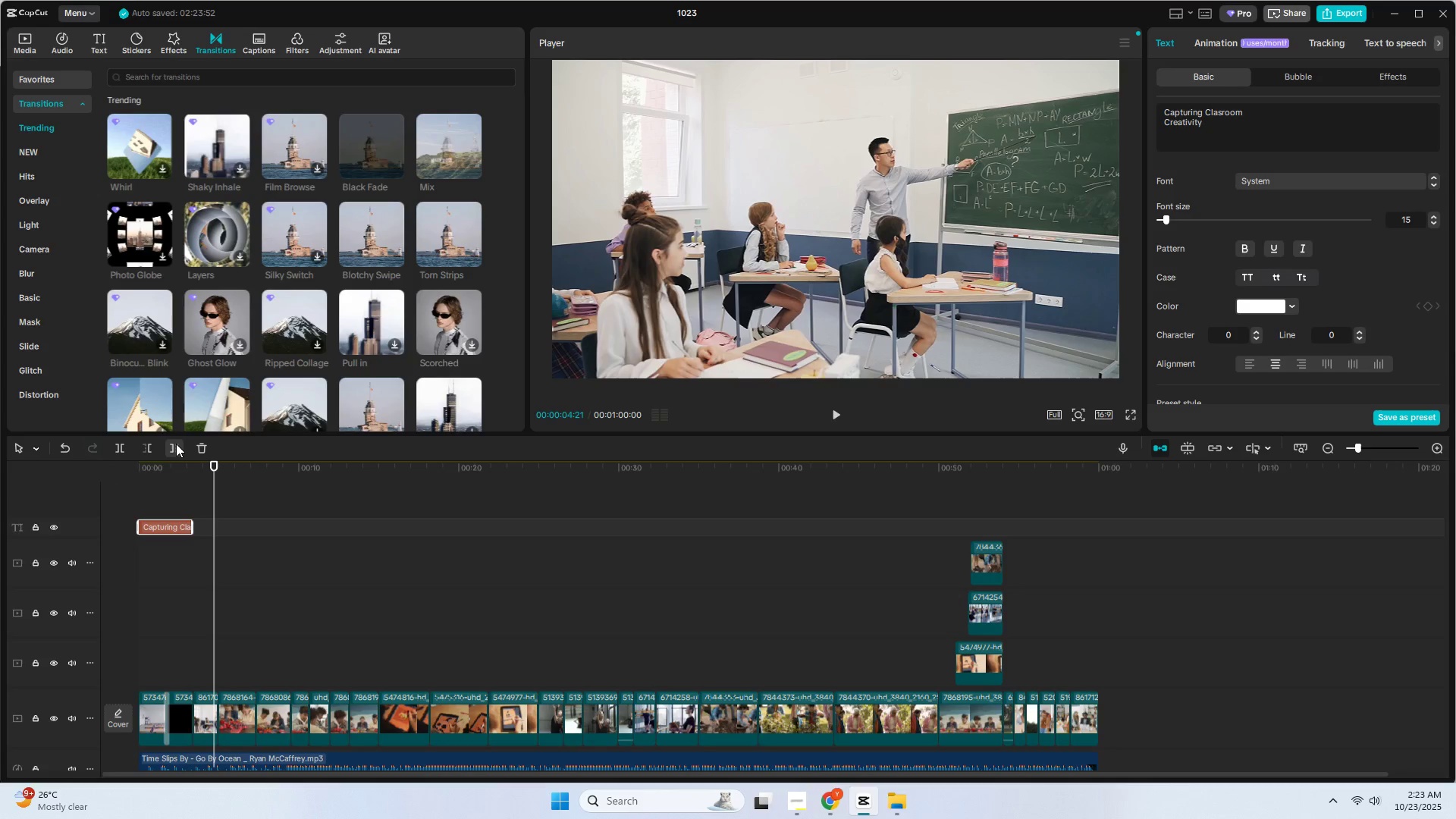 
wait(8.83)
 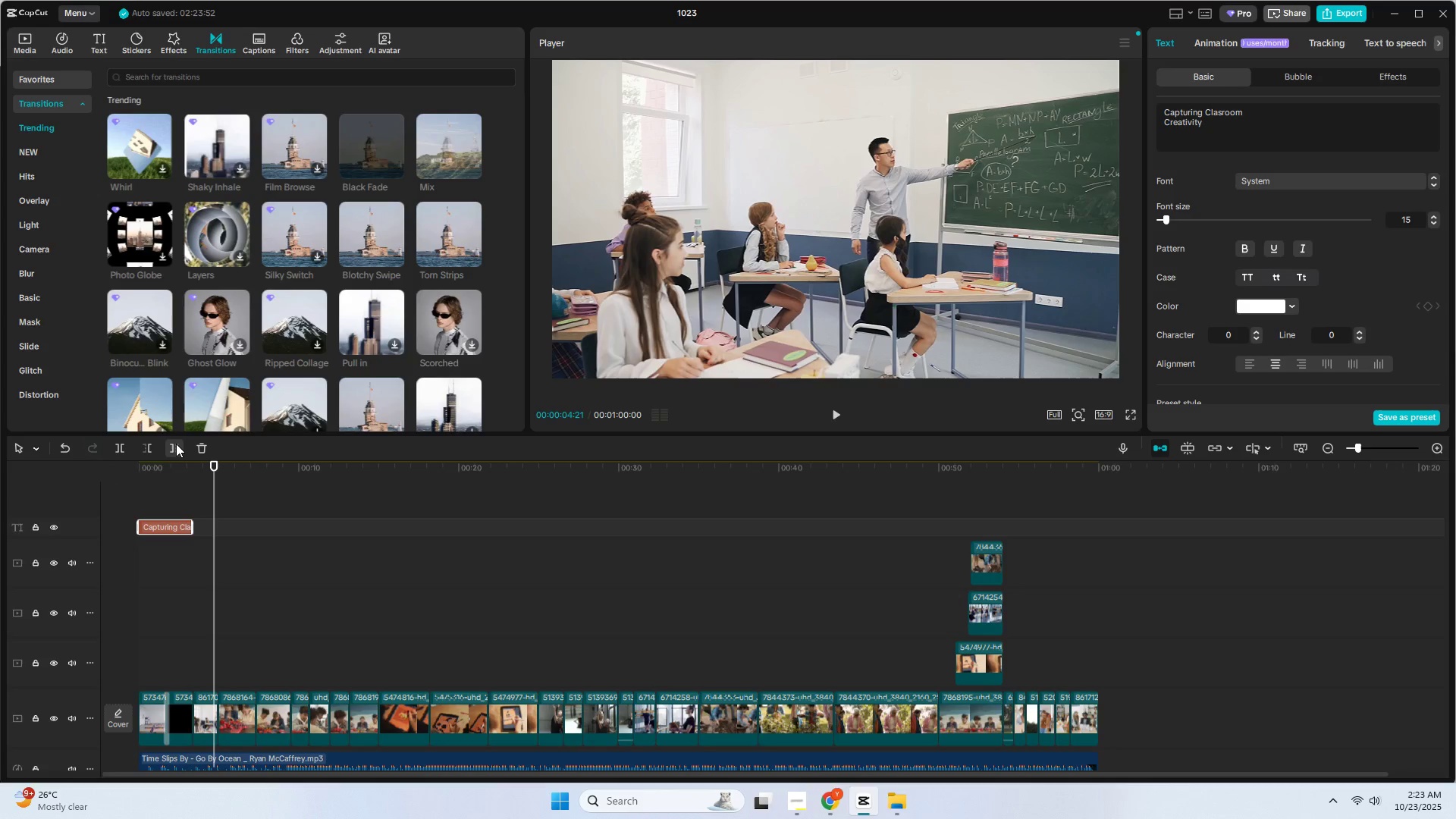 
left_click([36, 450])
 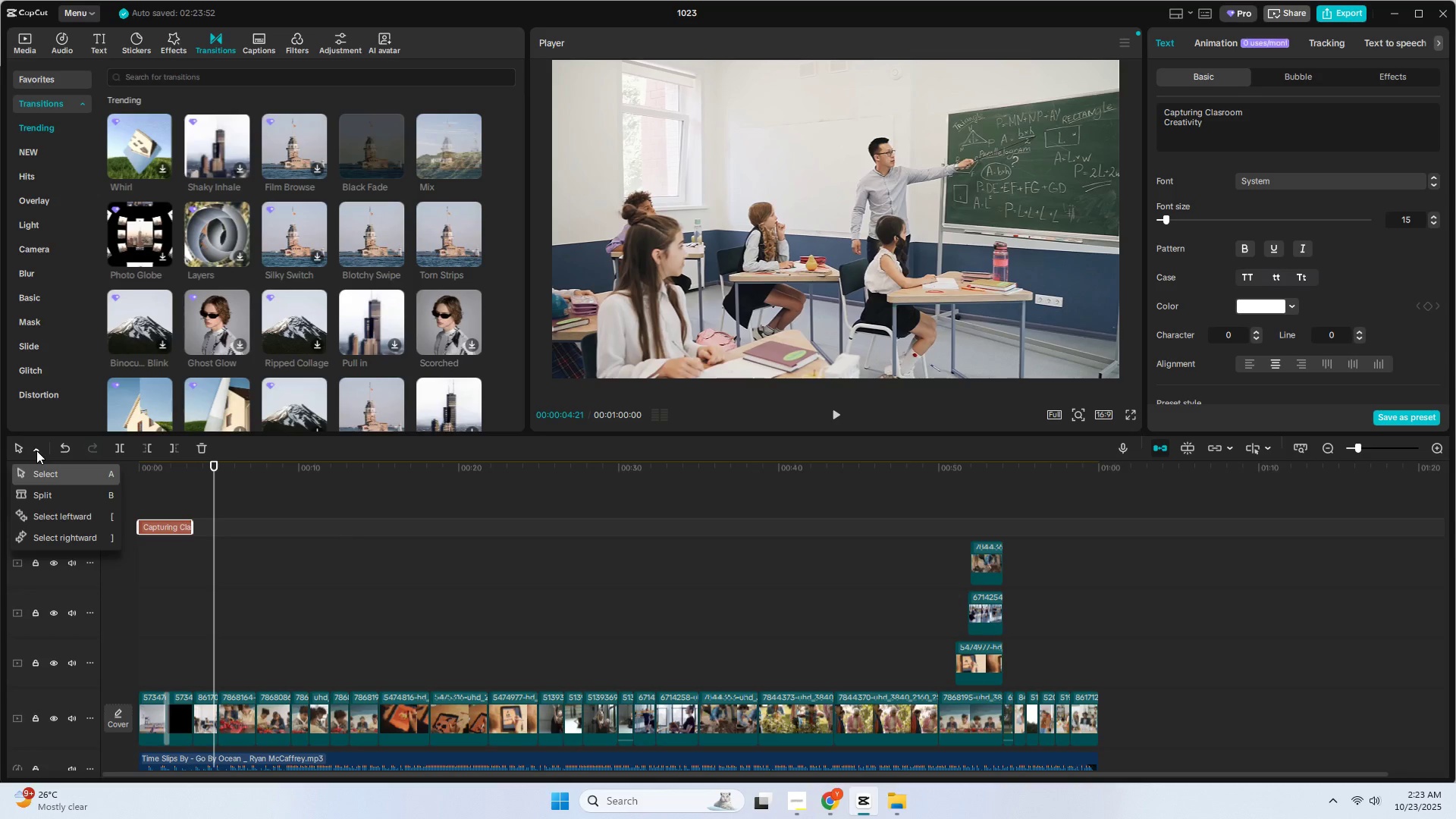 
left_click([36, 450])
 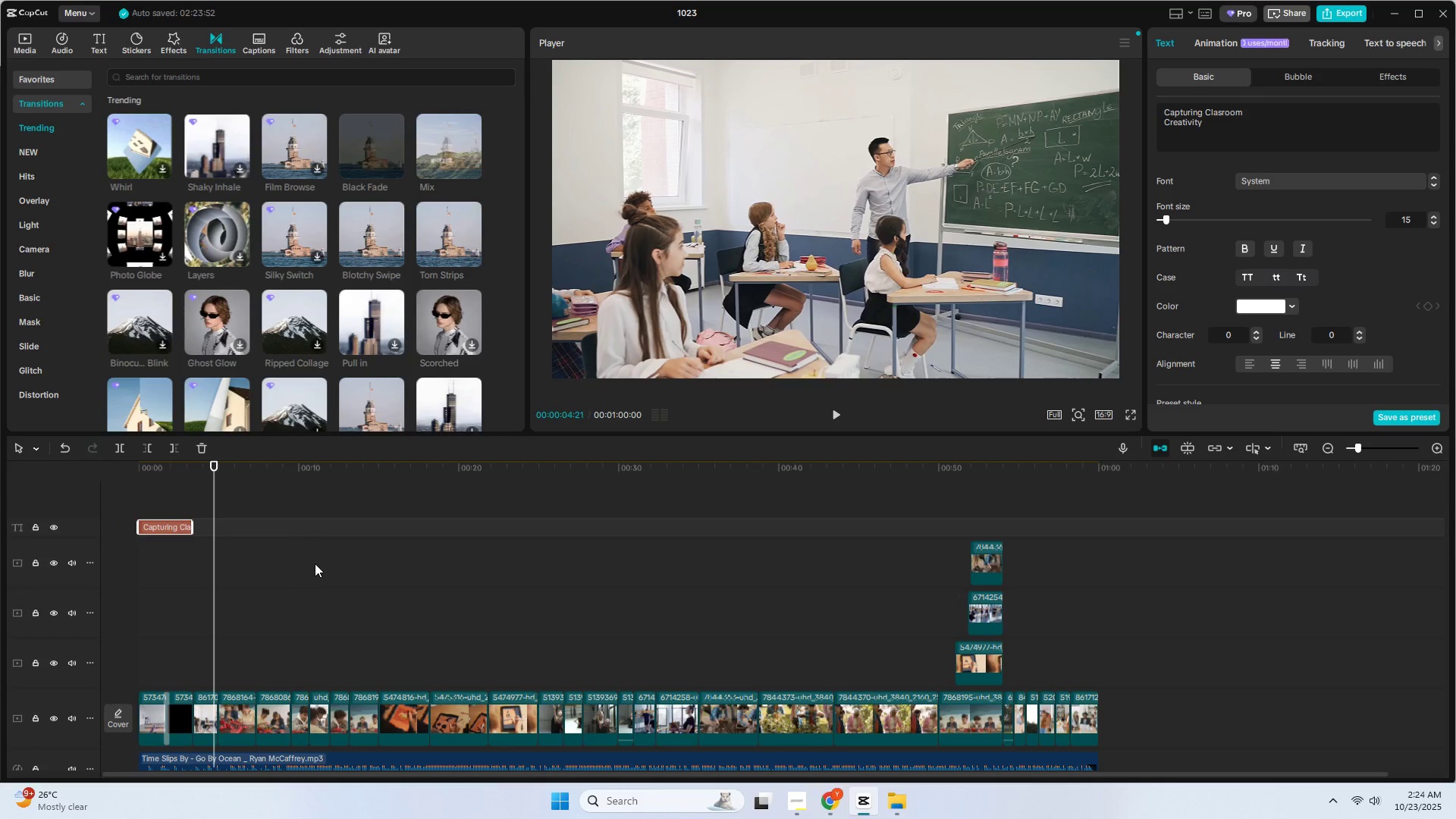 
key(Space)
 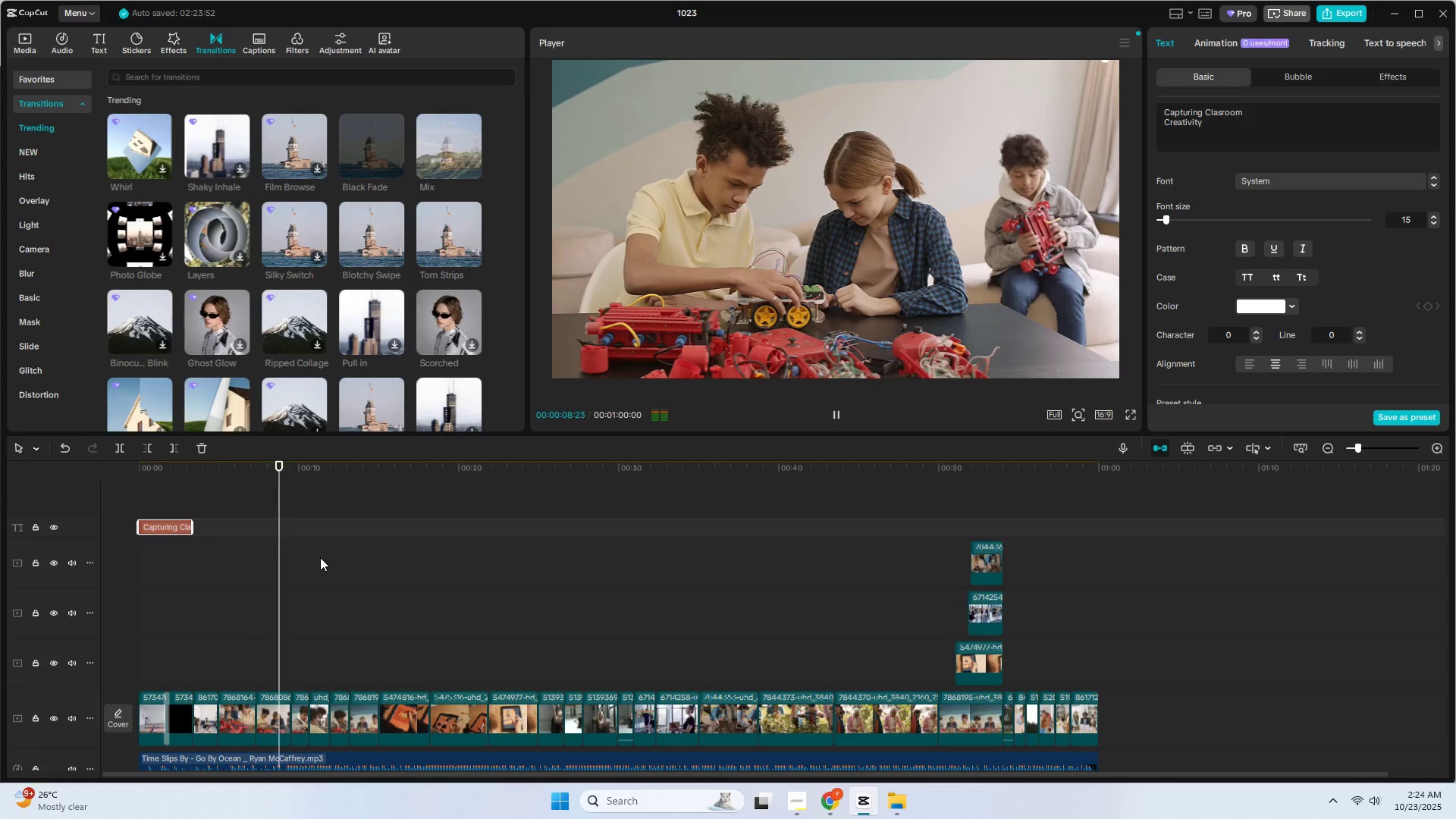 
wait(5.54)
 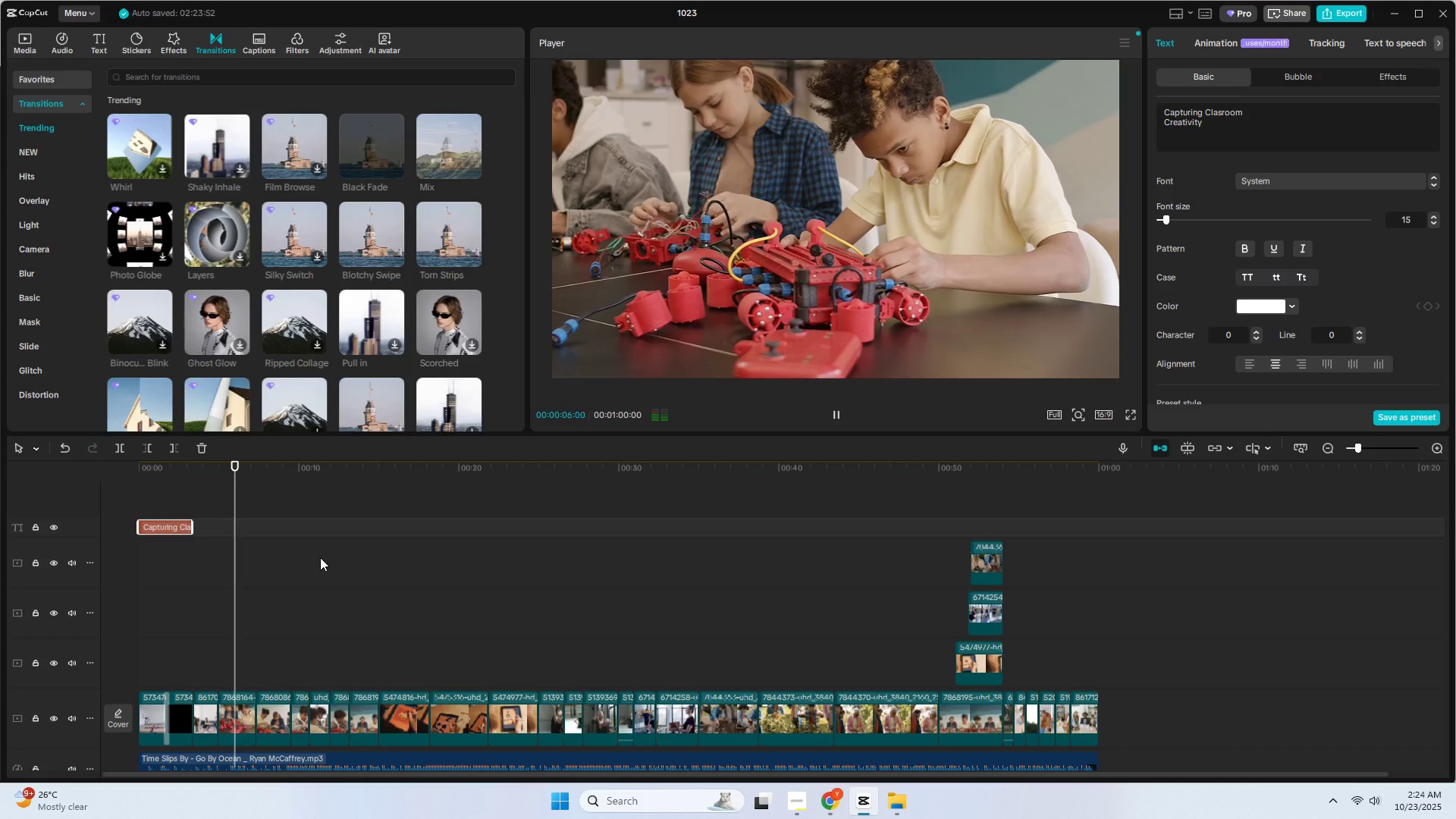 
key(Space)
 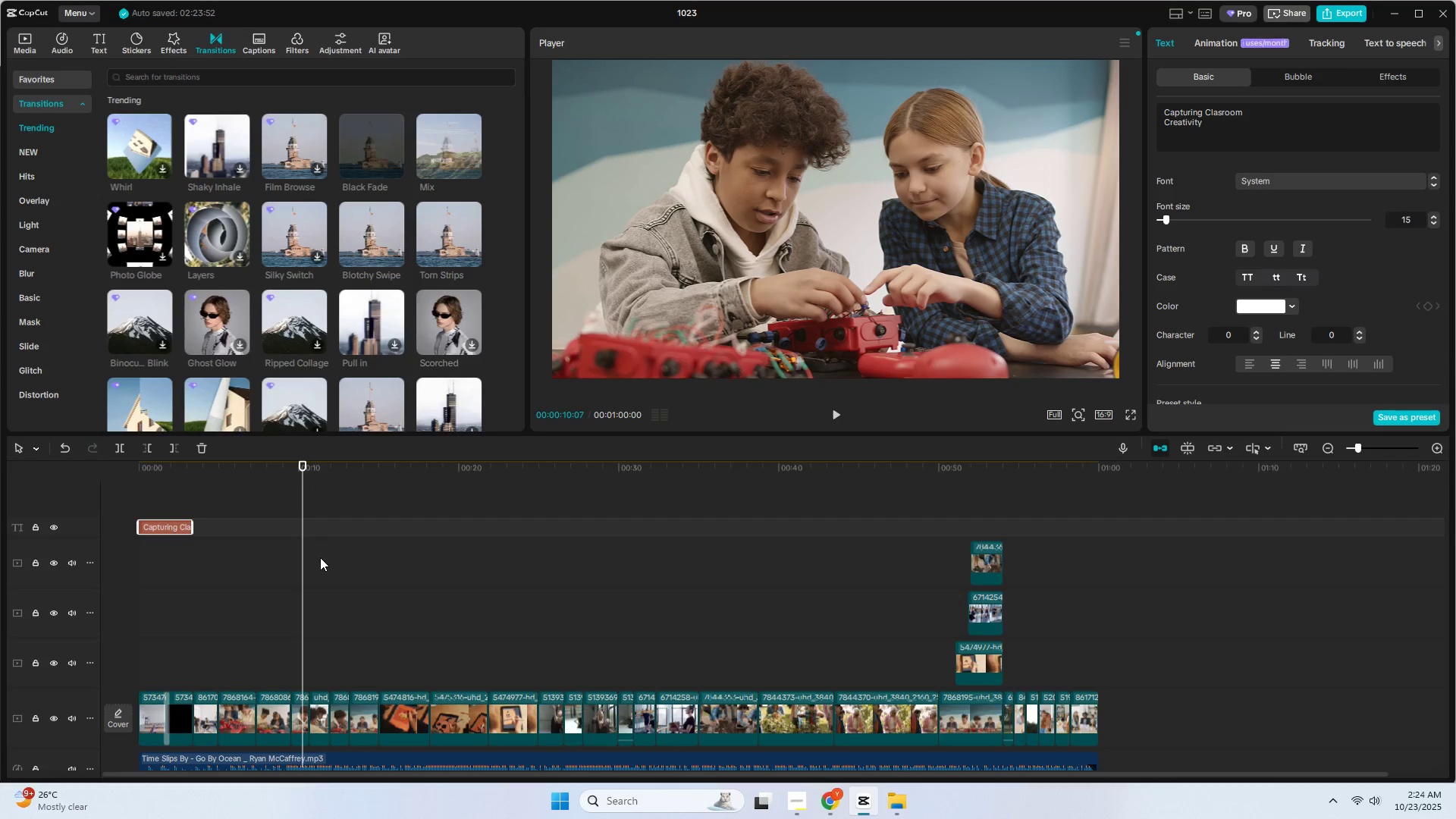 
wait(7.04)
 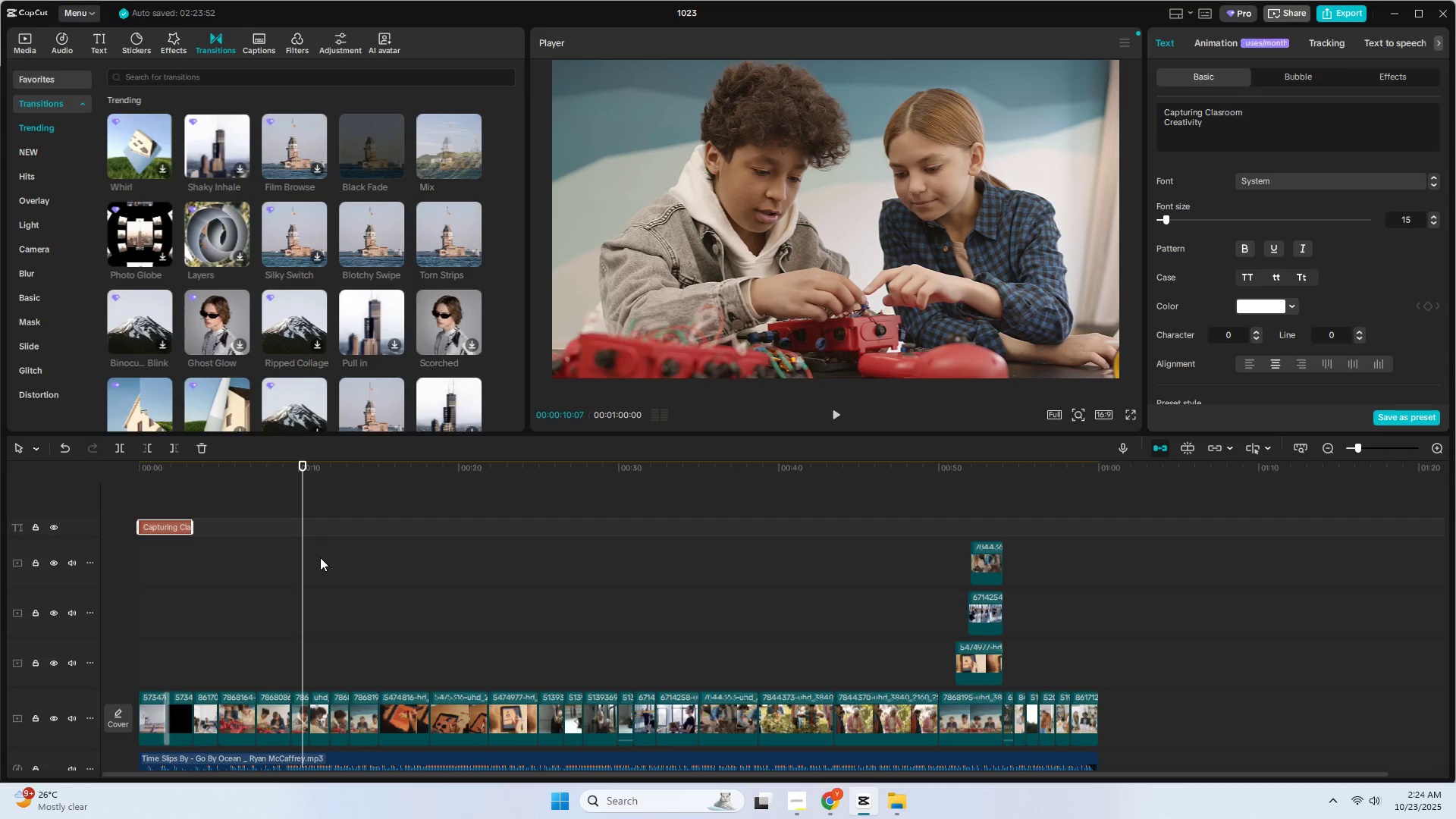 
left_click([171, 528])
 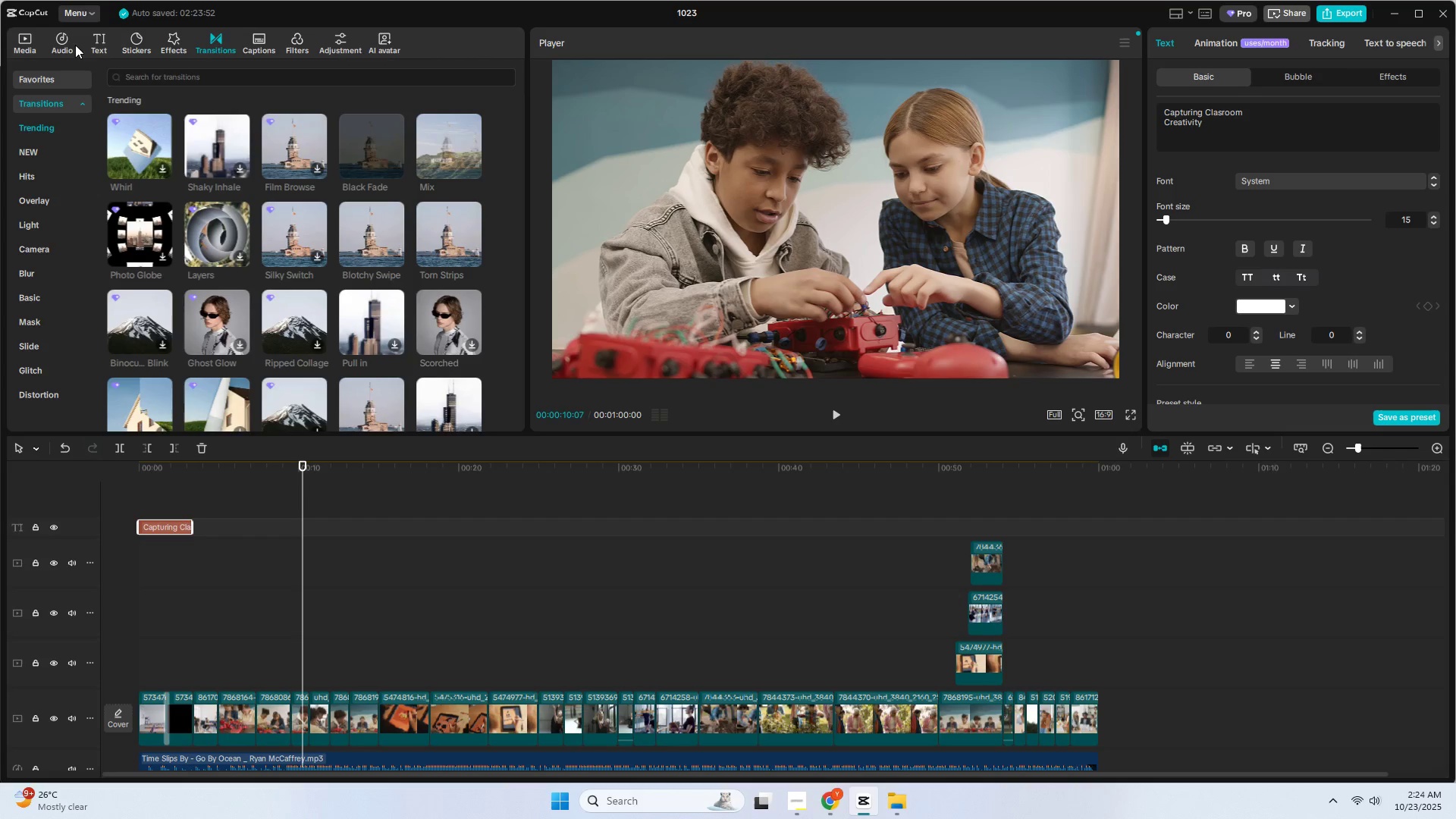 
wait(5.44)
 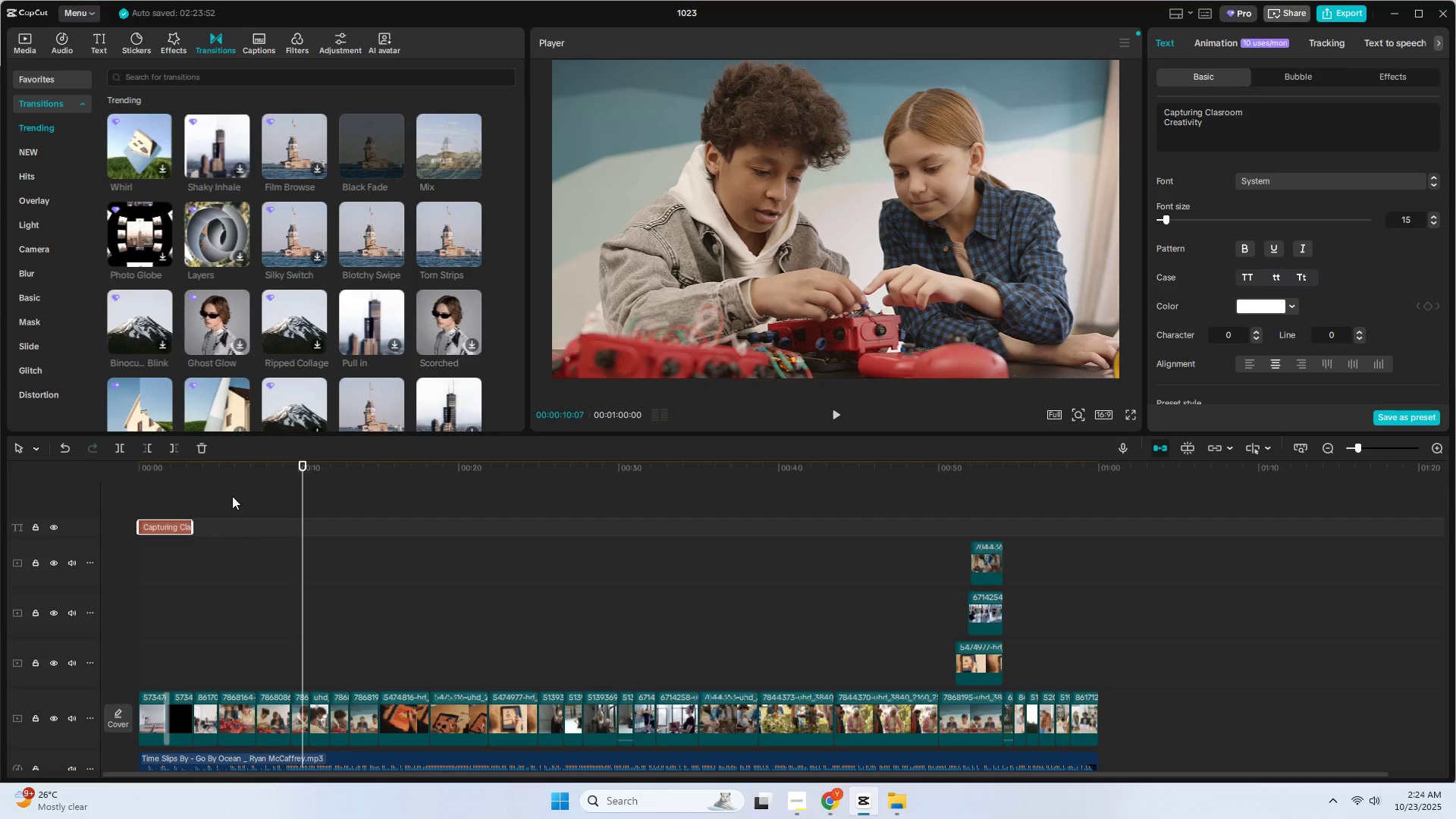 
left_click_drag(start_coordinate=[145, 469], to_coordinate=[126, 469])
 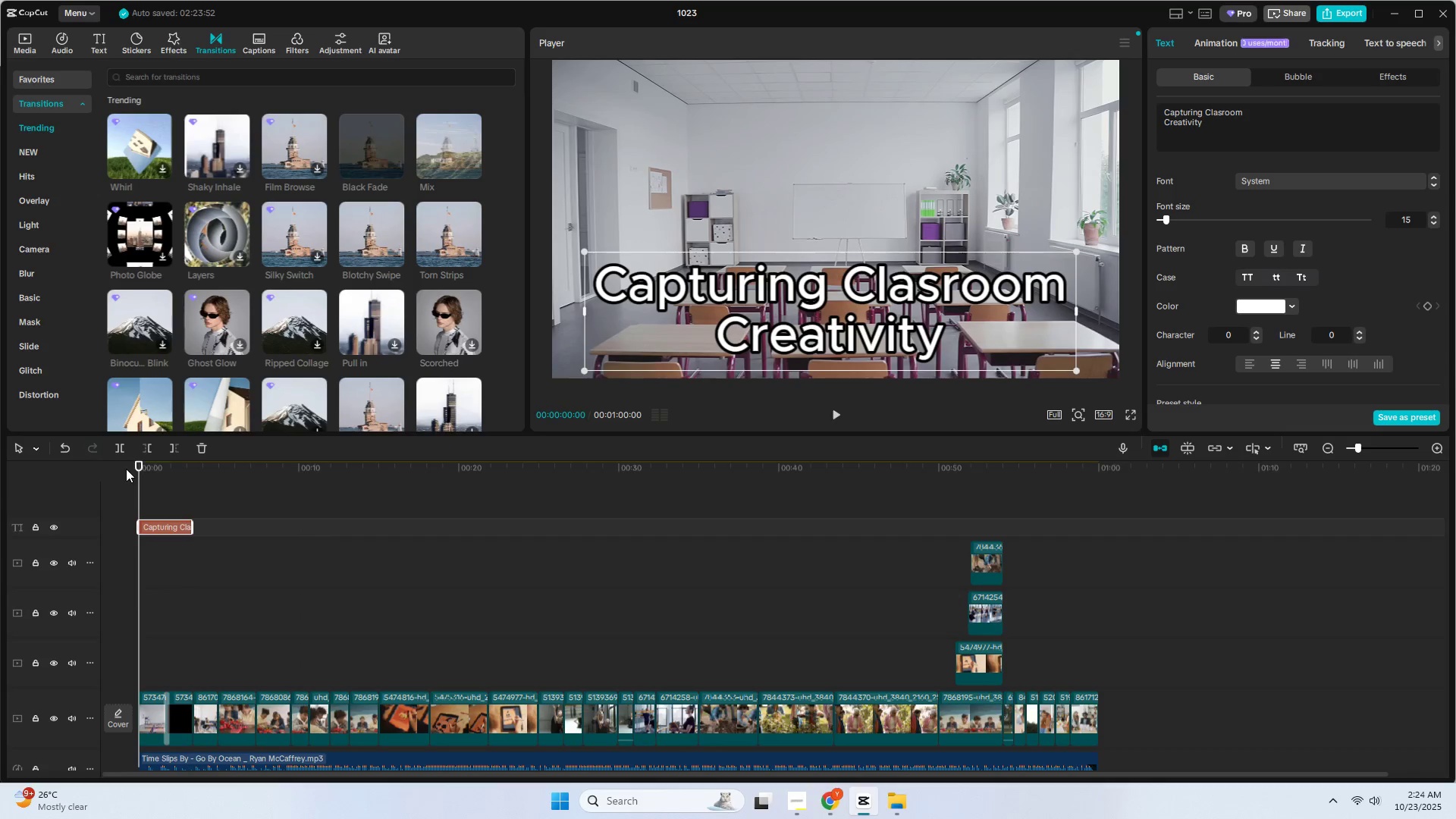 
key(Space)
 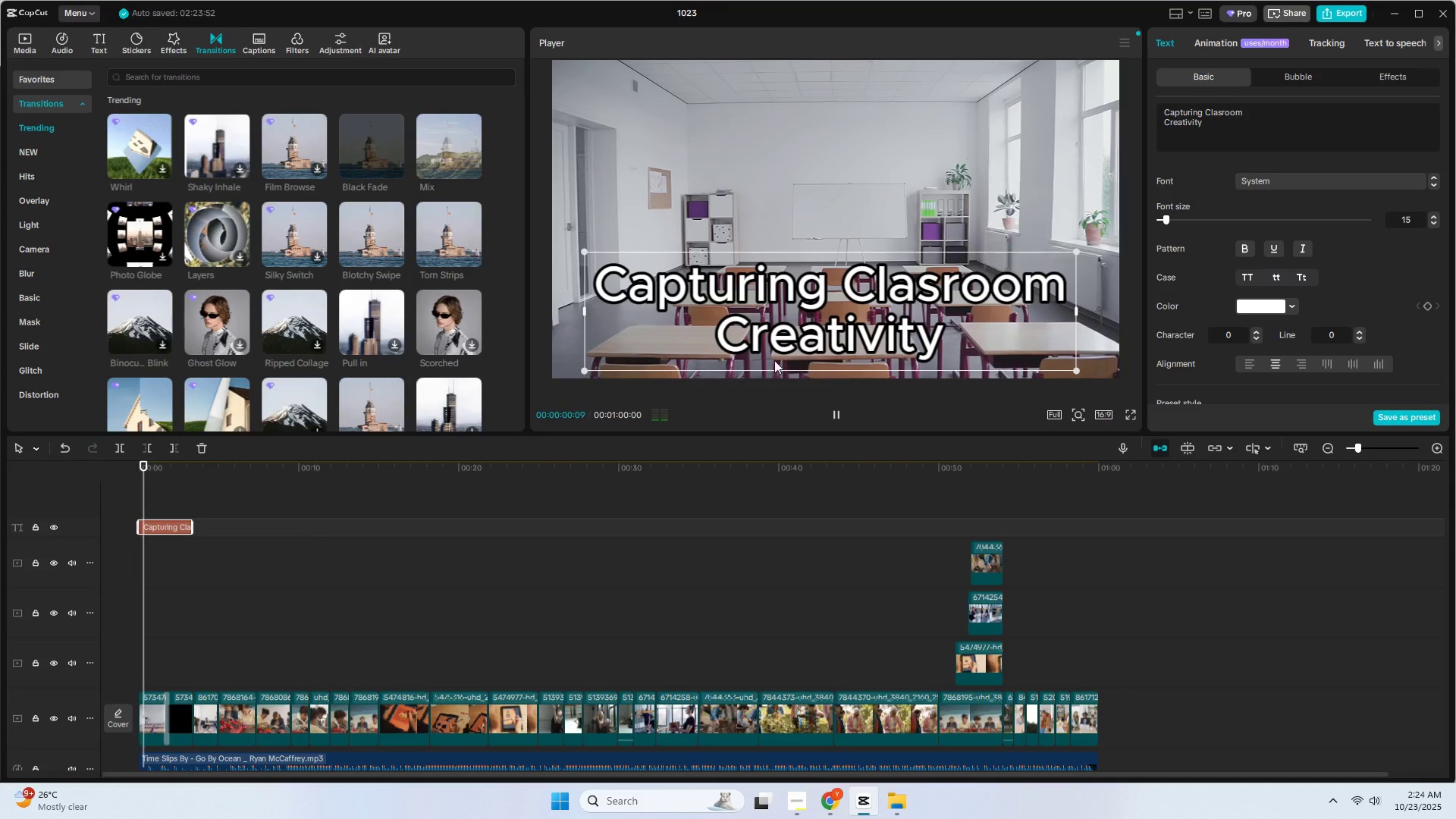 
key(Space)
 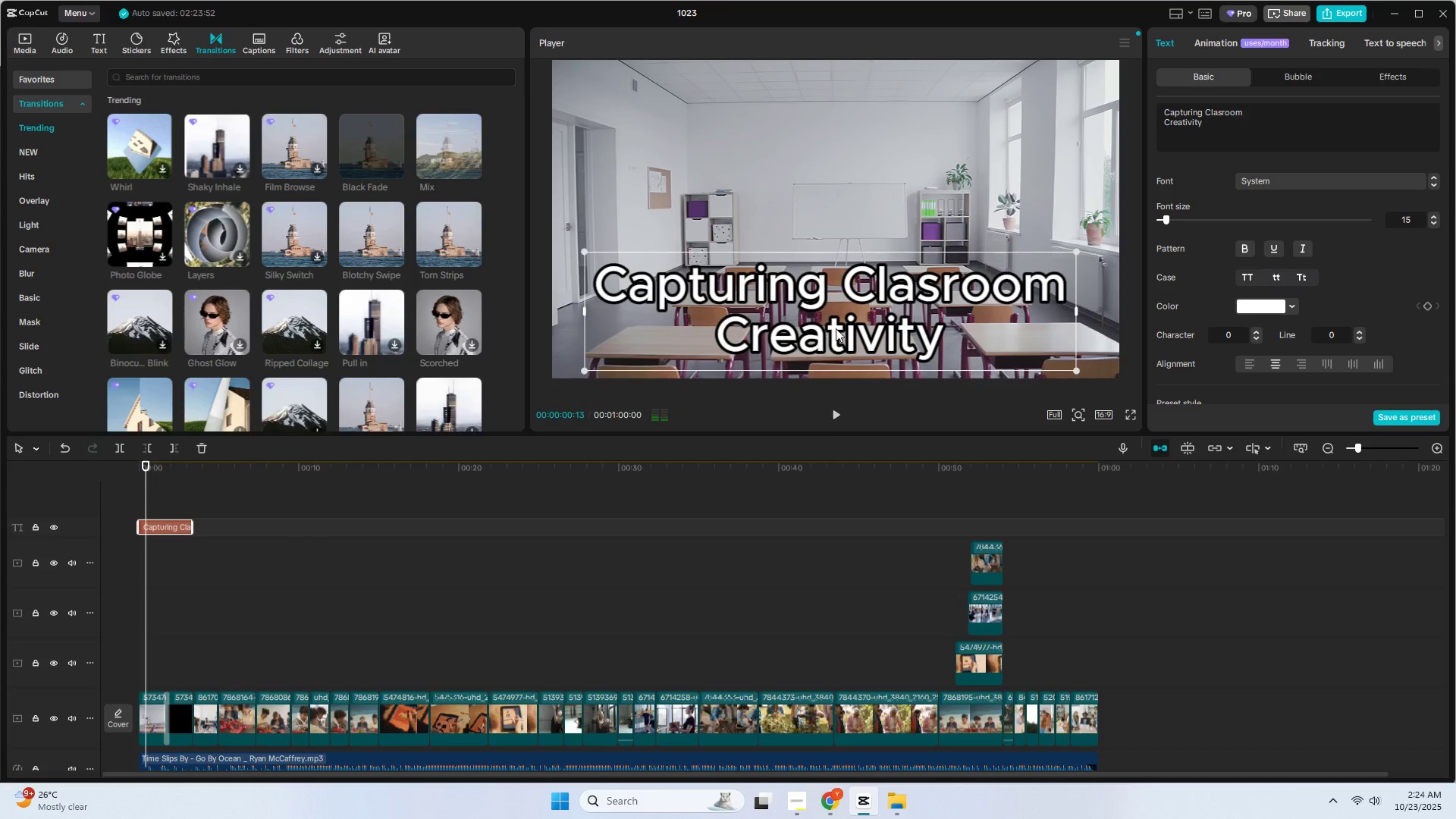 
left_click_drag(start_coordinate=[836, 328], to_coordinate=[861, 158])
 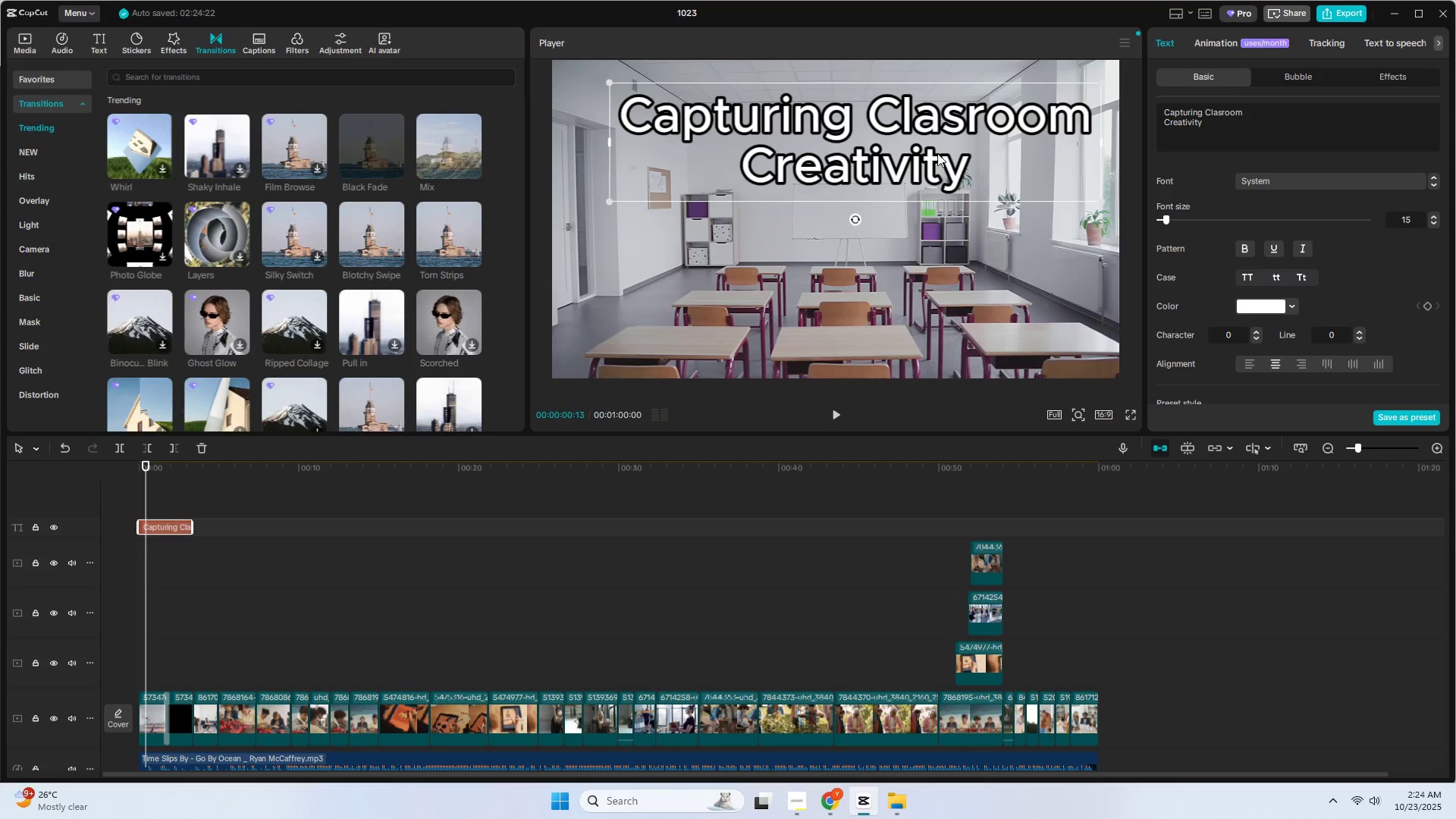 
left_click_drag(start_coordinate=[951, 157], to_coordinate=[928, 156])
 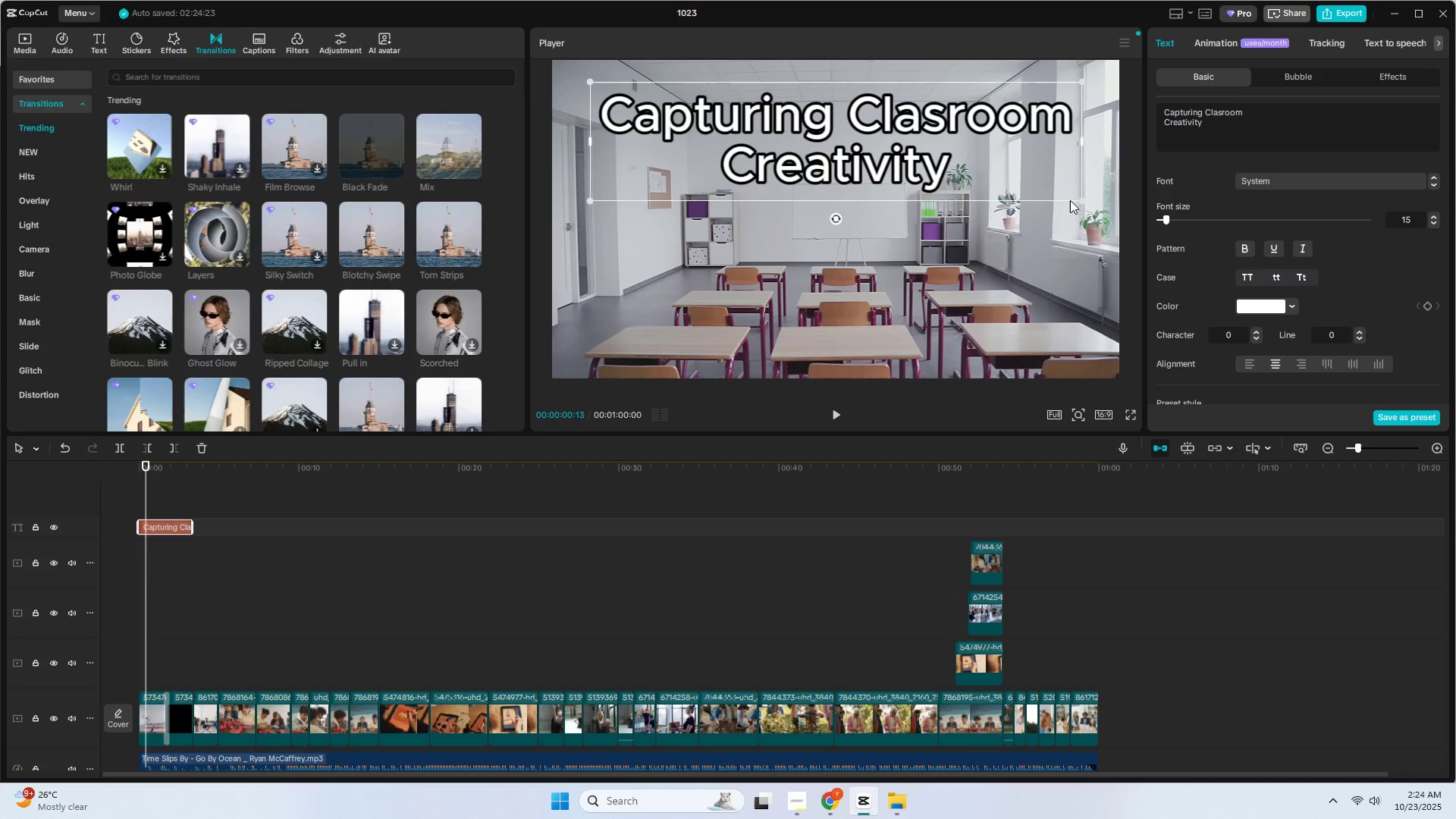 
left_click_drag(start_coordinate=[1079, 199], to_coordinate=[982, 155])
 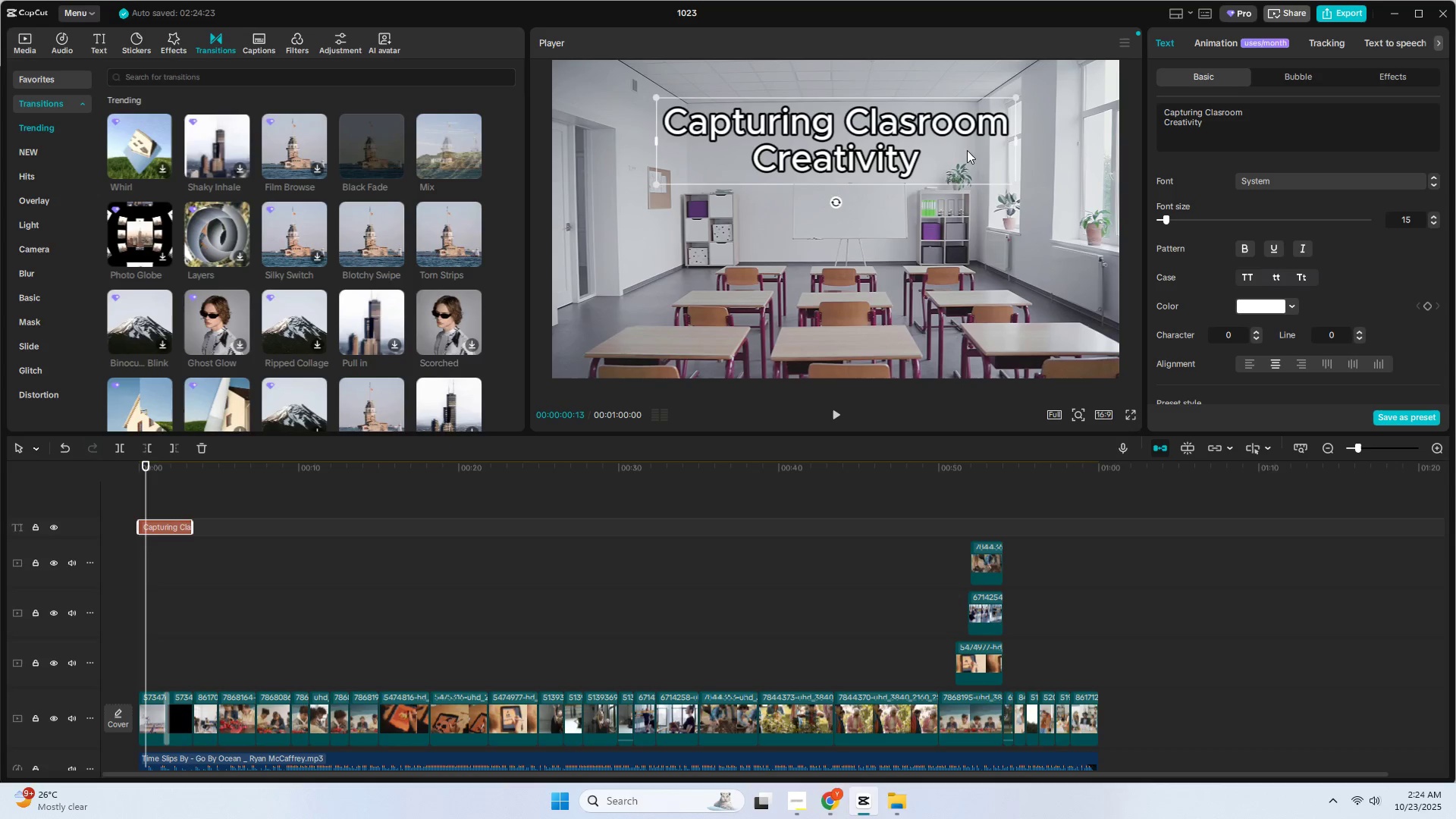 
left_click_drag(start_coordinate=[940, 146], to_coordinate=[941, 127])
 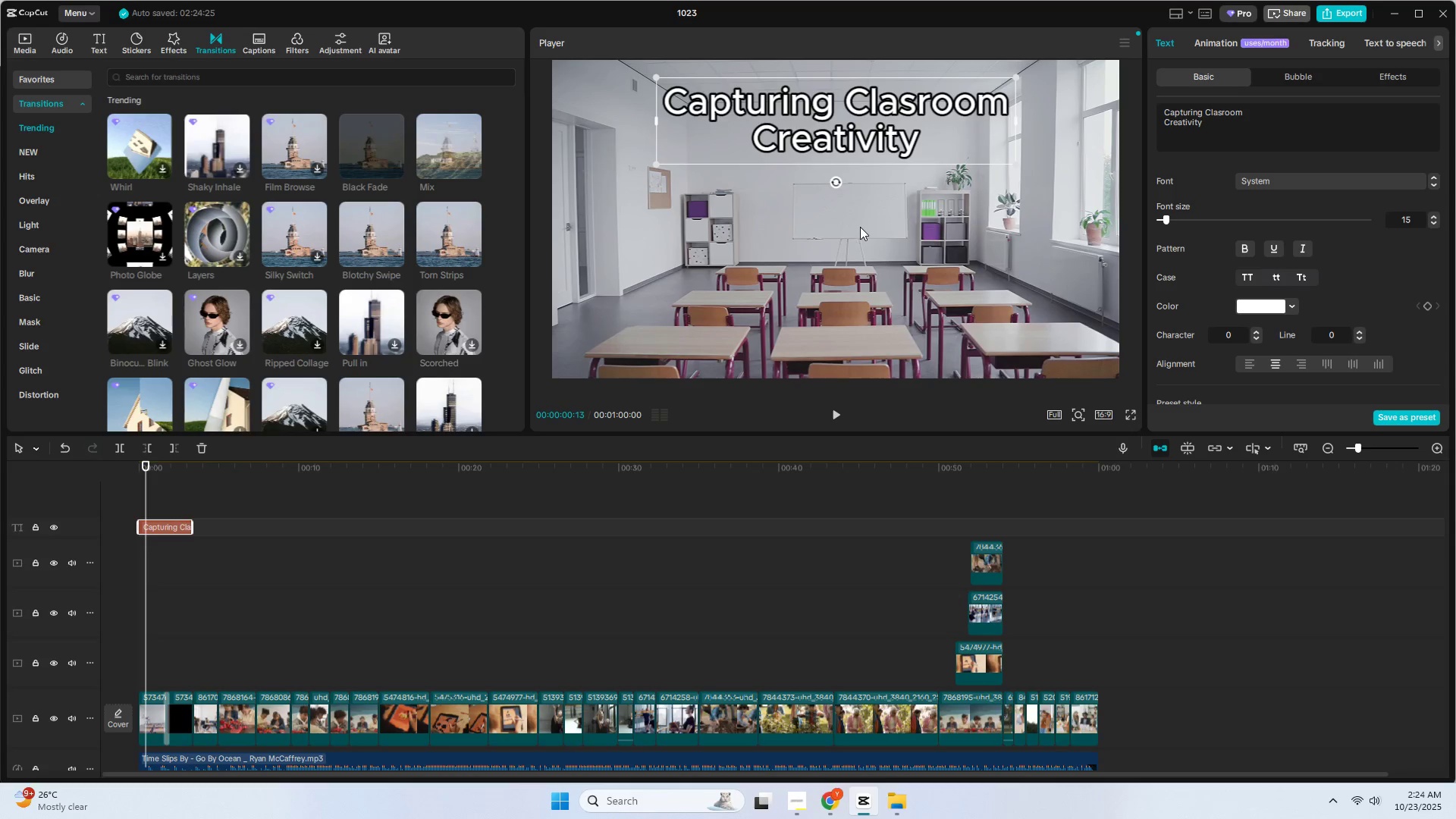 
key(Space)
 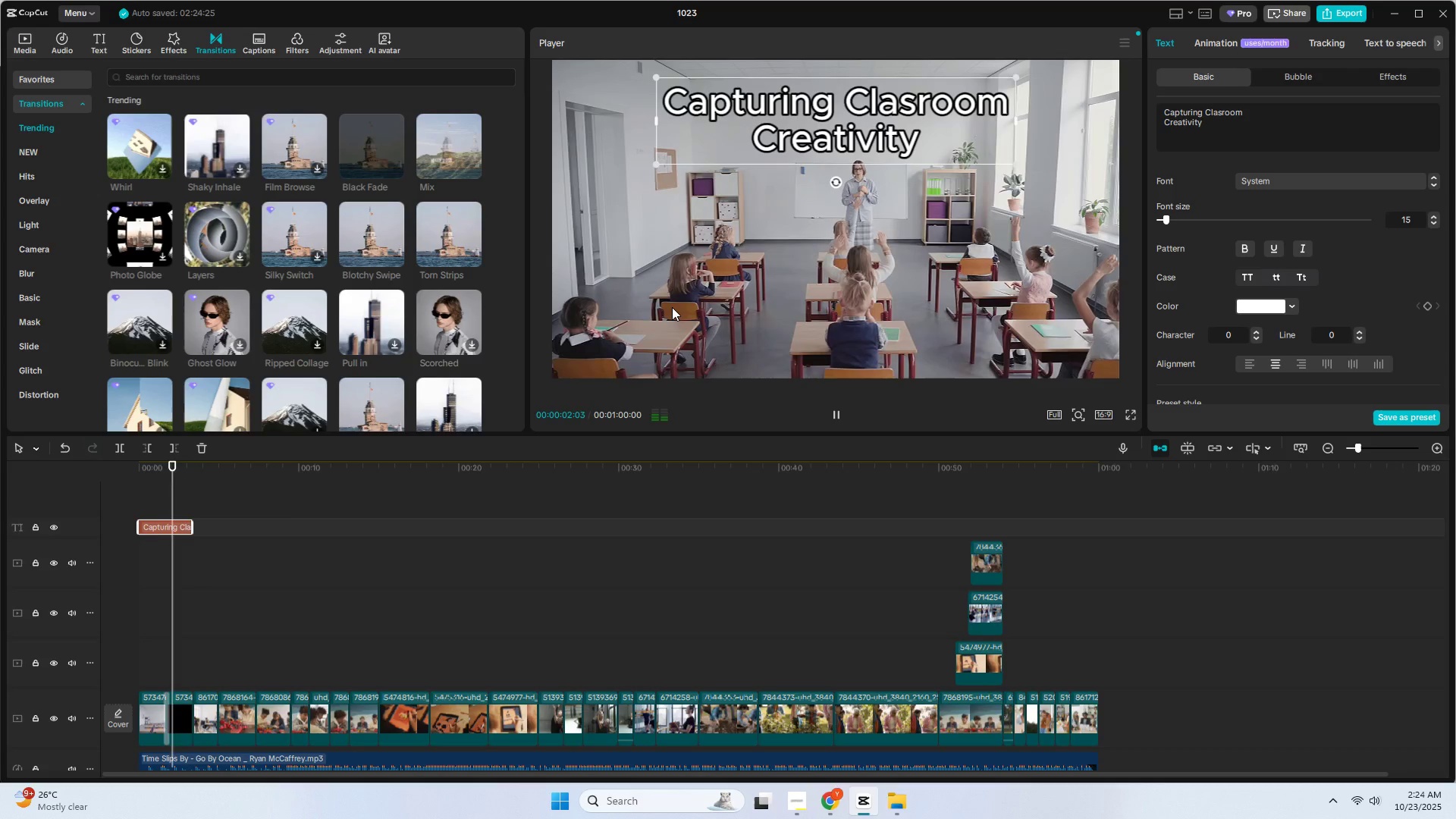 
key(Space)
 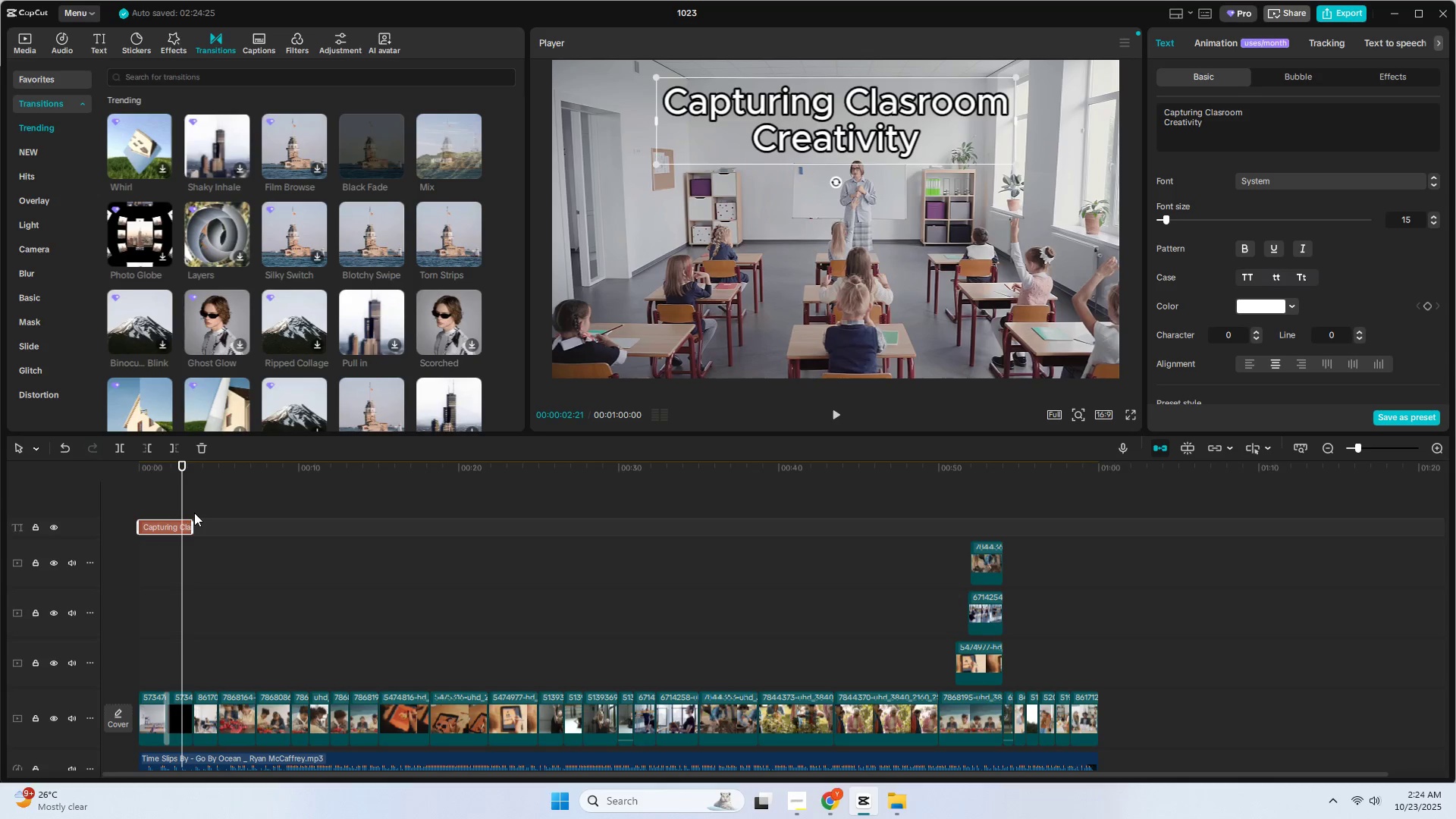 
wait(8.17)
 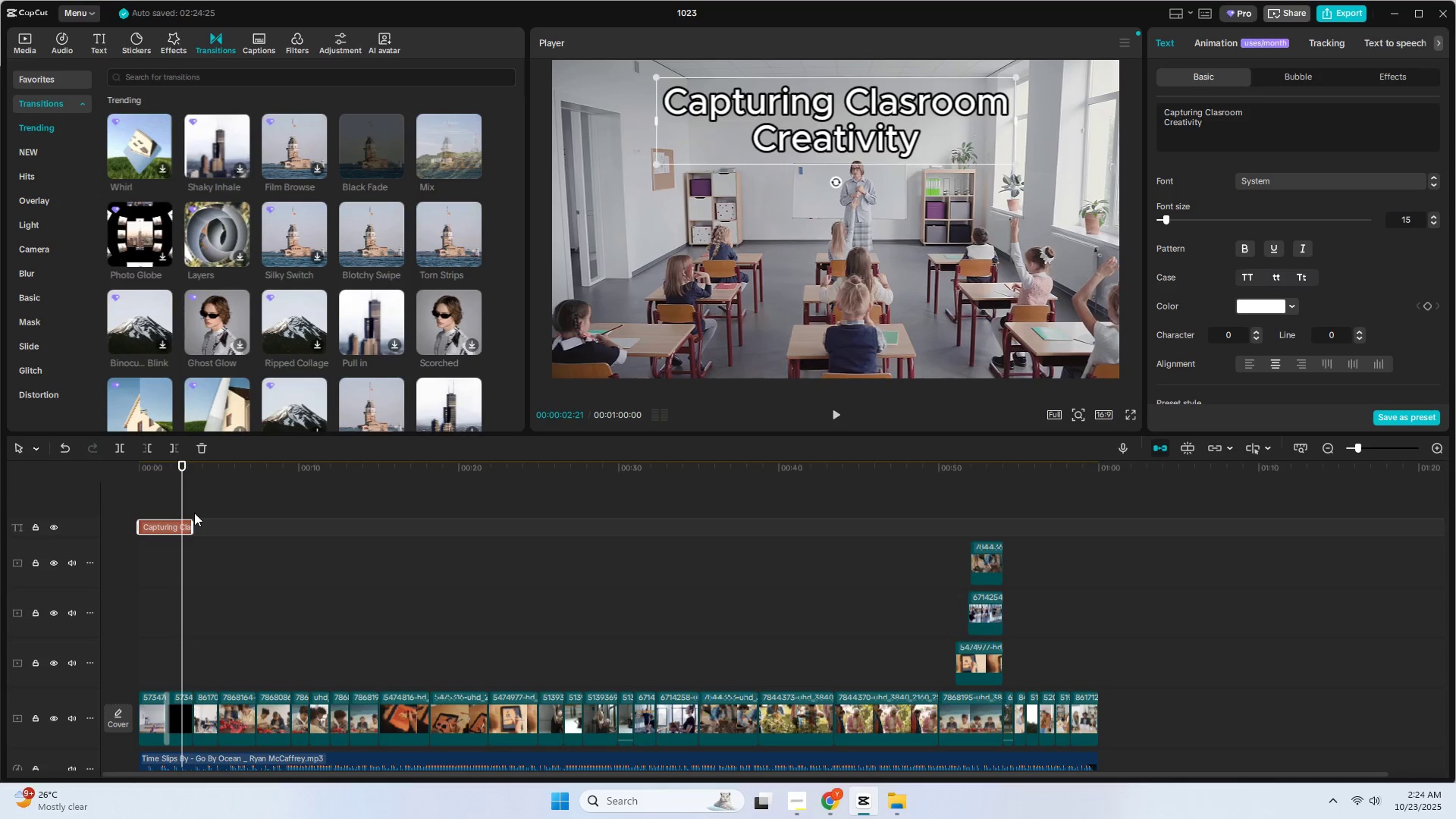 
left_click([99, 44])
 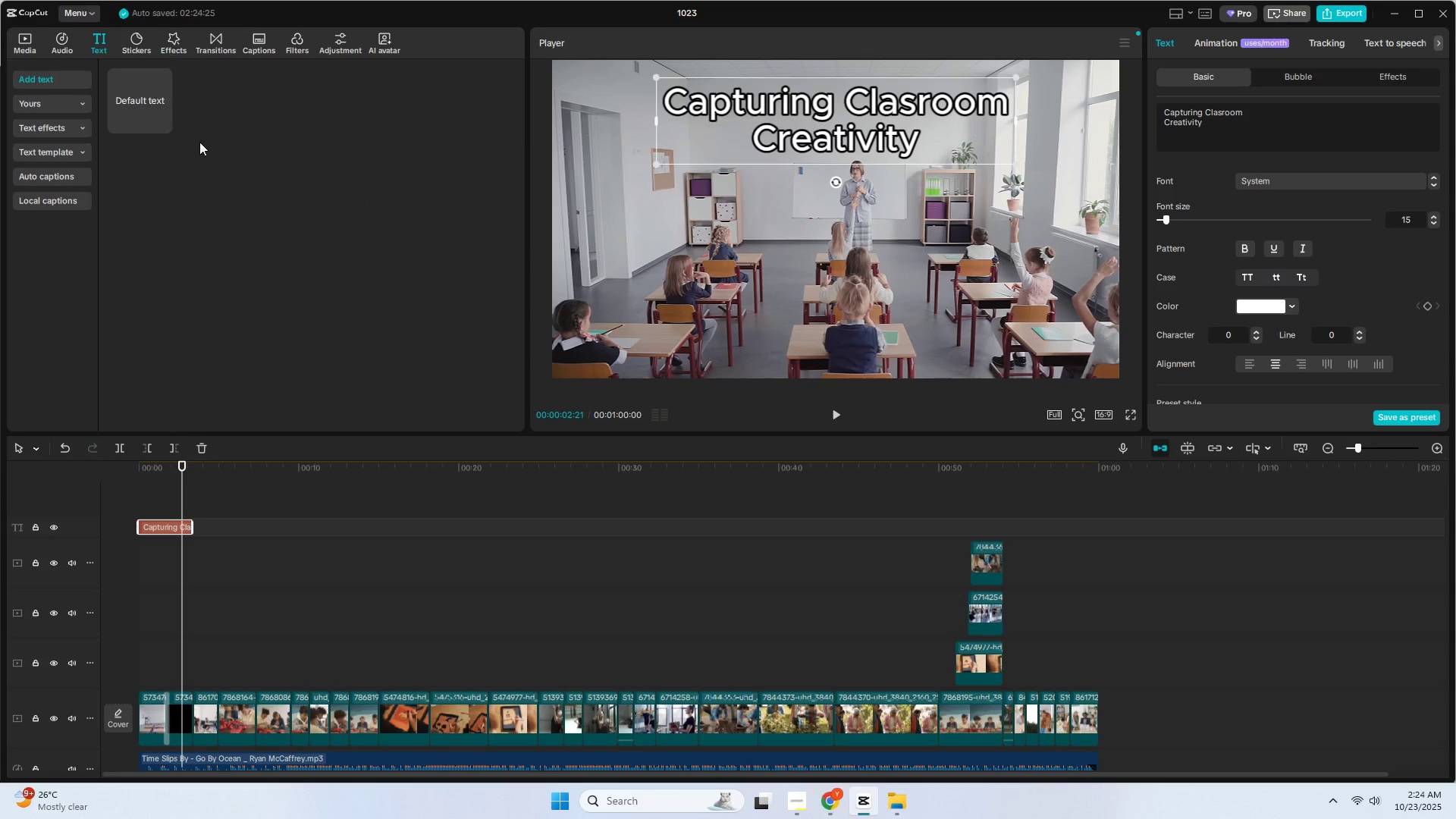 
left_click([138, 106])
 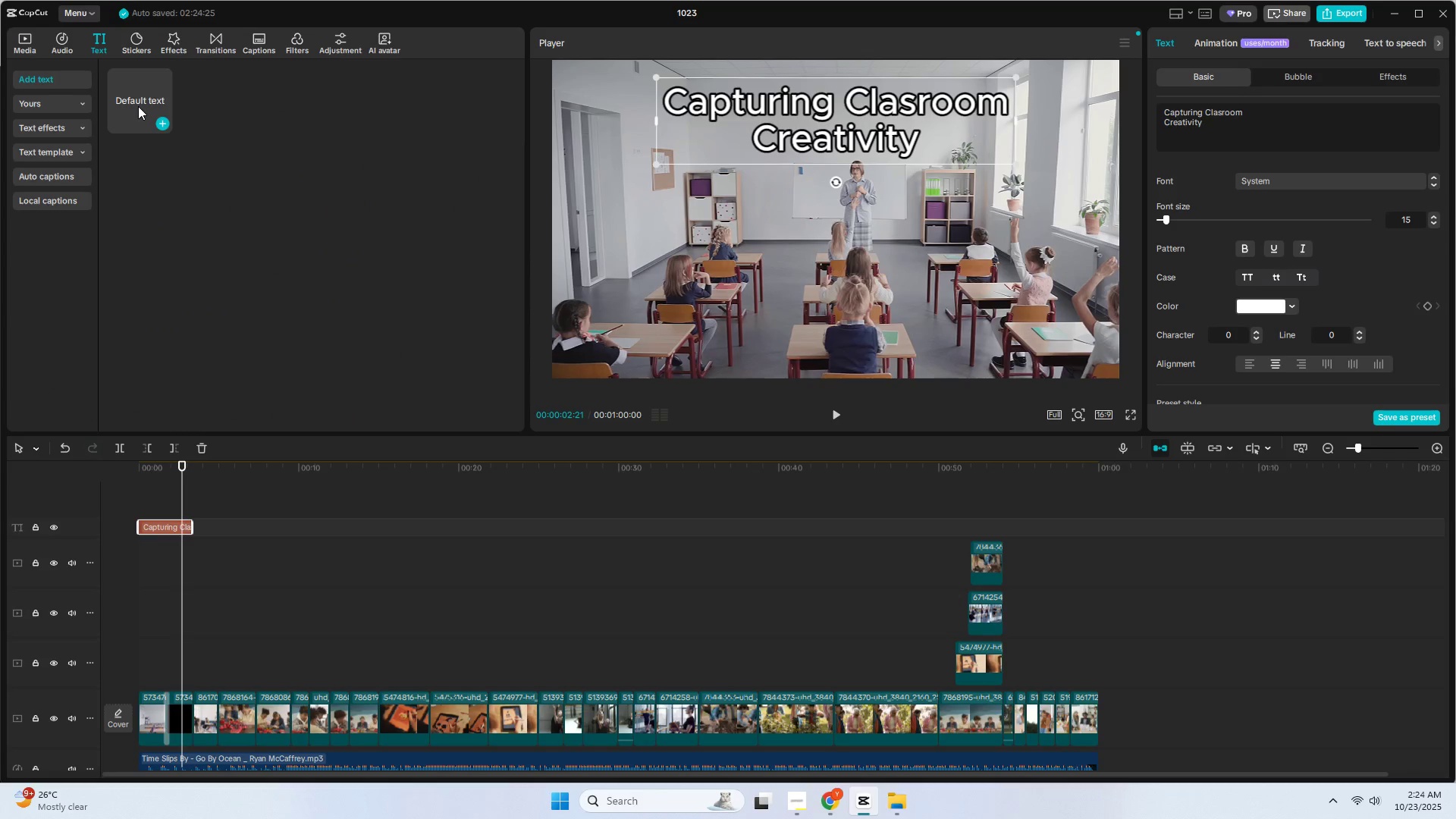 
left_click_drag(start_coordinate=[138, 106], to_coordinate=[153, 506])
 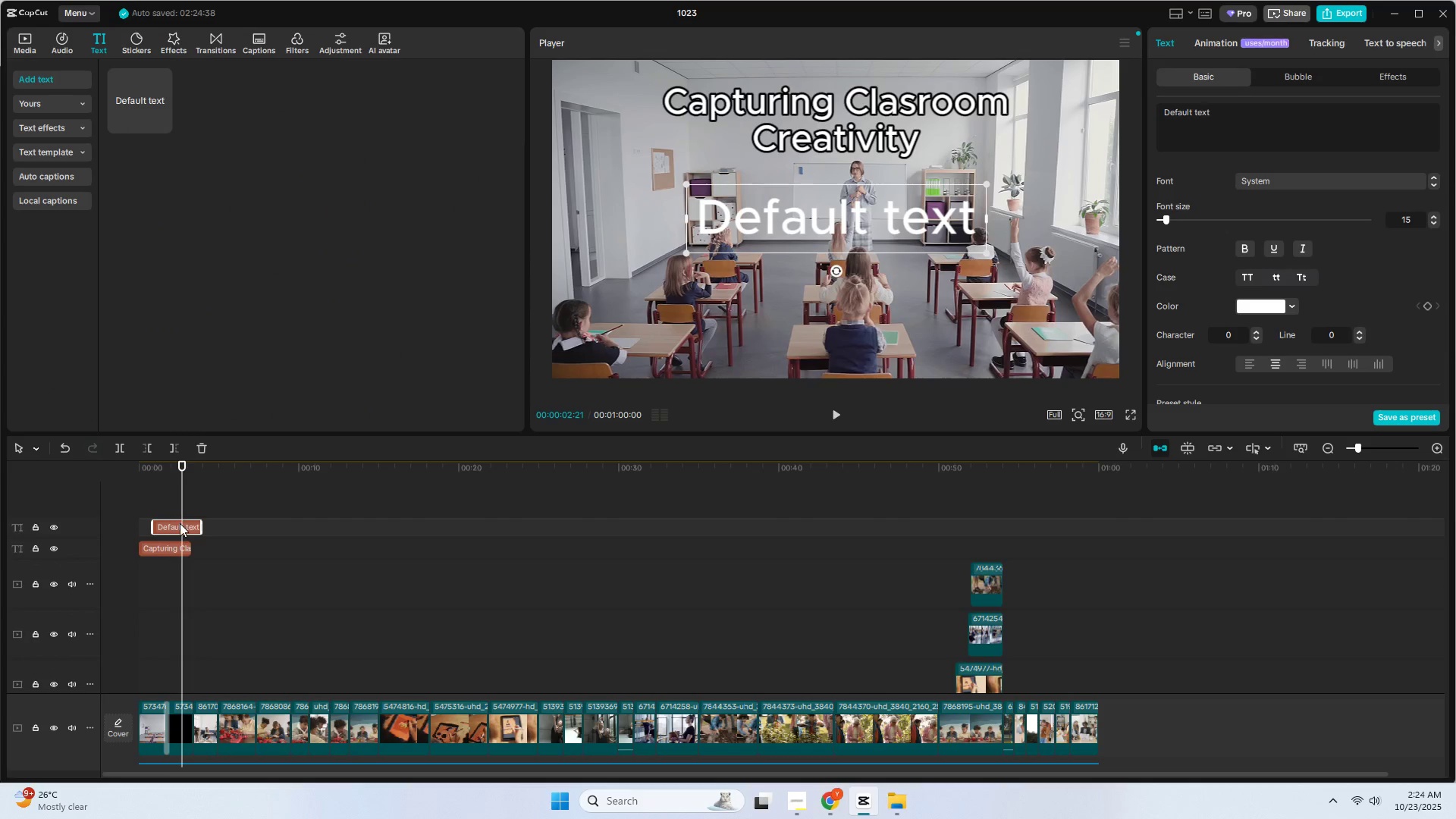 
left_click_drag(start_coordinate=[177, 523], to_coordinate=[168, 525])
 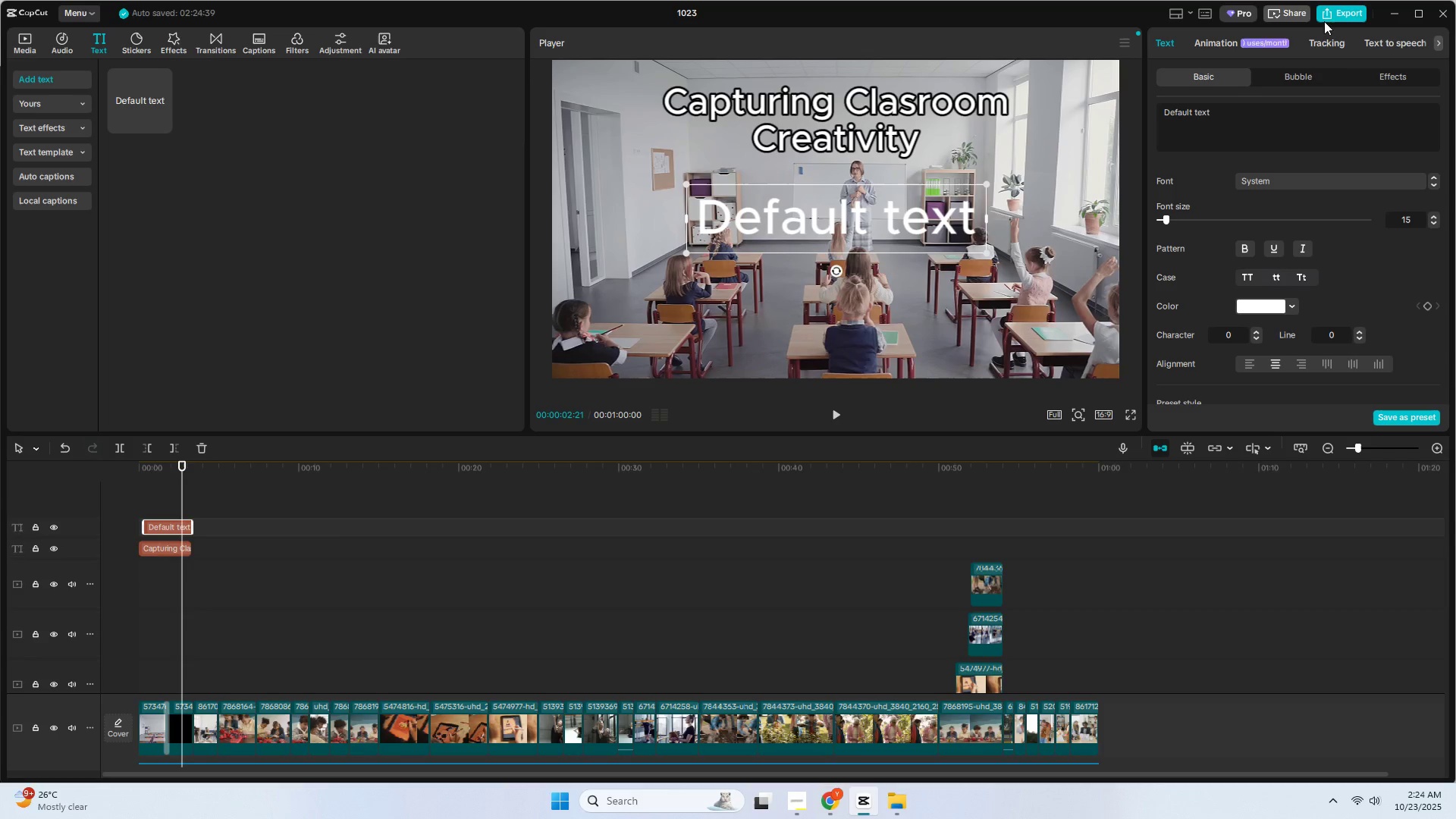 
left_click([1328, 18])
 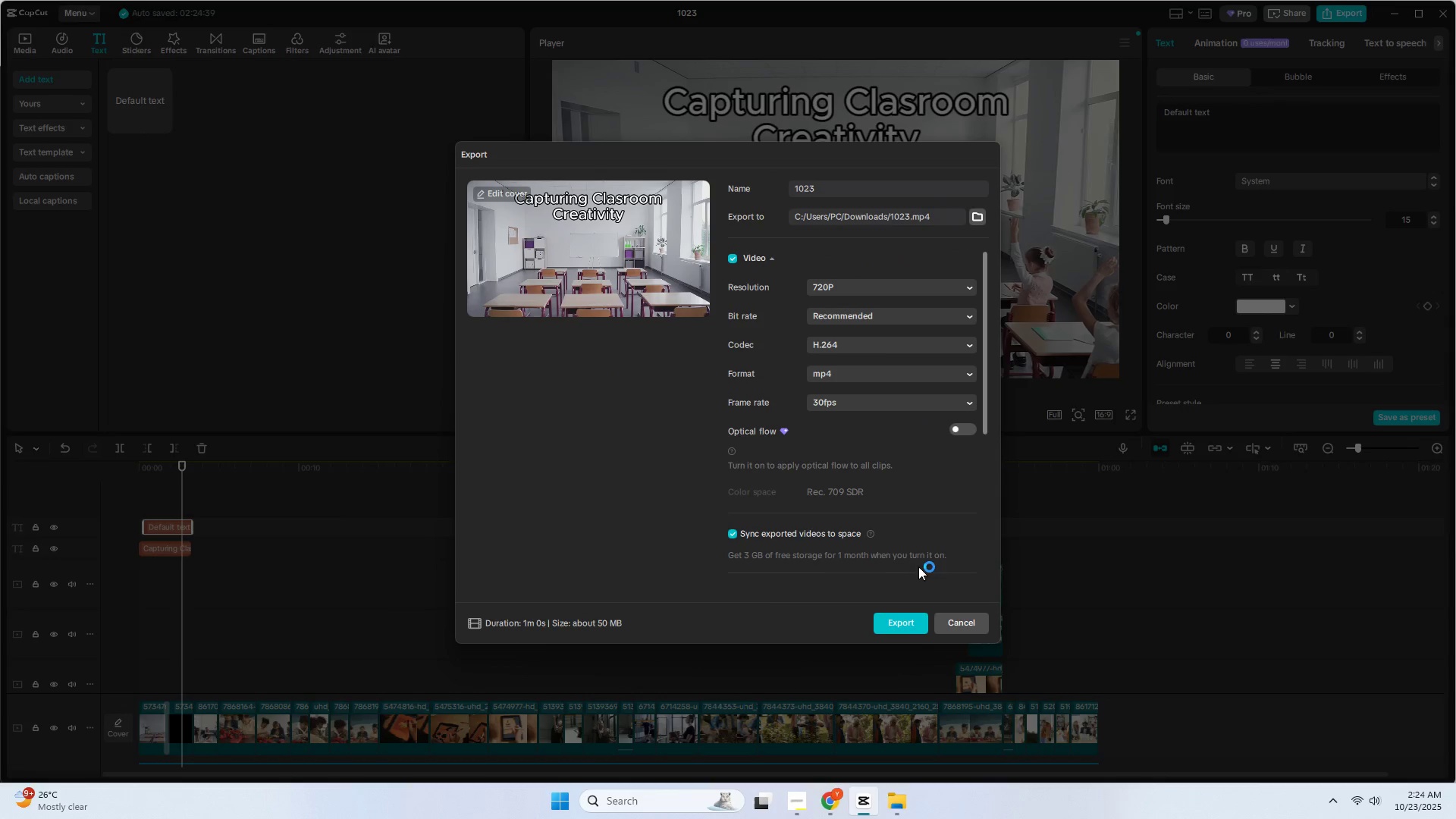 
left_click([952, 628])
 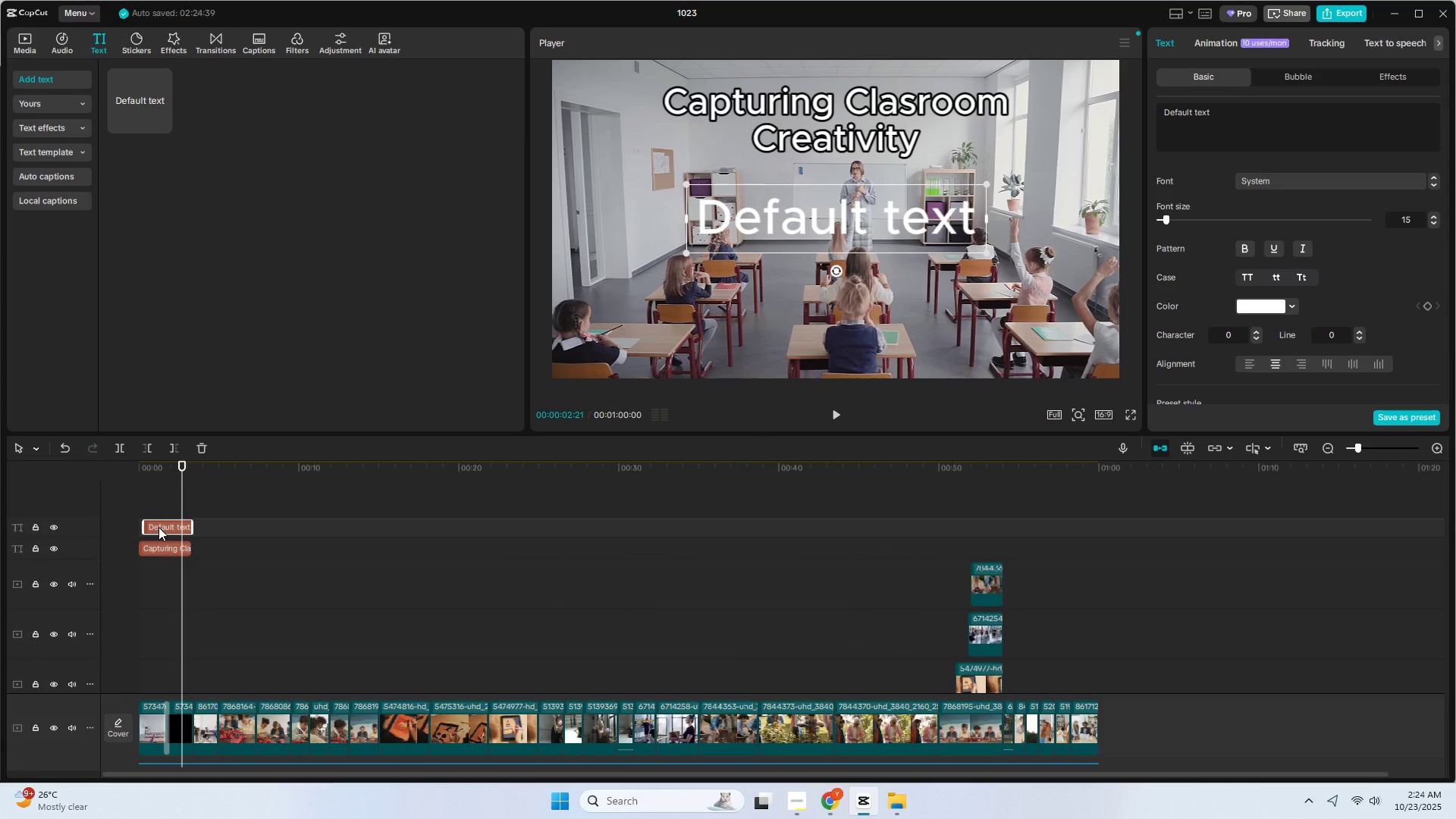 
double_click([158, 527])
 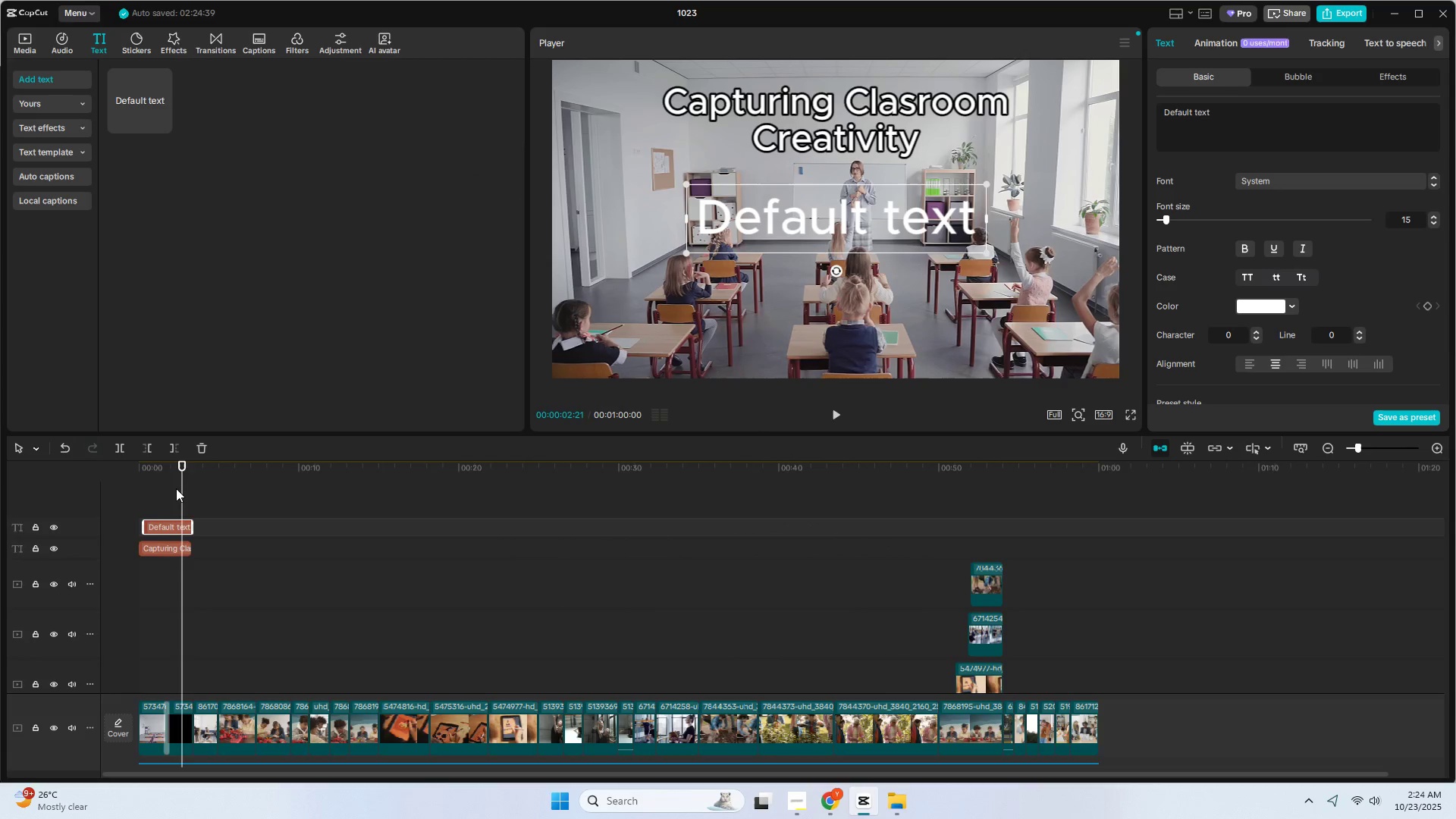 
left_click_drag(start_coordinate=[170, 479], to_coordinate=[166, 479])
 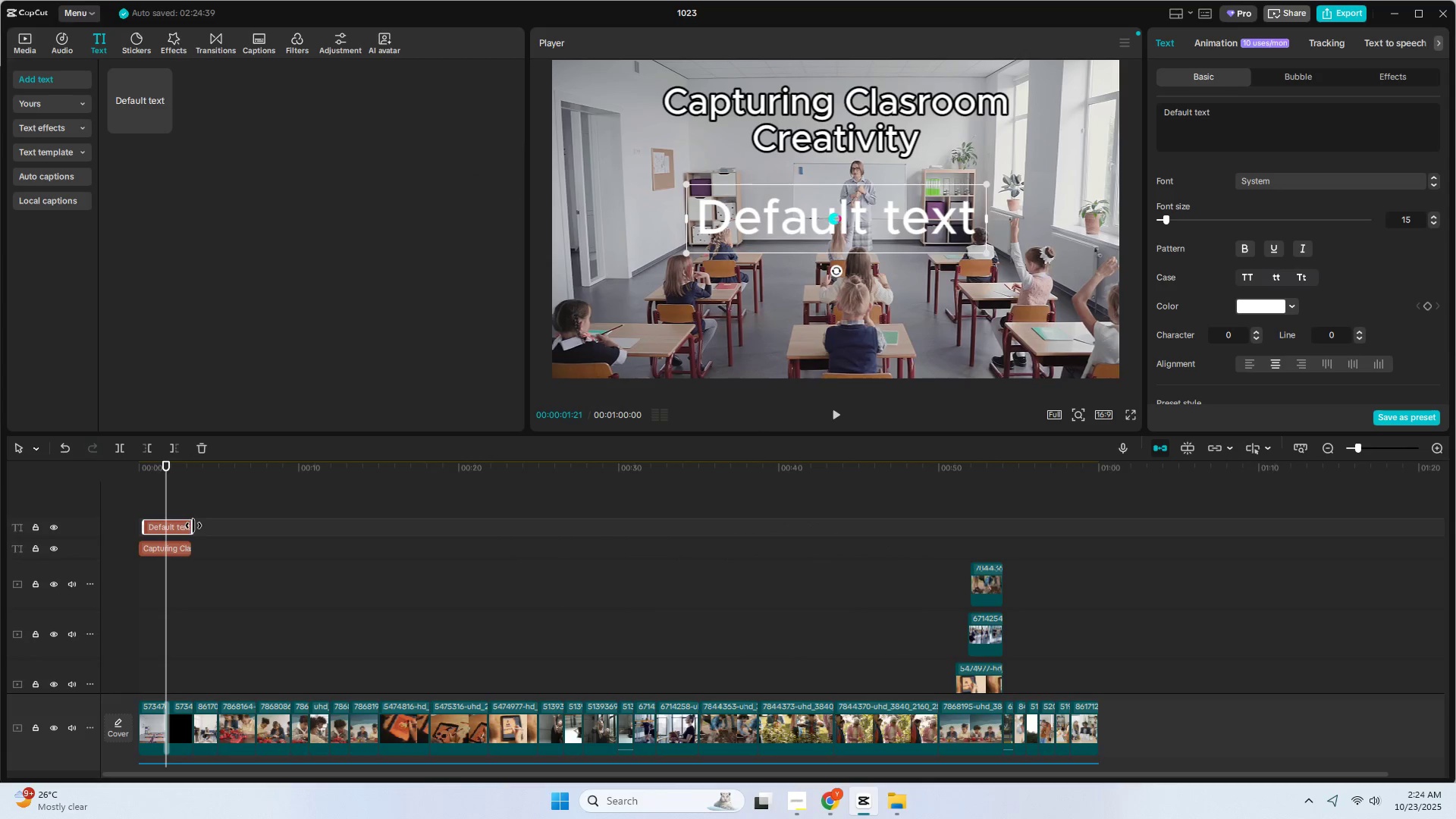 
left_click([180, 526])
 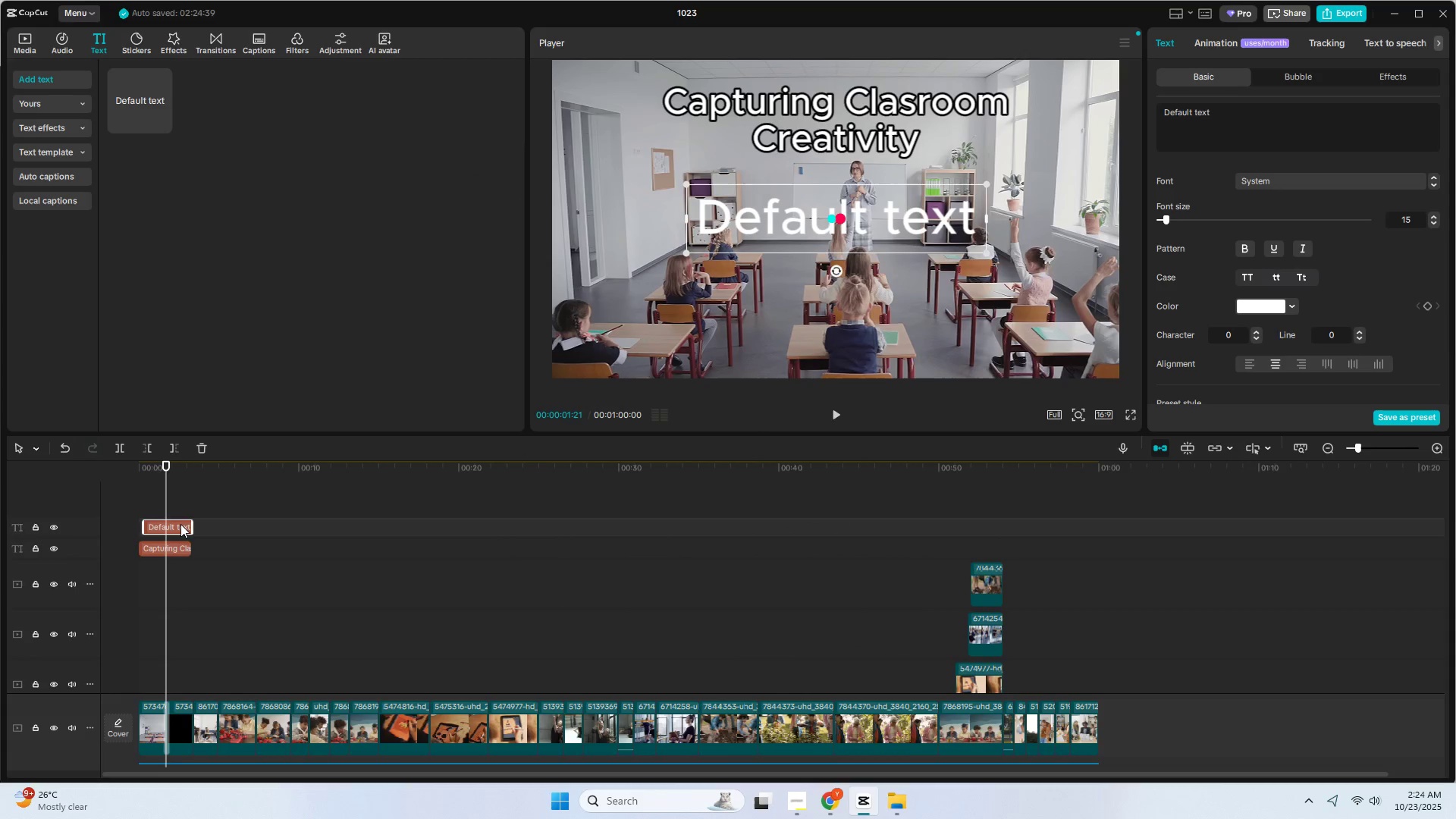 
key(Delete)
 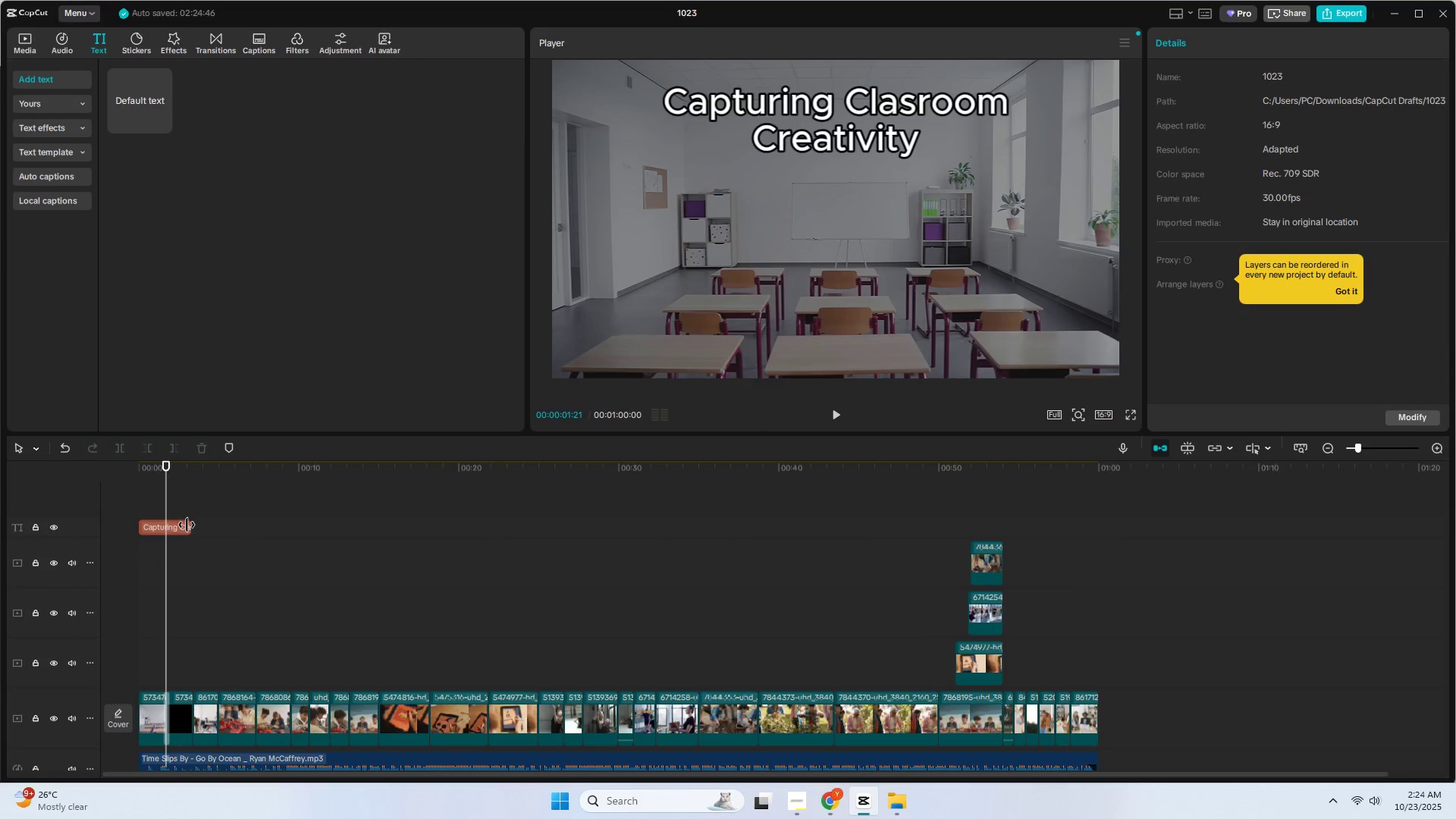 
left_click([180, 526])
 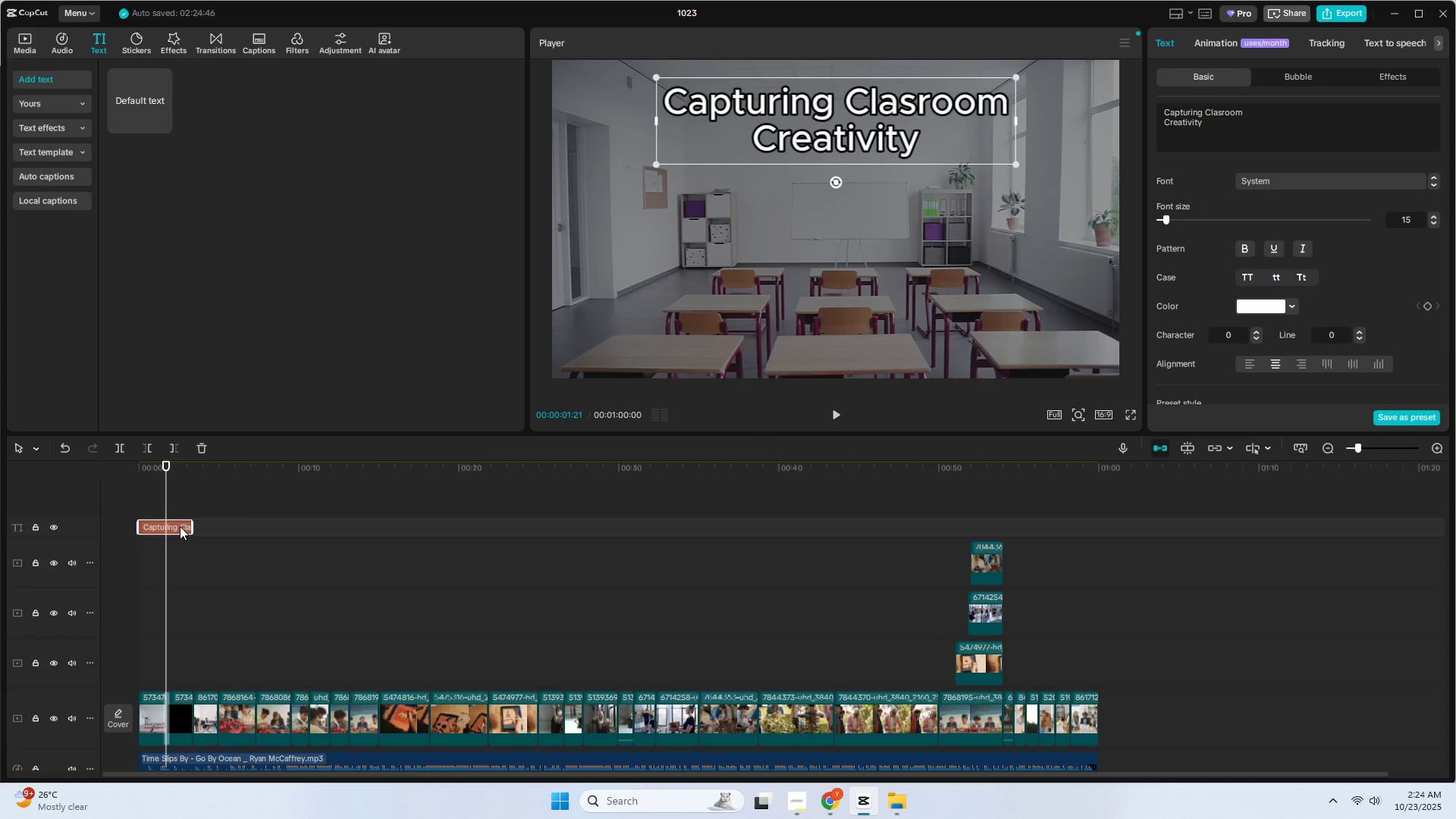 
hold_key(key=AltLeft, duration=1.18)
left_click_drag(start_coordinate=[175, 526], to_coordinate=[180, 513])
 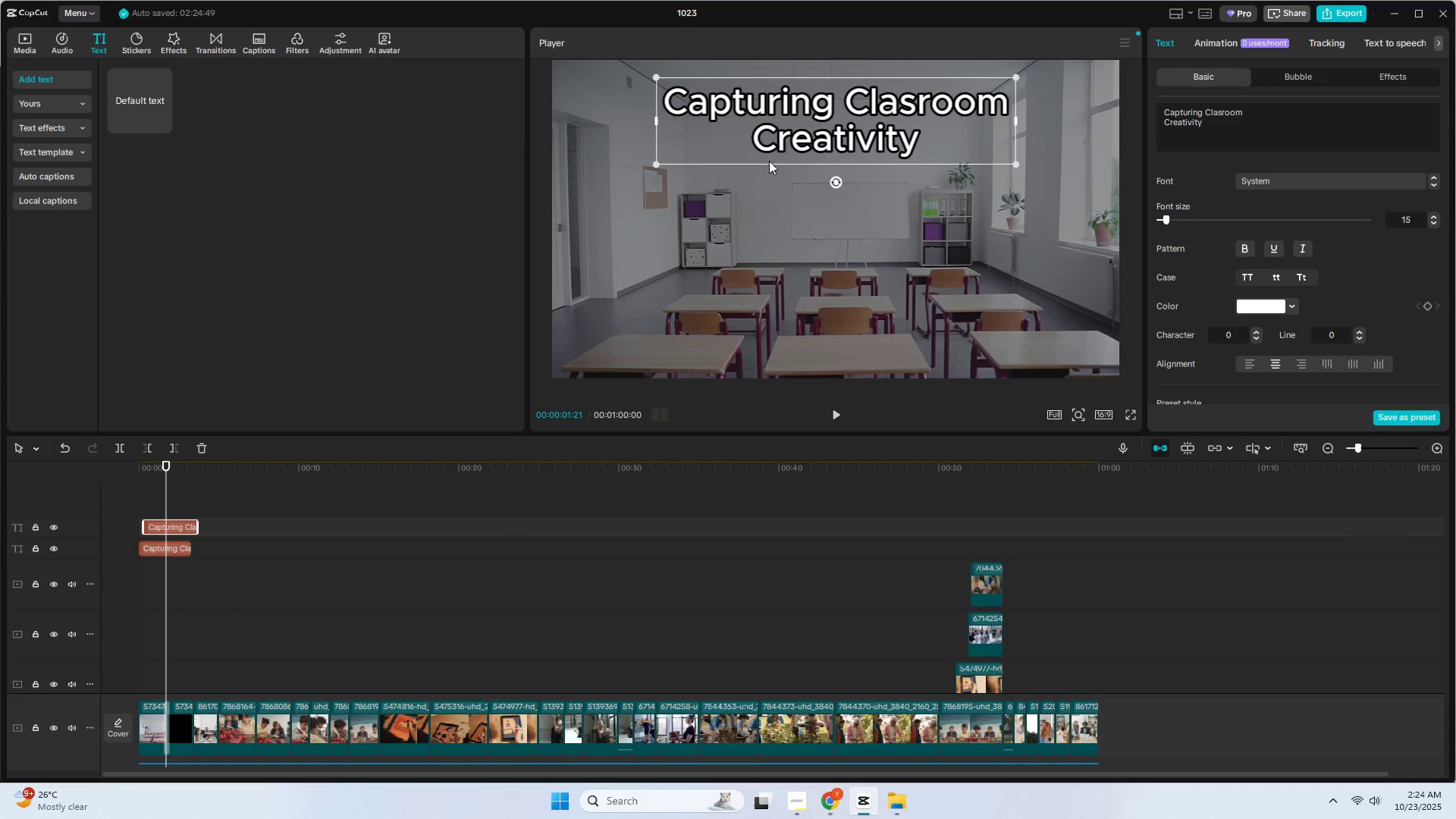 
left_click_drag(start_coordinate=[791, 136], to_coordinate=[798, 302])
 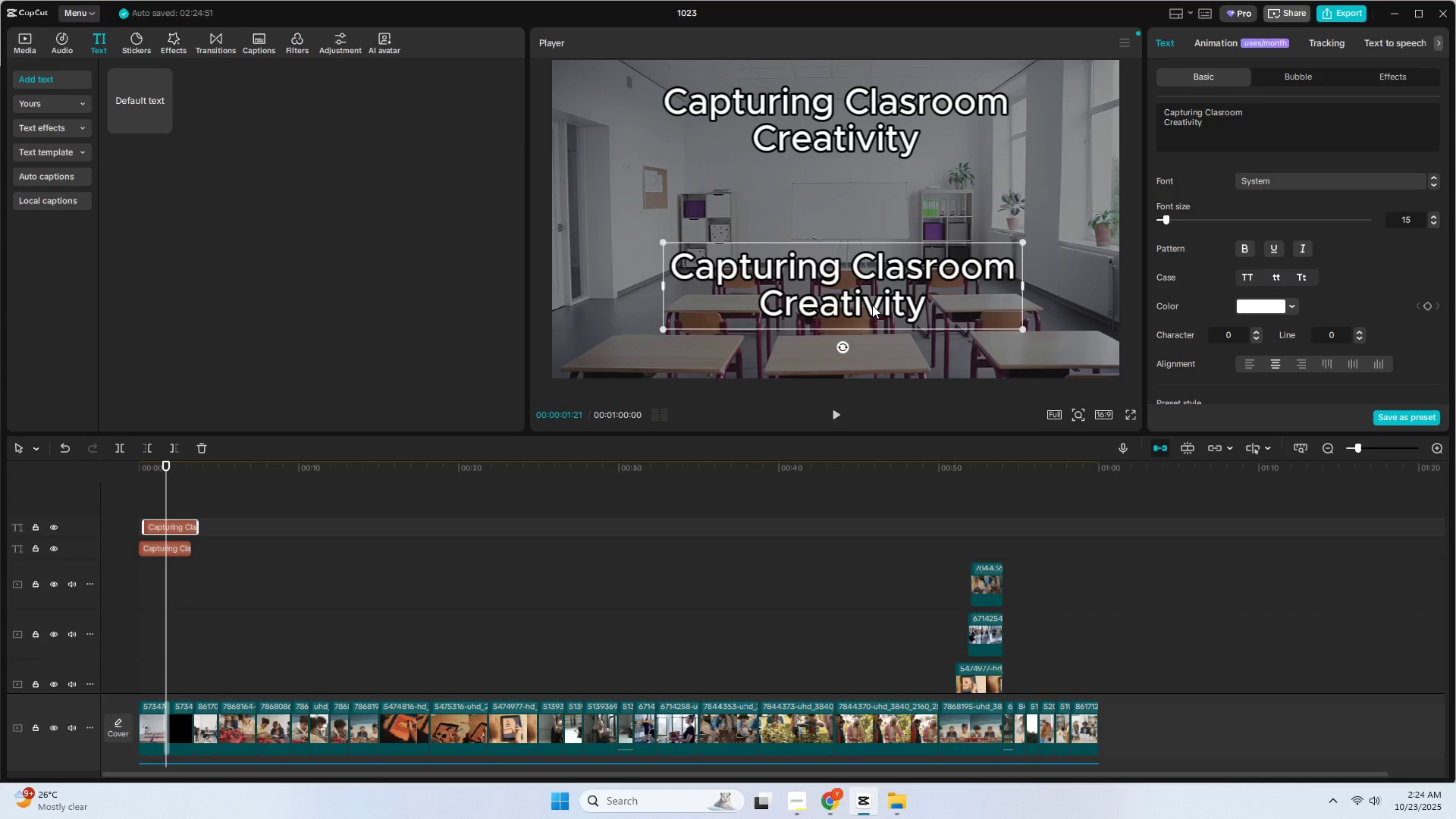 
double_click([872, 305])
 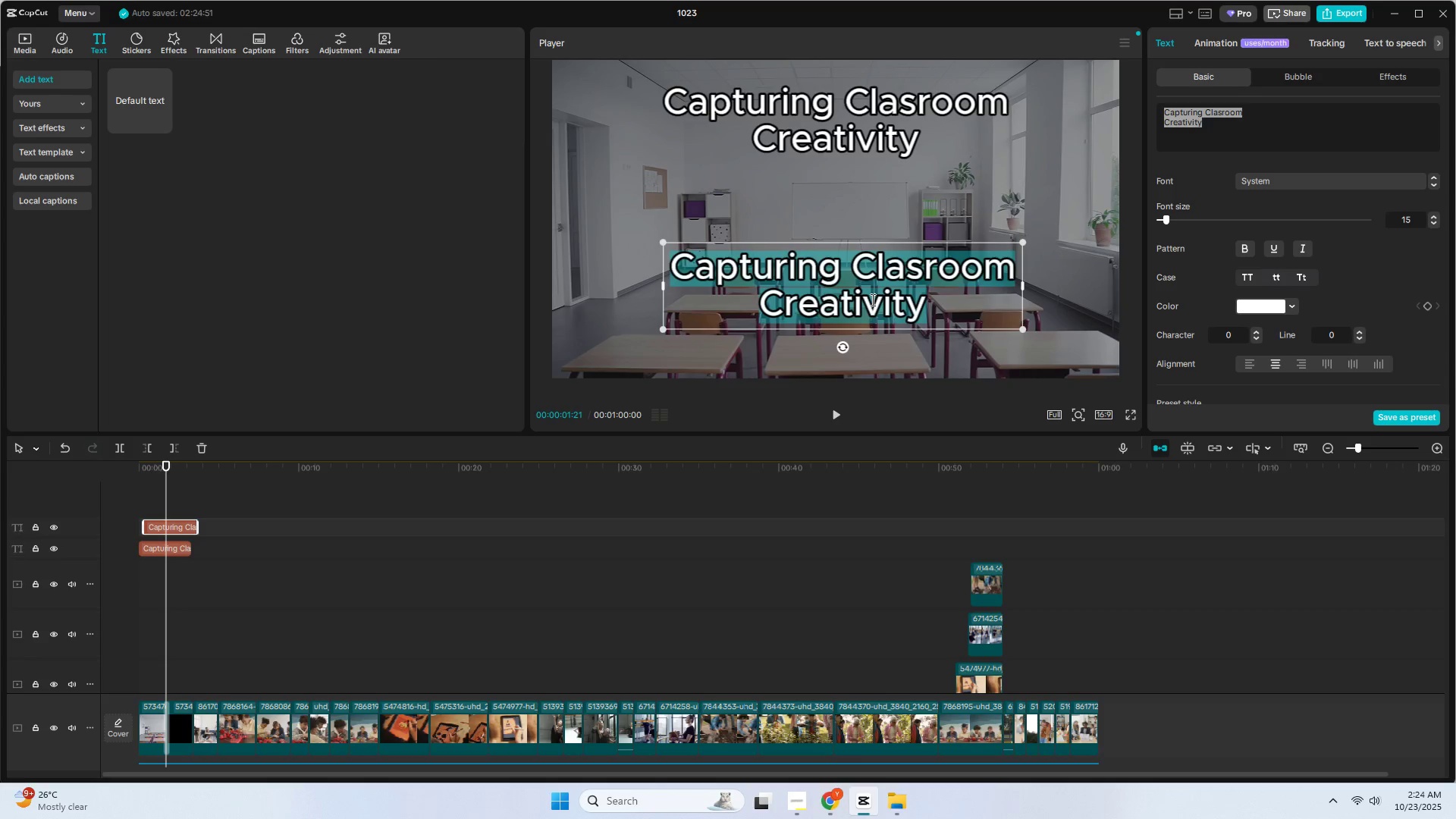 
type(Celebrating)
 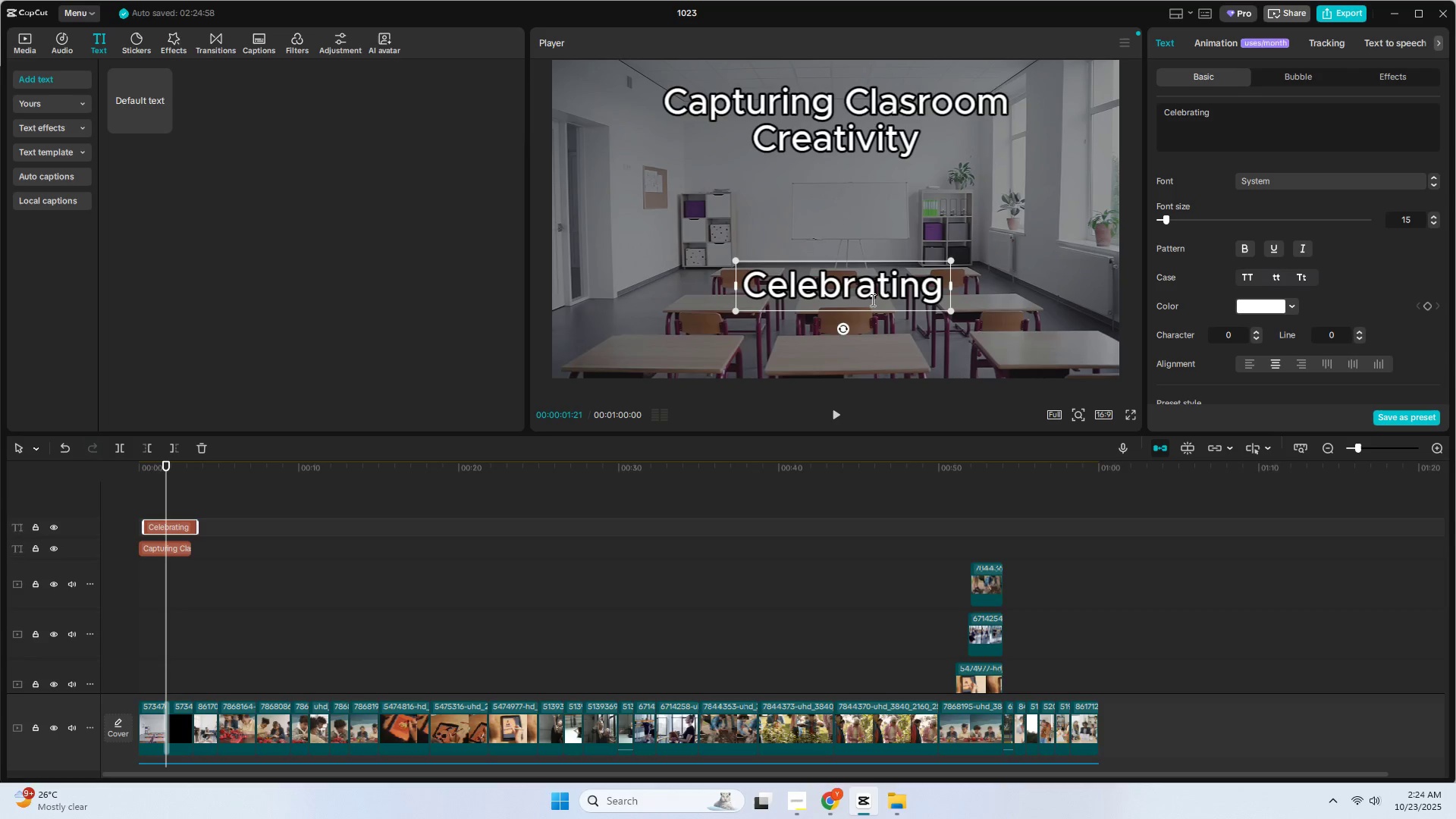 
key(Enter)
 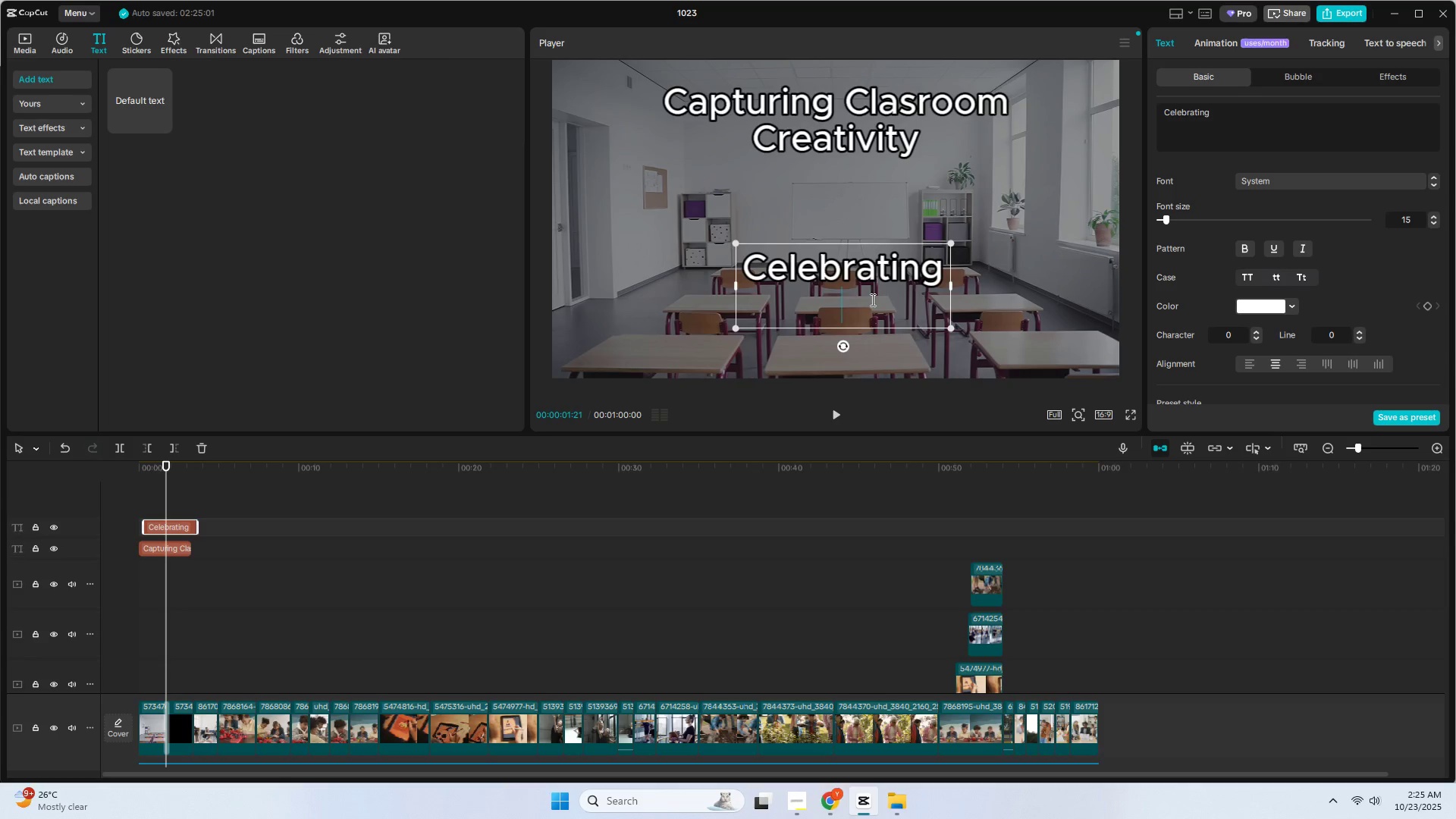 
type(in)
key(Backspace)
key(Backspace)
type(Ino)
key(Backspace)
type(novation Teaching)
key(Backspace)
key(Backspace)
key(Backspace)
key(Backspace)
key(Backspace)
type(ching)
 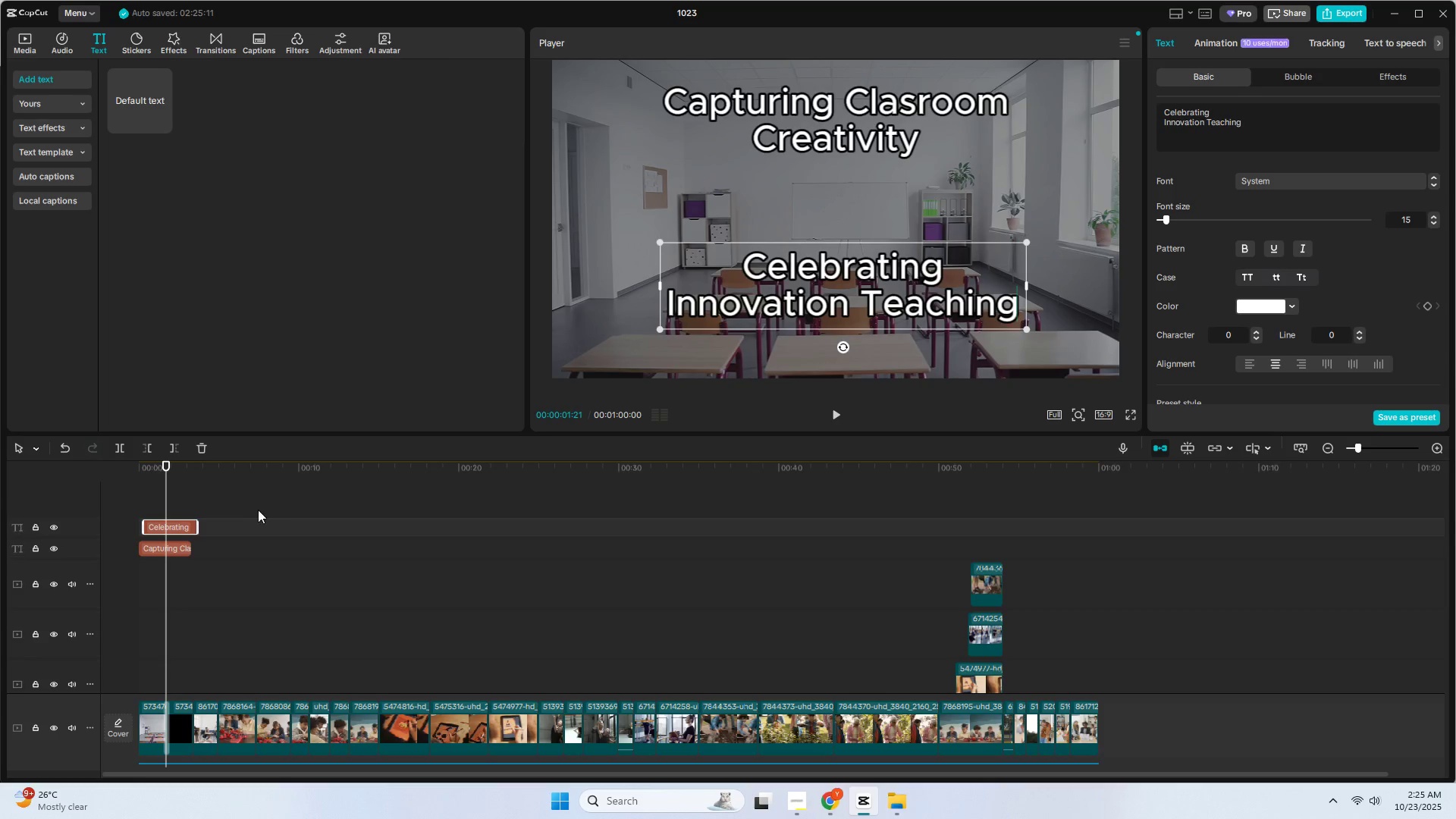 
left_click([176, 522])
 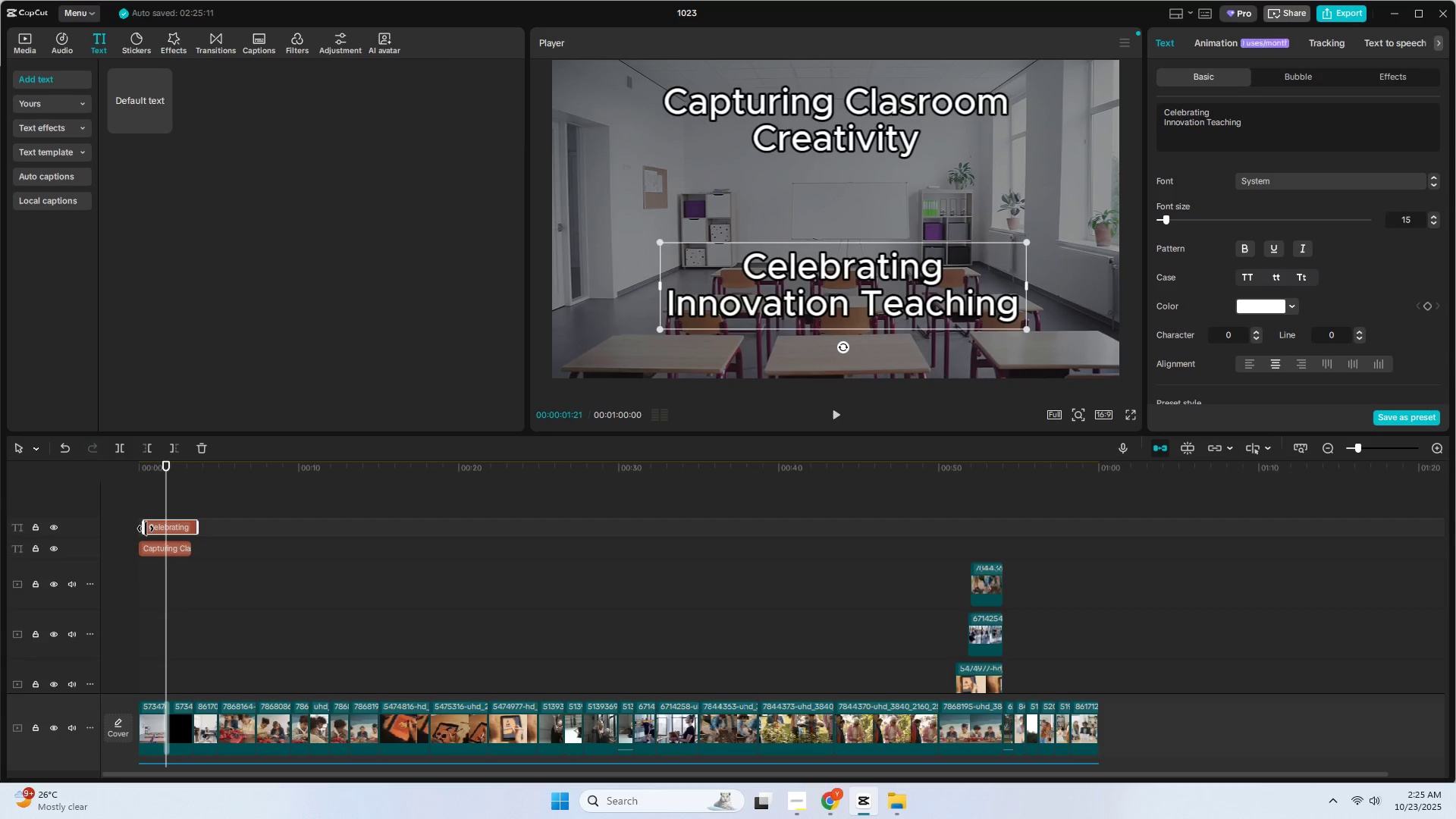 
left_click_drag(start_coordinate=[146, 529], to_coordinate=[155, 527])
 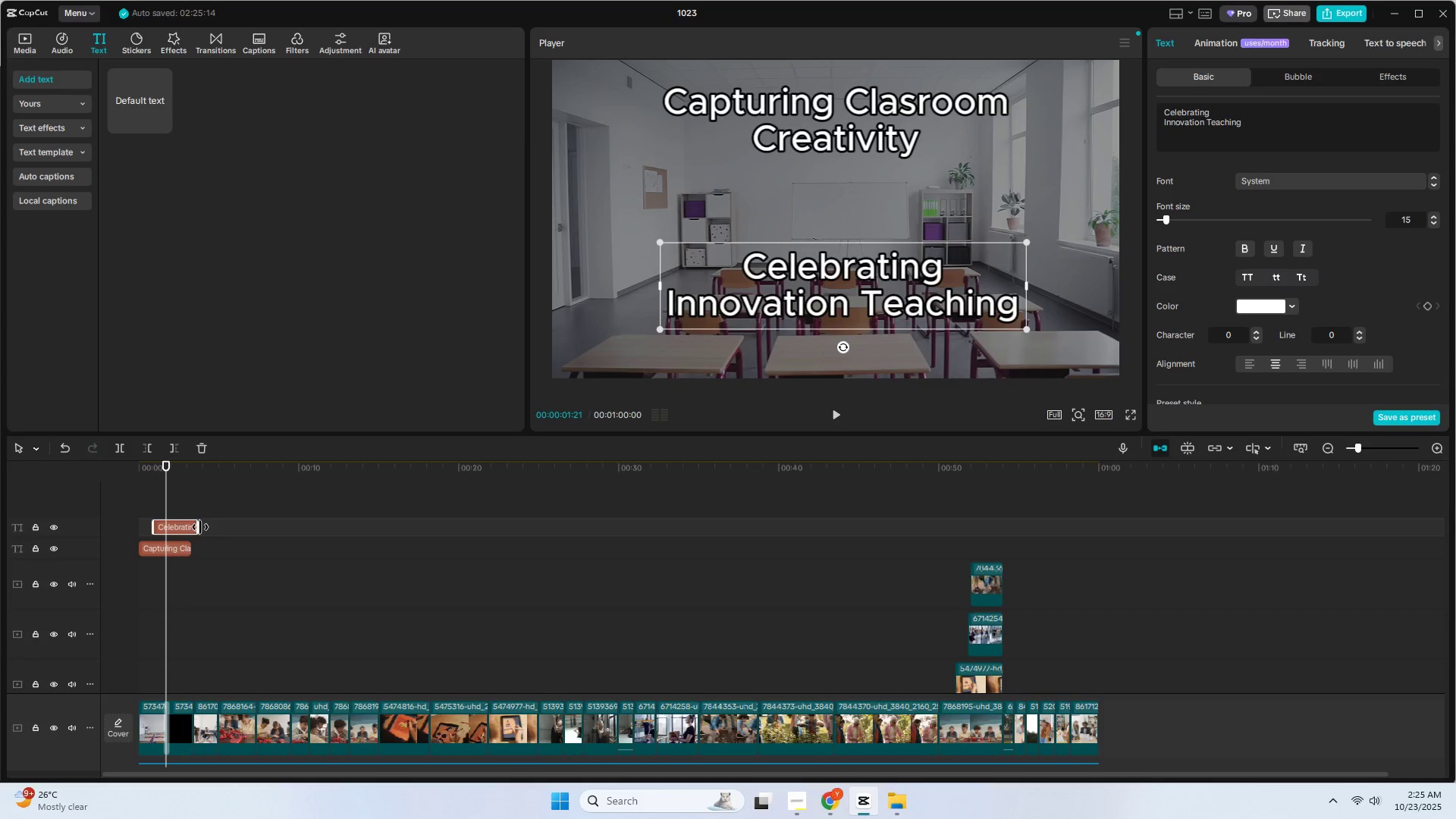 
left_click_drag(start_coordinate=[200, 527], to_coordinate=[192, 532])
 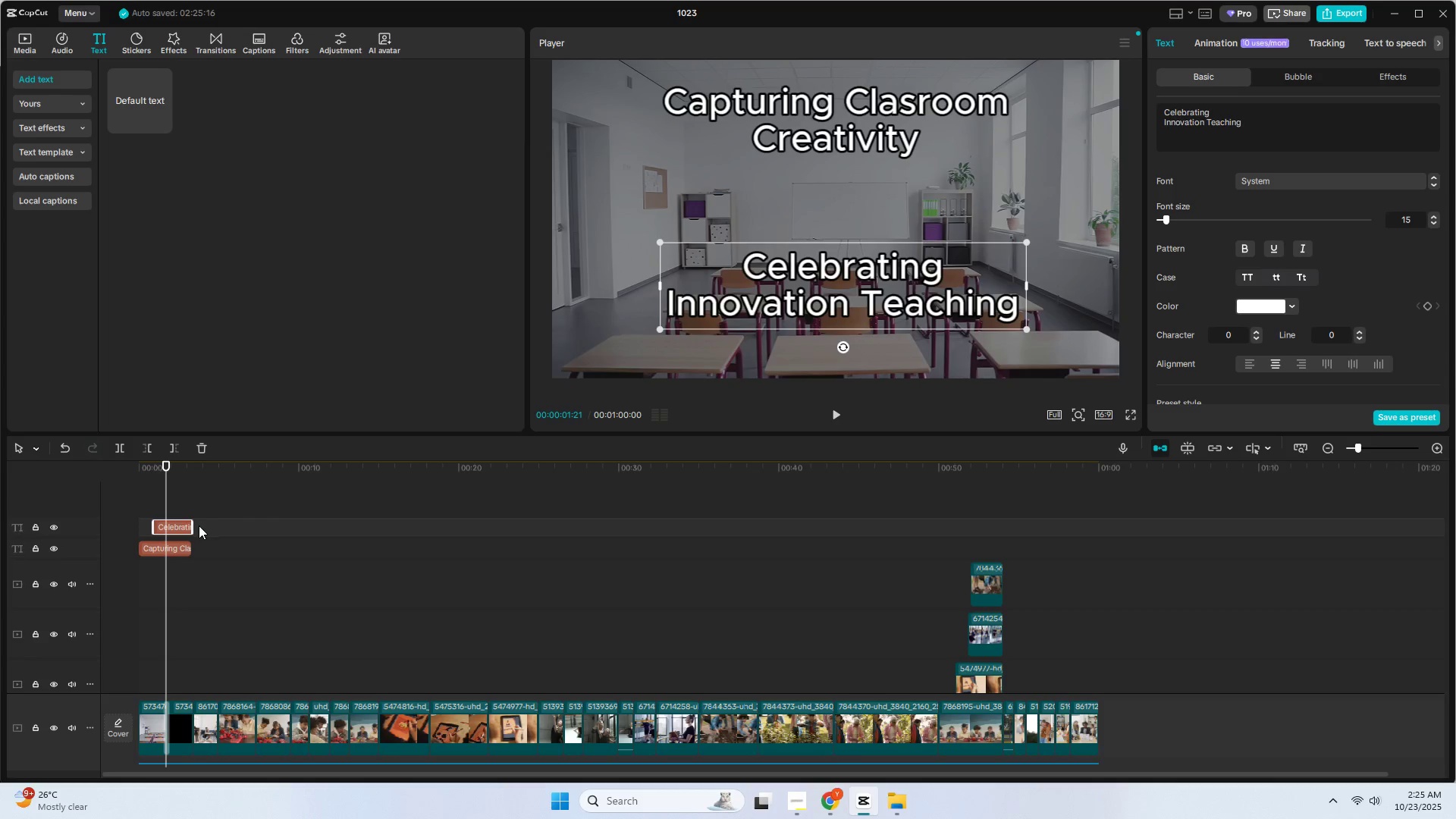 
left_click_drag(start_coordinate=[193, 525], to_coordinate=[187, 526])
 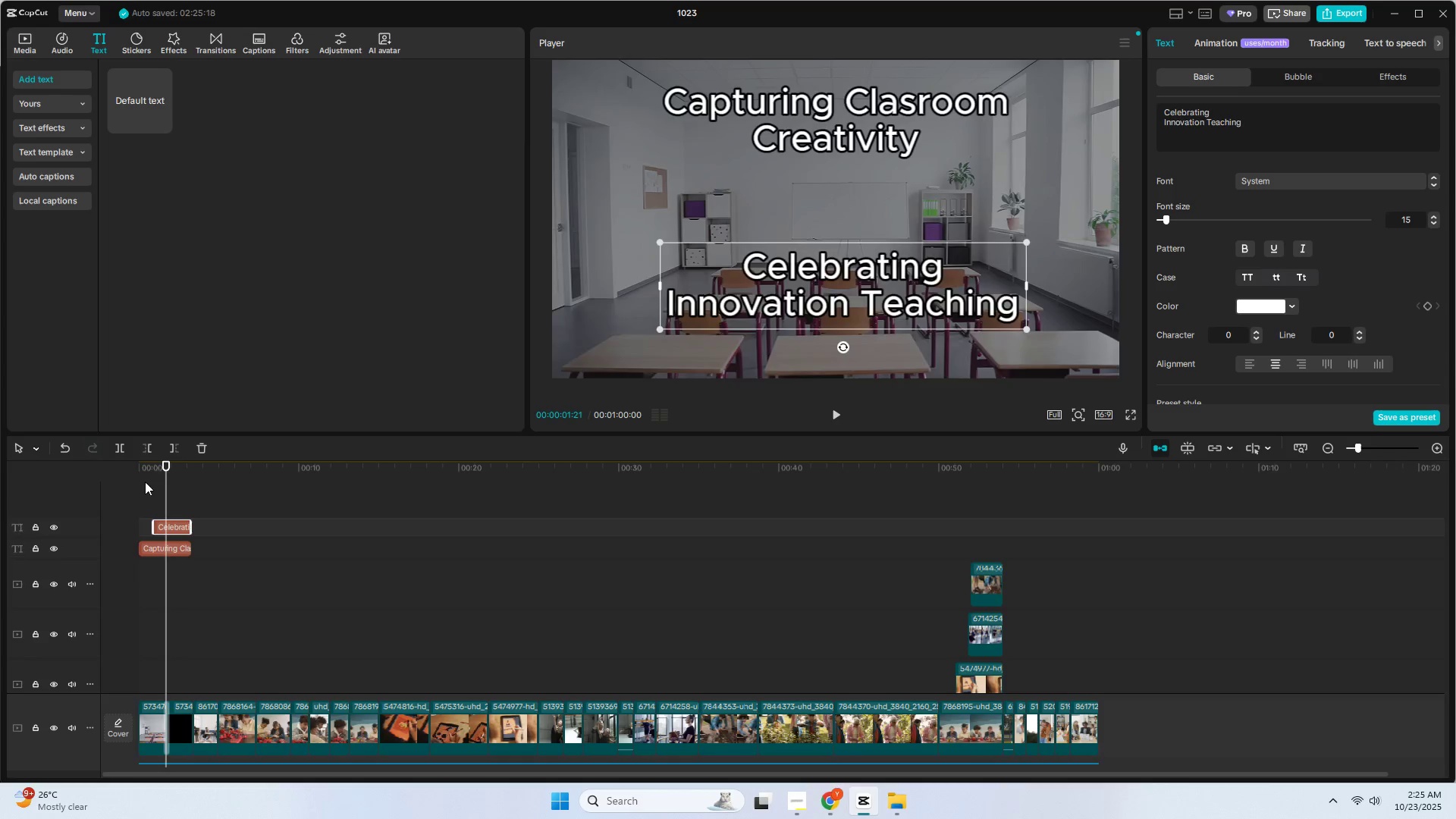 
left_click_drag(start_coordinate=[145, 476], to_coordinate=[118, 474])
 